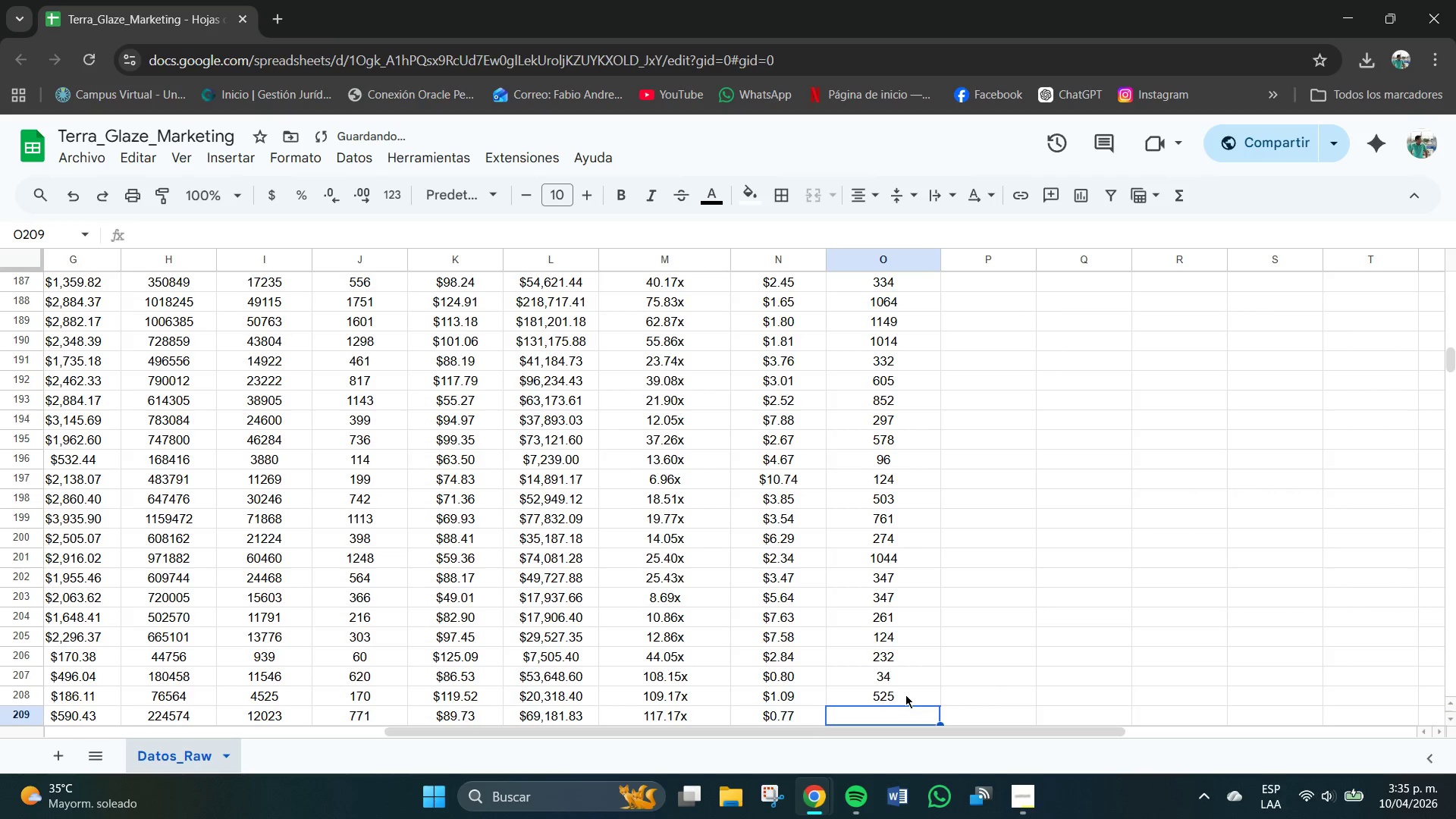 
key(Numpad9)
 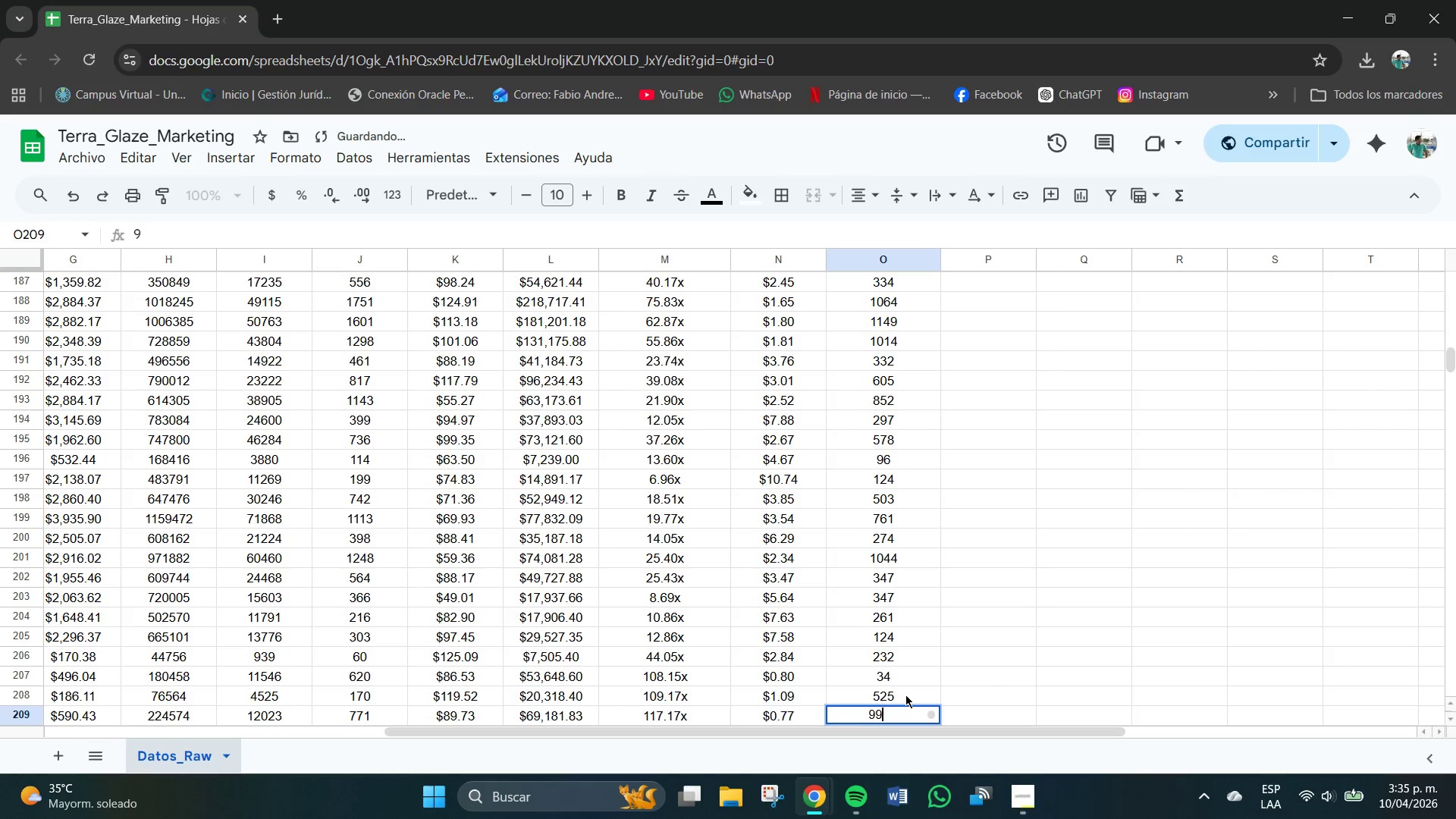 
key(Numpad9)
 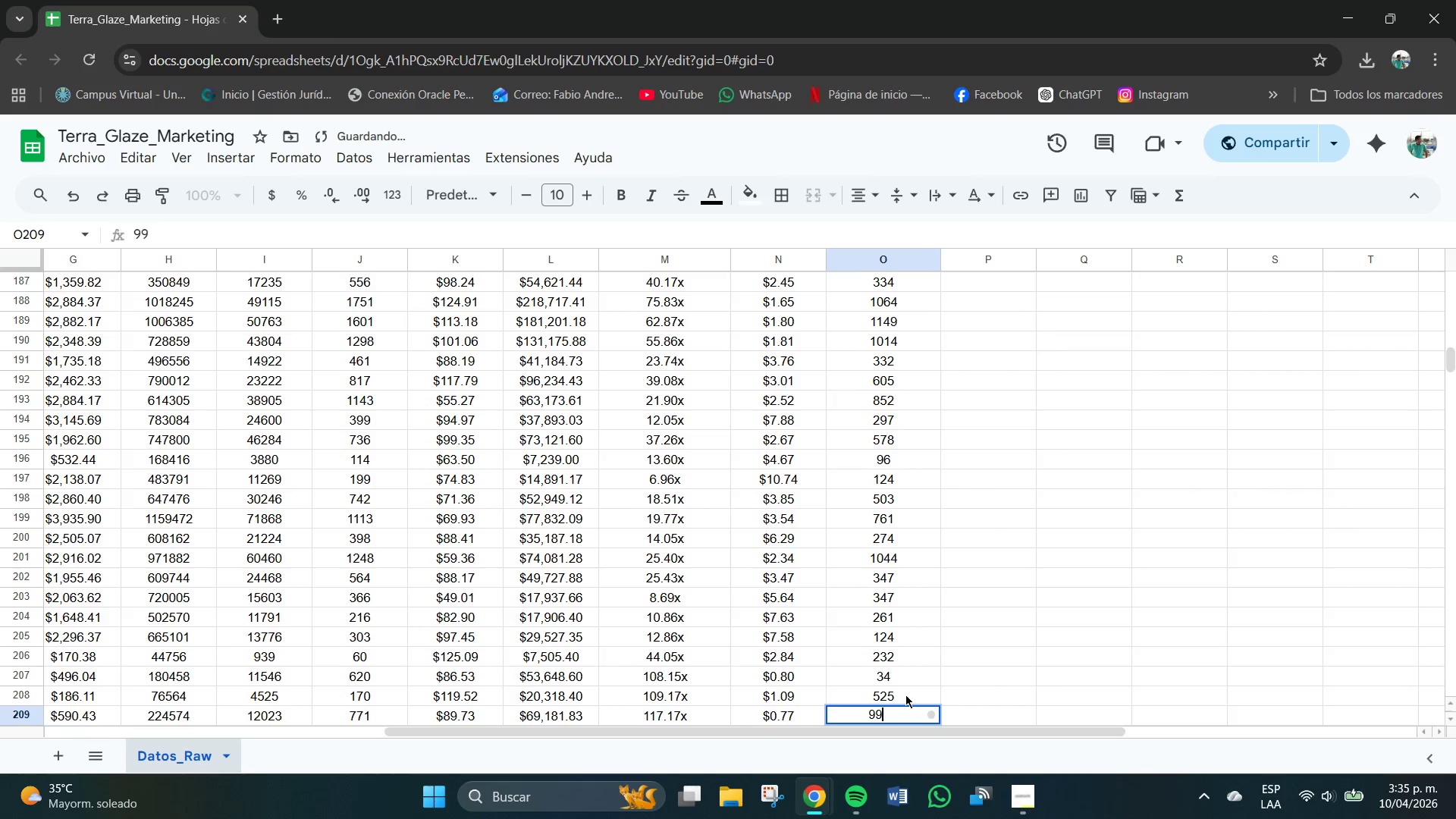 
key(NumpadEnter)
 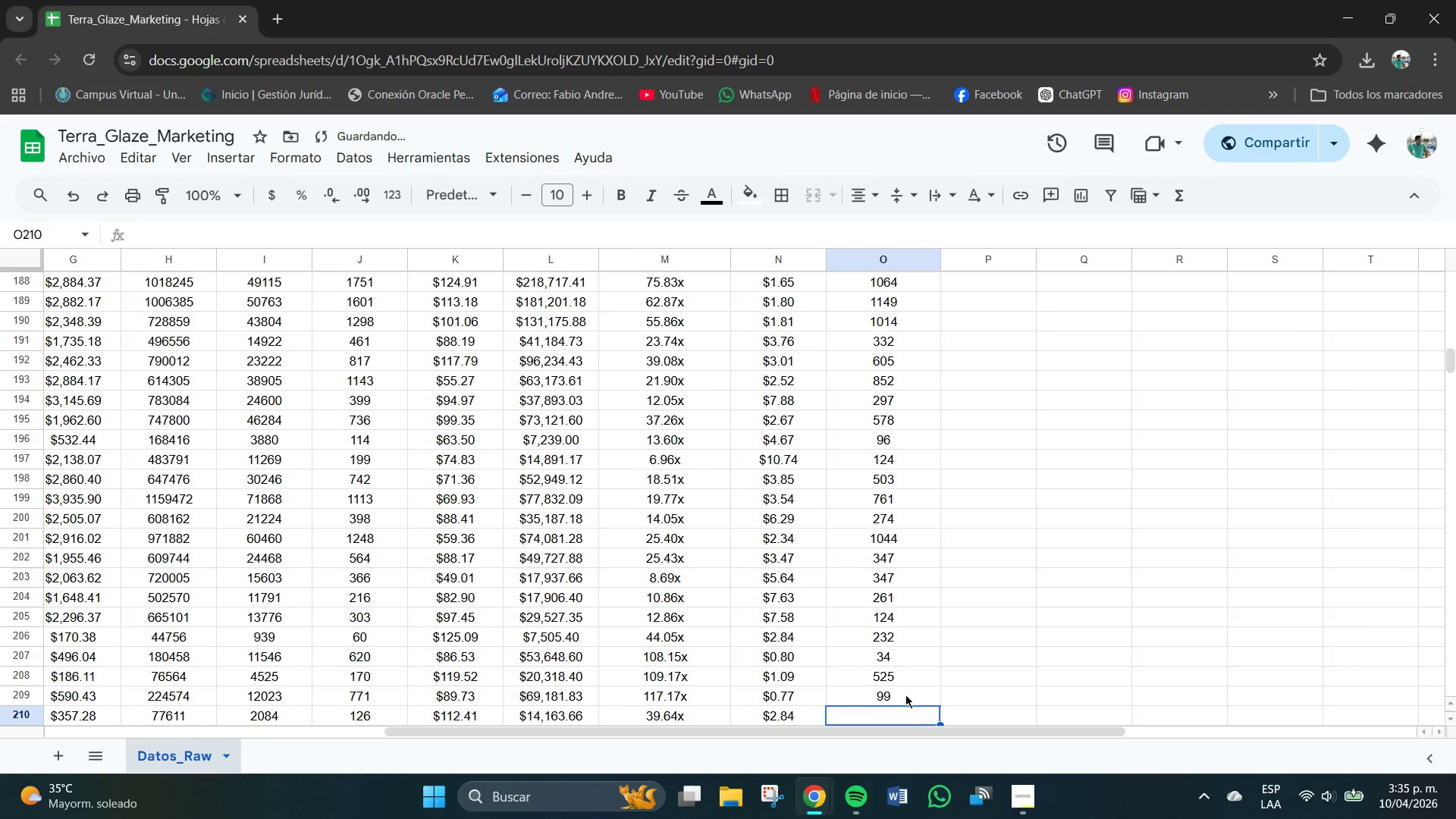 
key(Numpad5)
 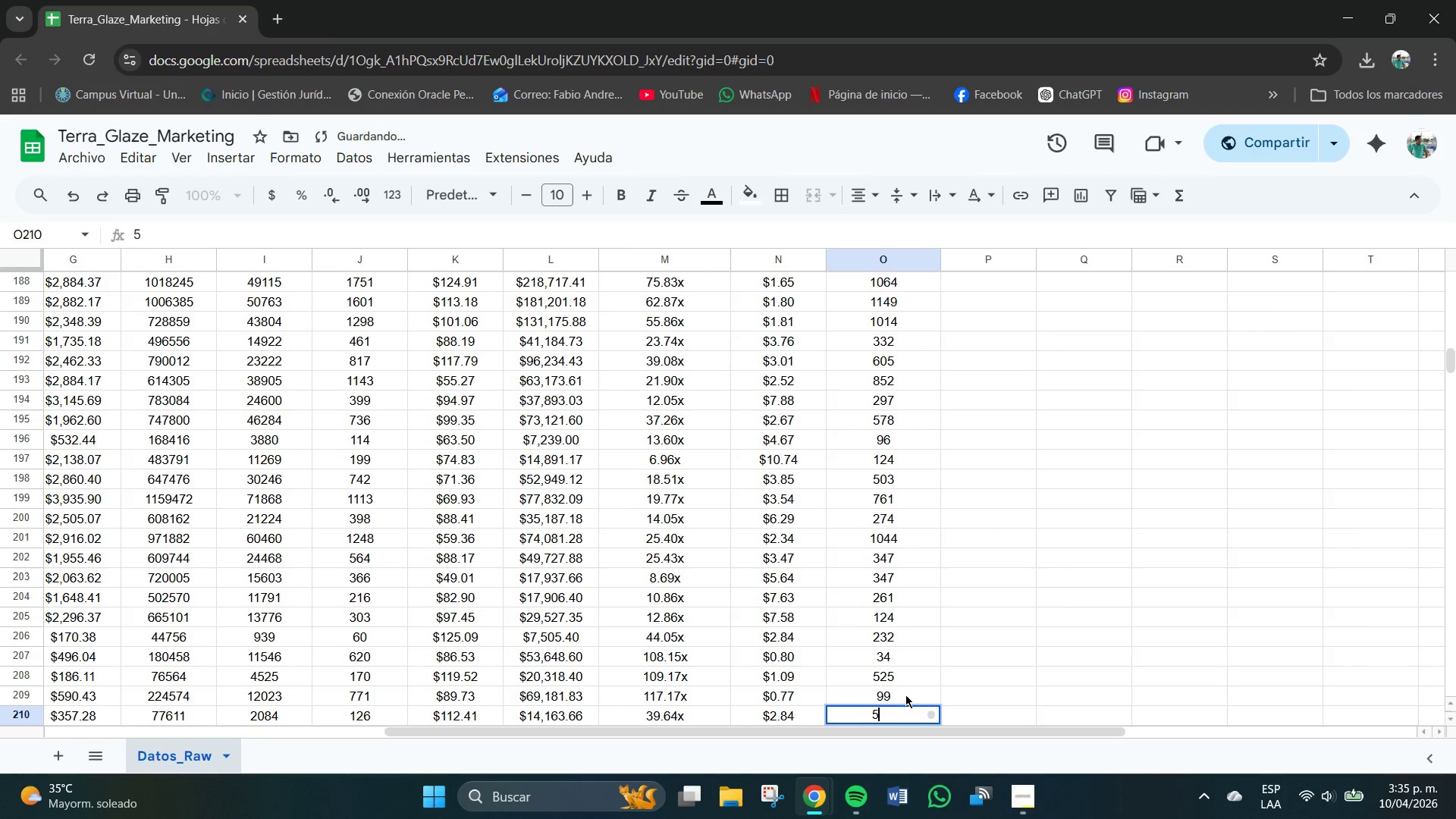 
key(Numpad9)
 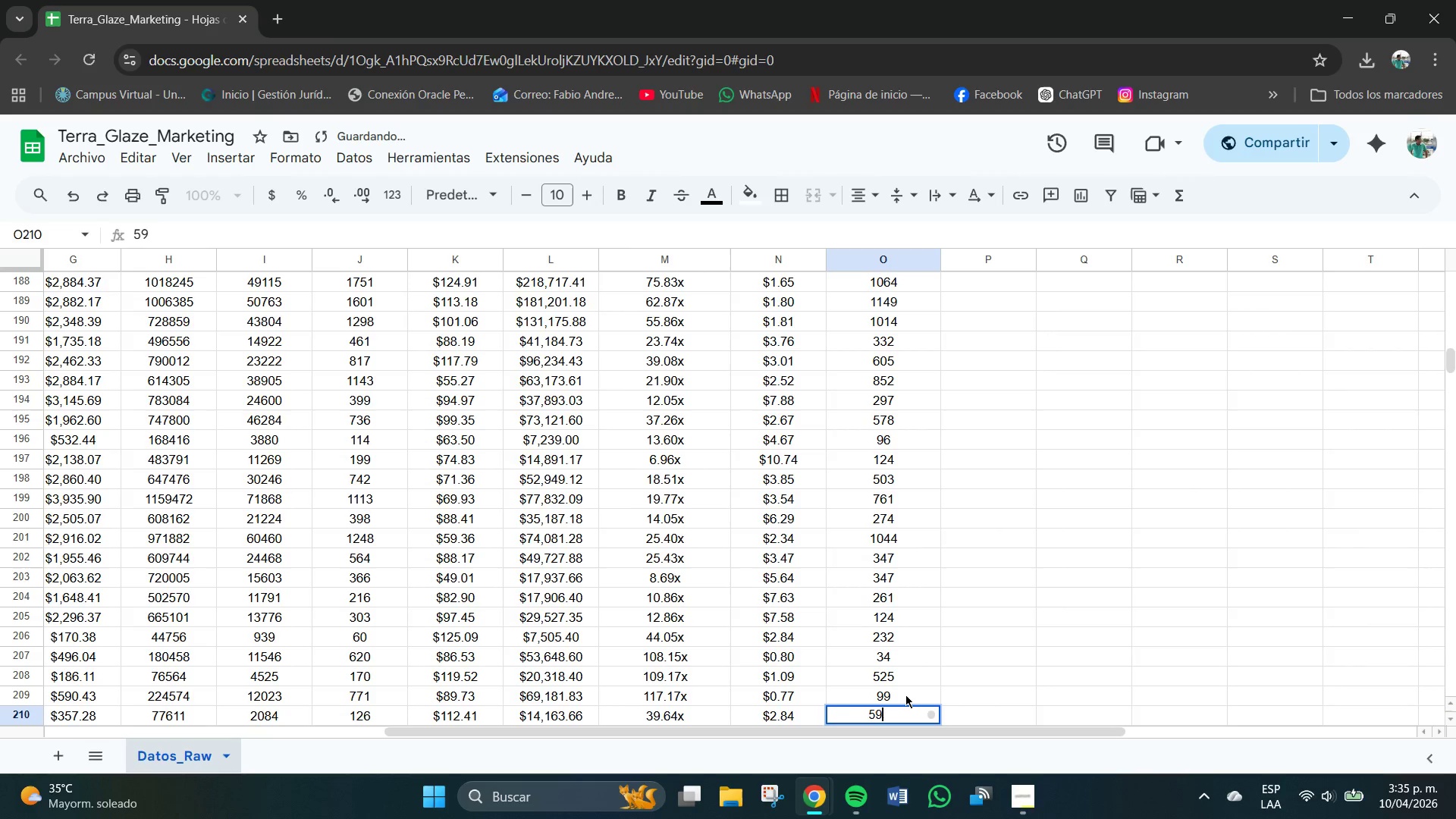 
key(Numpad0)
 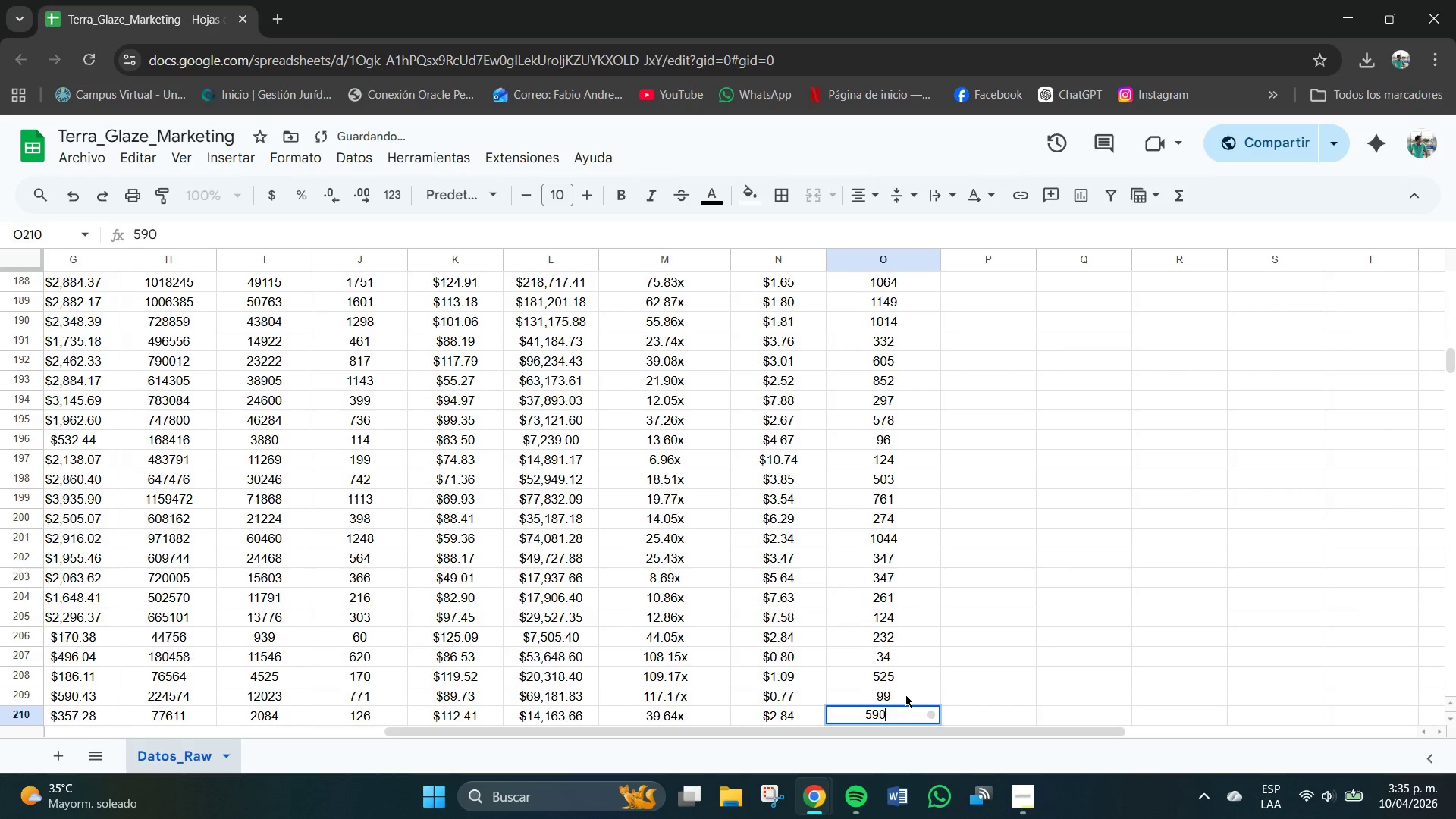 
key(NumpadEnter)
 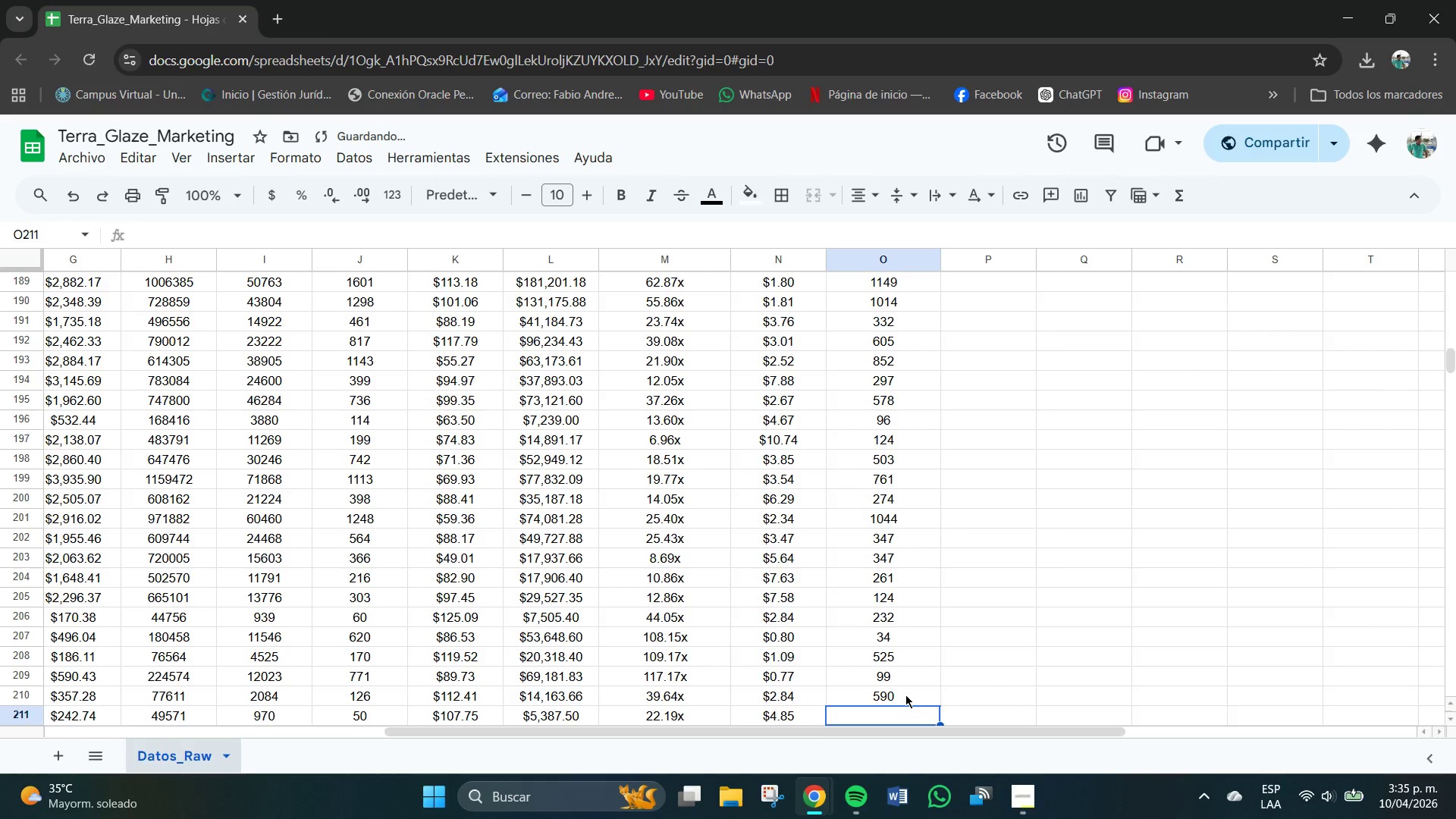 
key(Numpad7)
 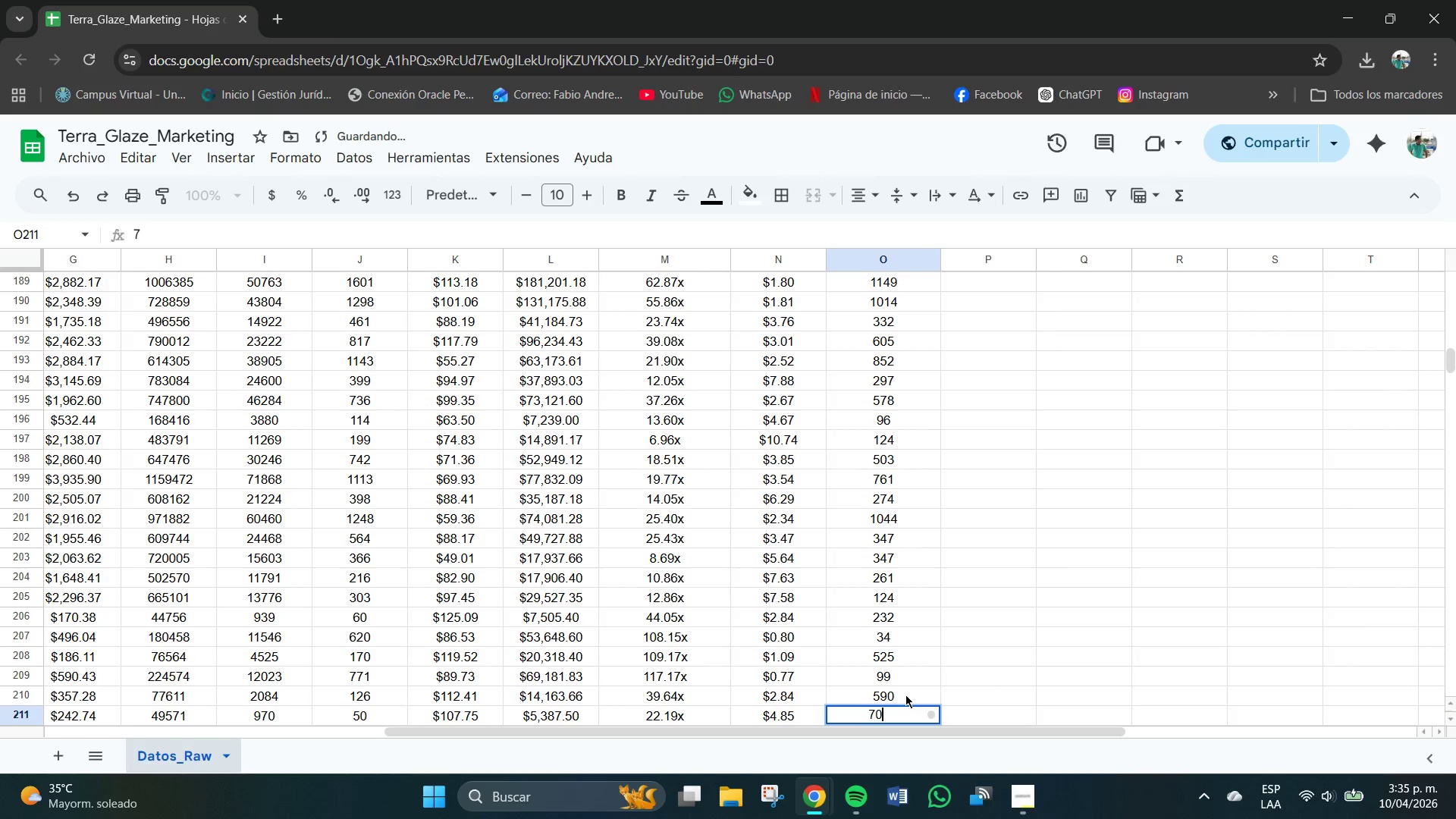 
key(Numpad0)
 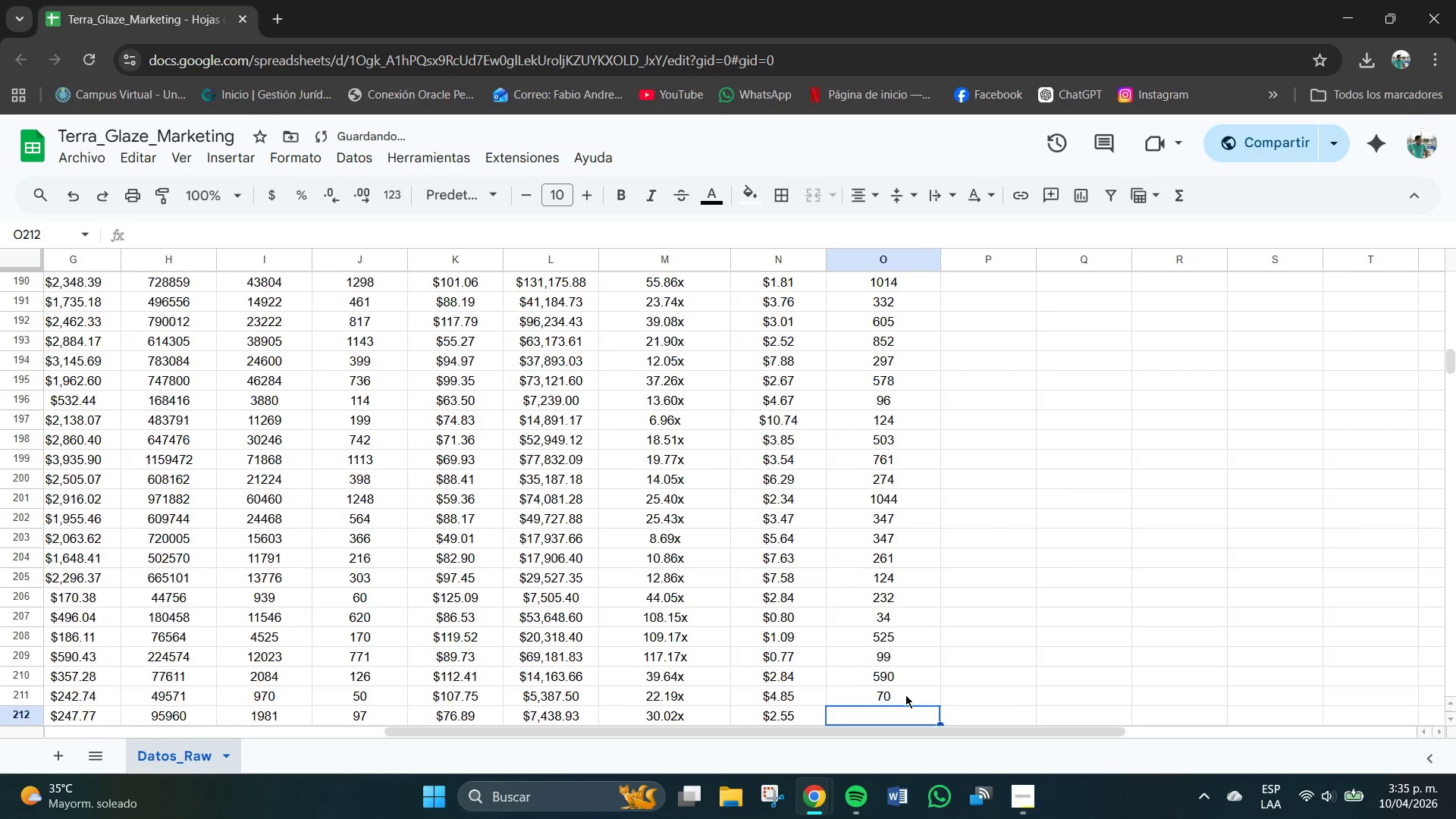 
key(NumpadEnter)
 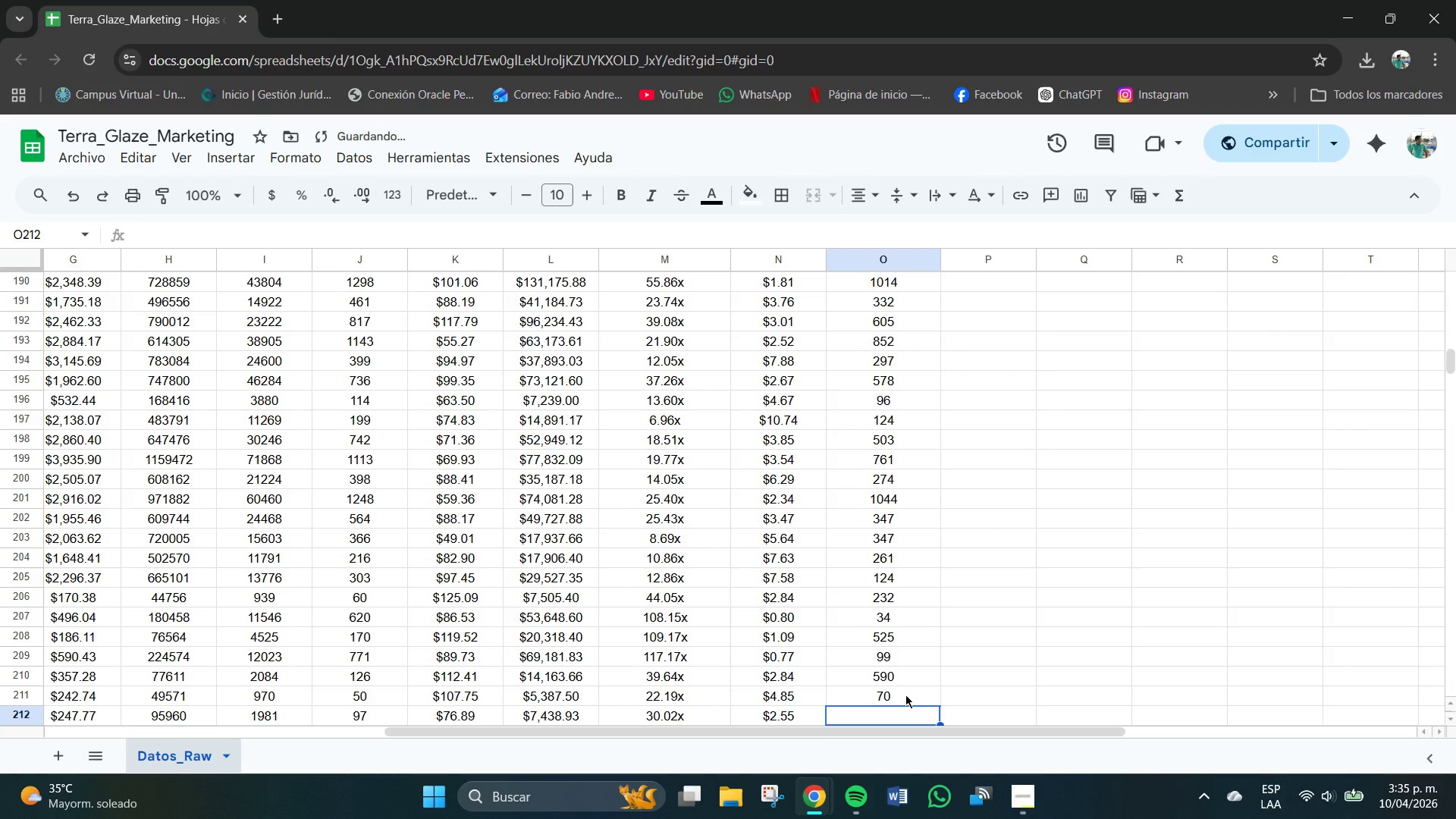 
key(Numpad2)
 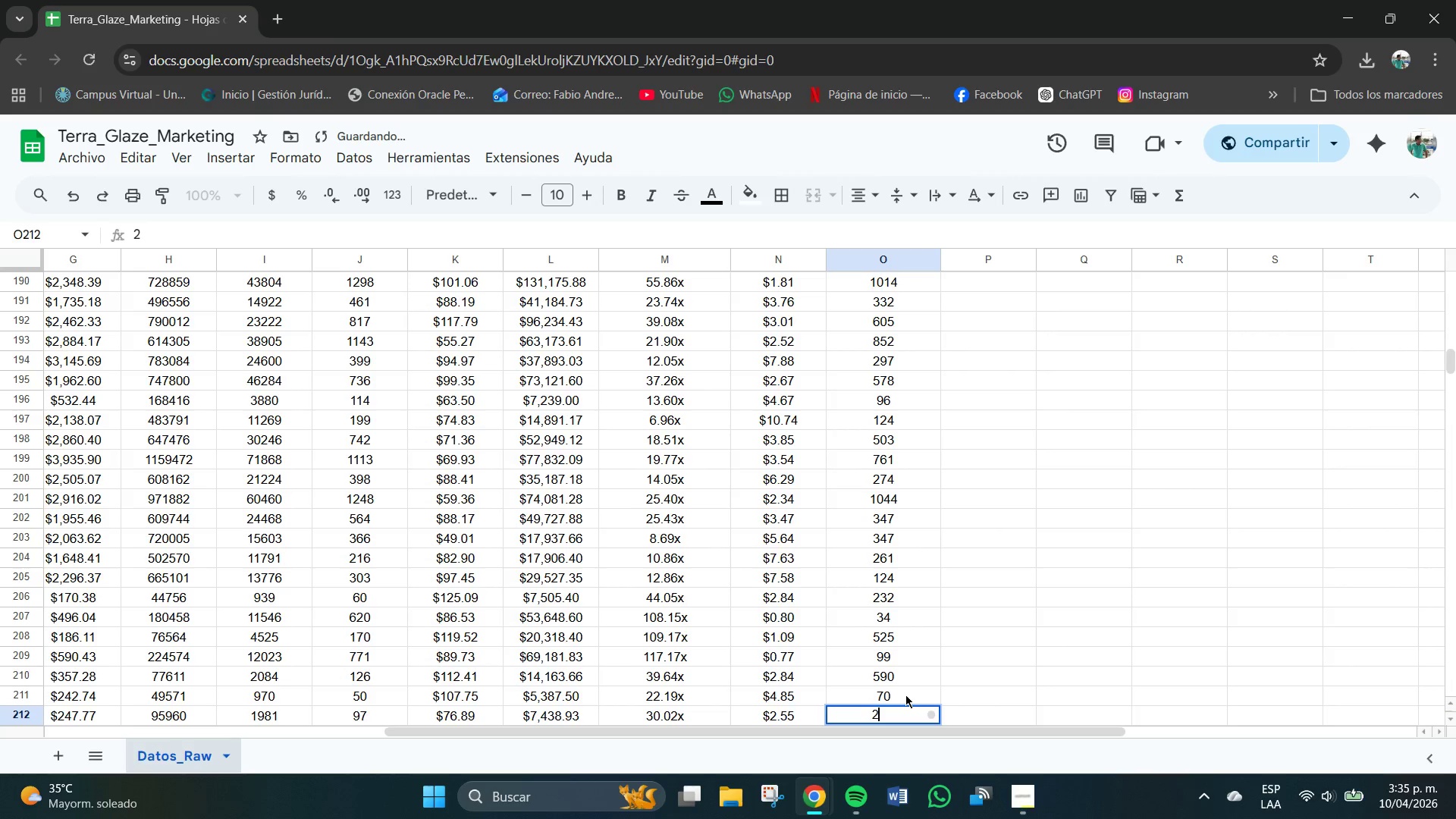 
key(Numpad8)
 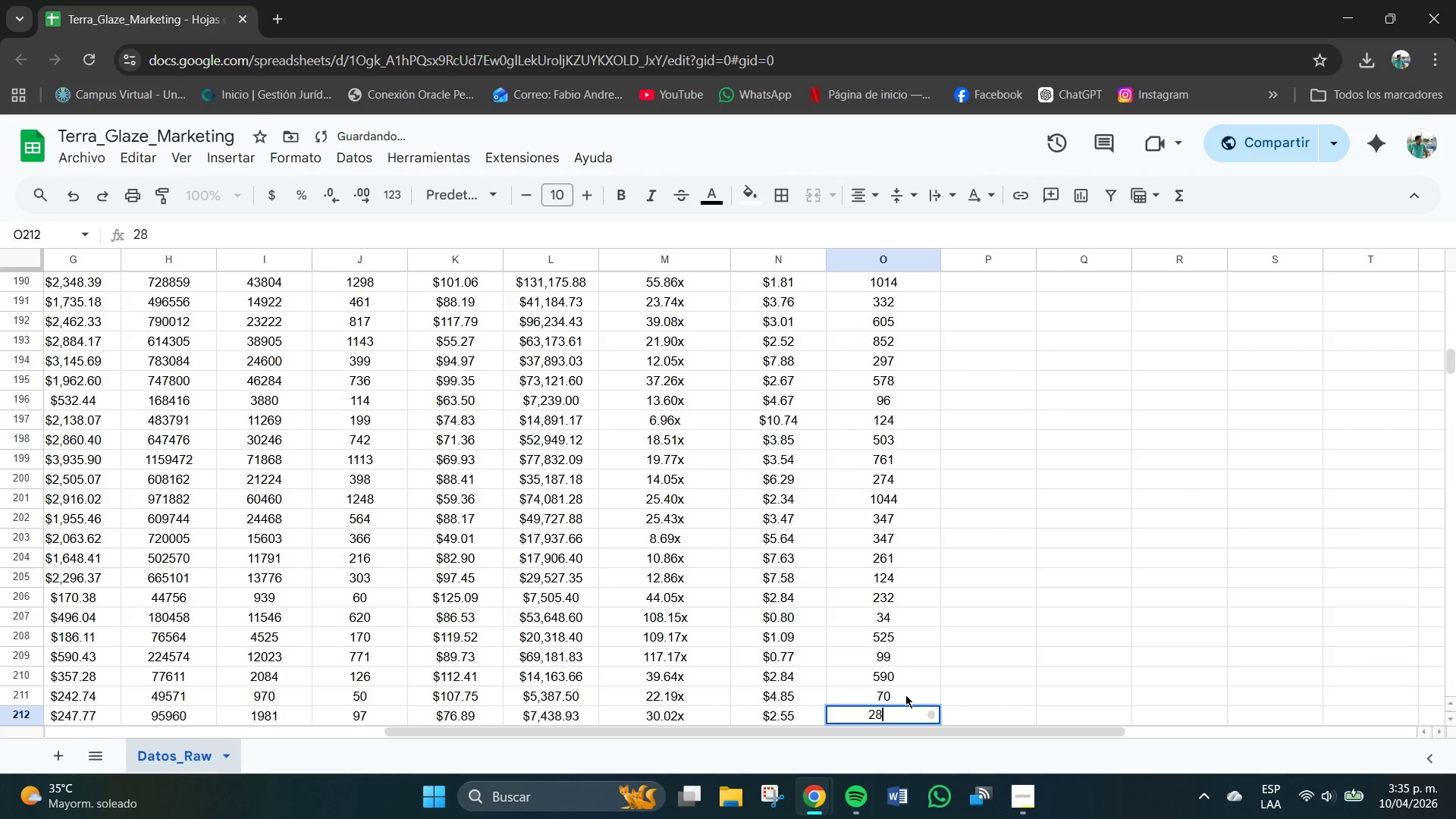 
key(NumpadEnter)
 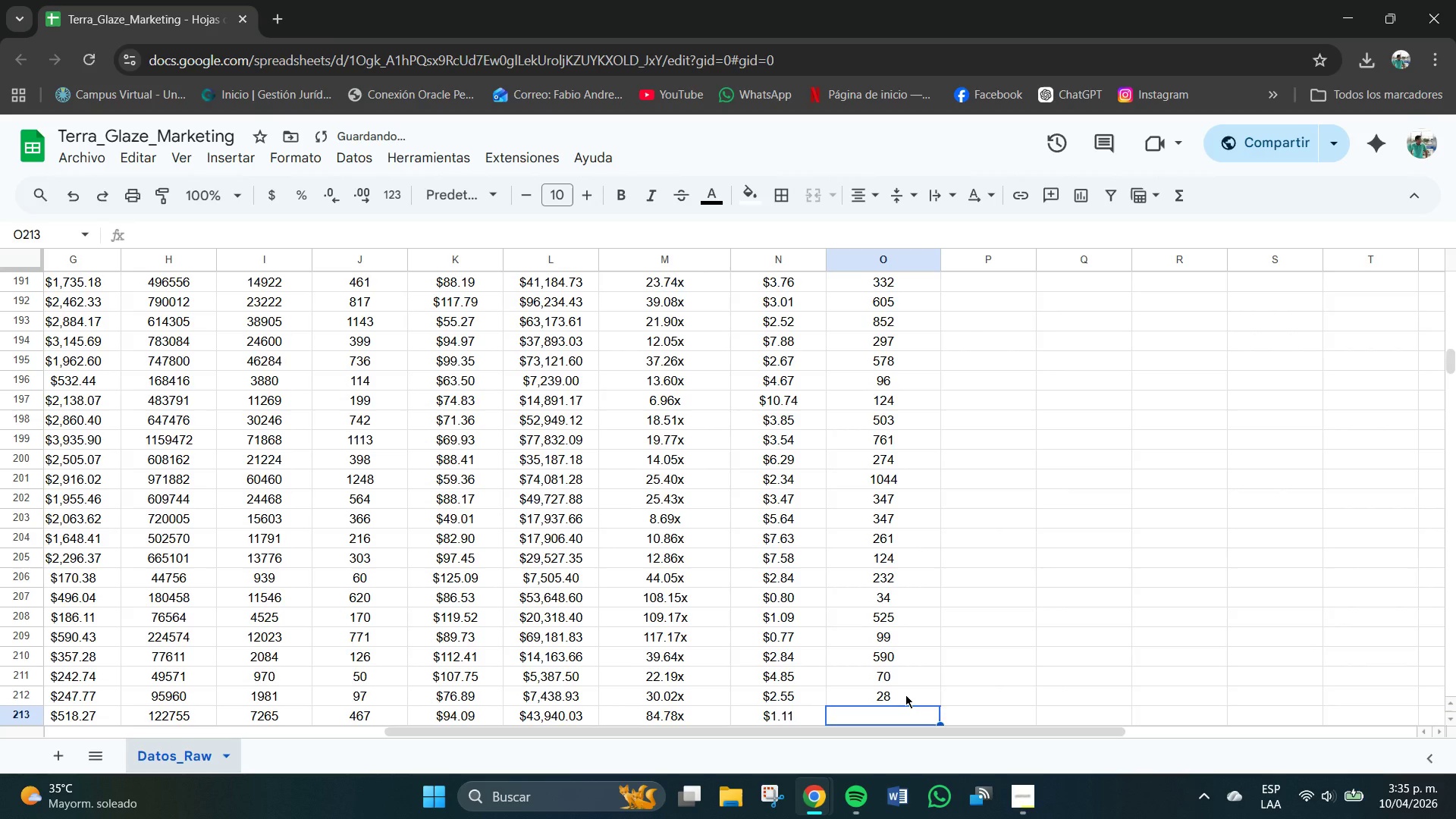 
key(Numpad7)
 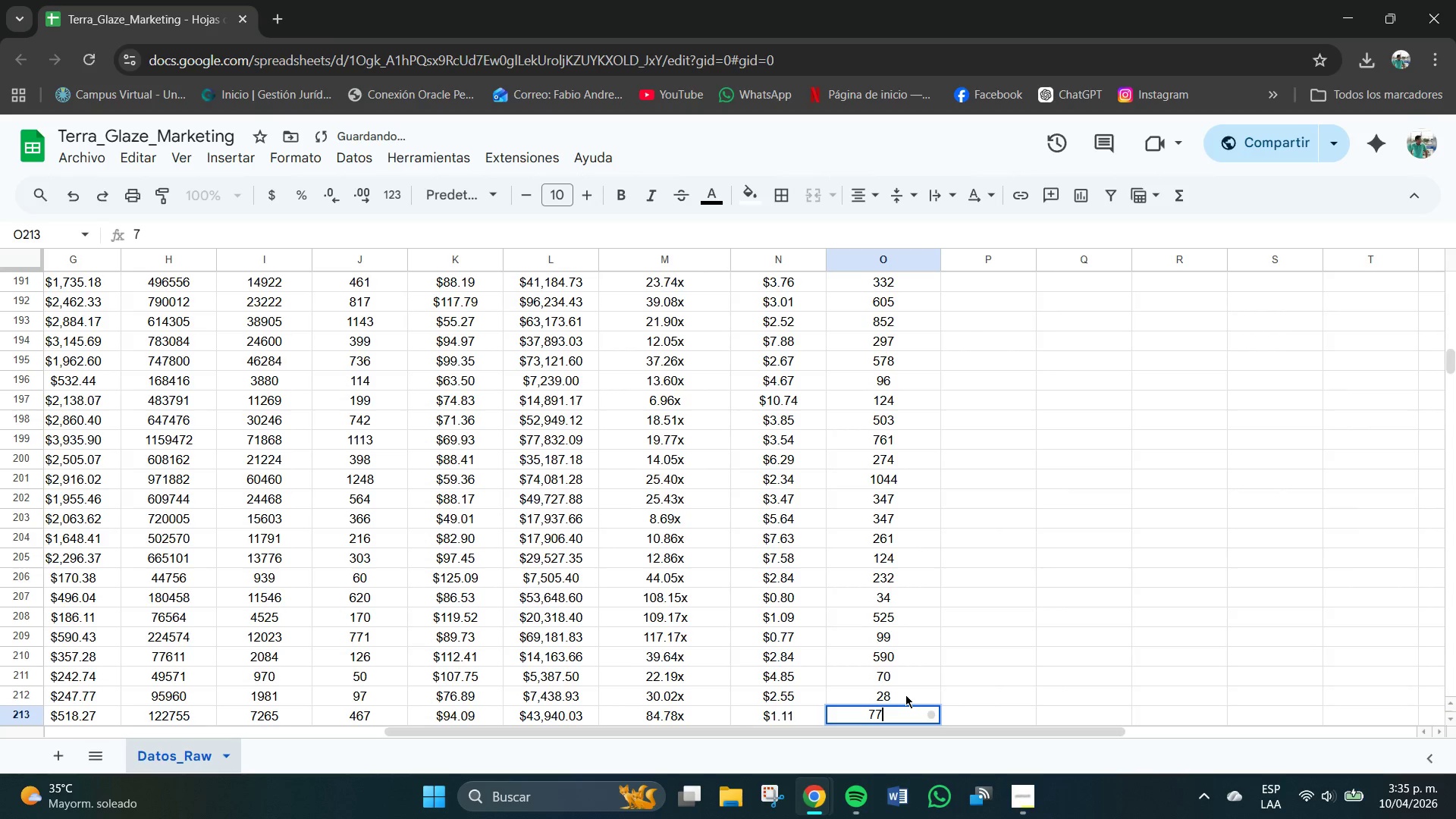 
key(Numpad7)
 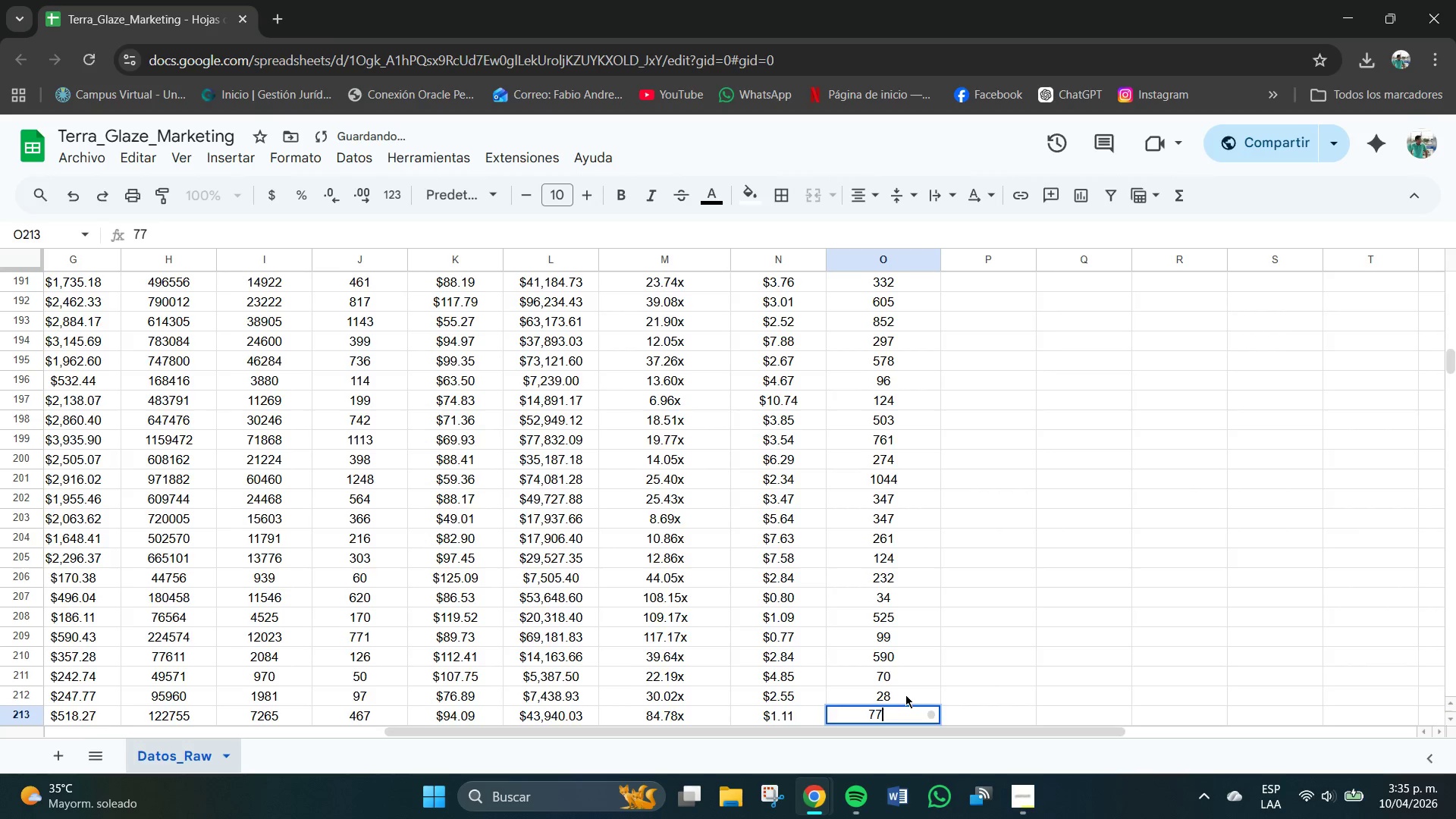 
key(NumpadEnter)
 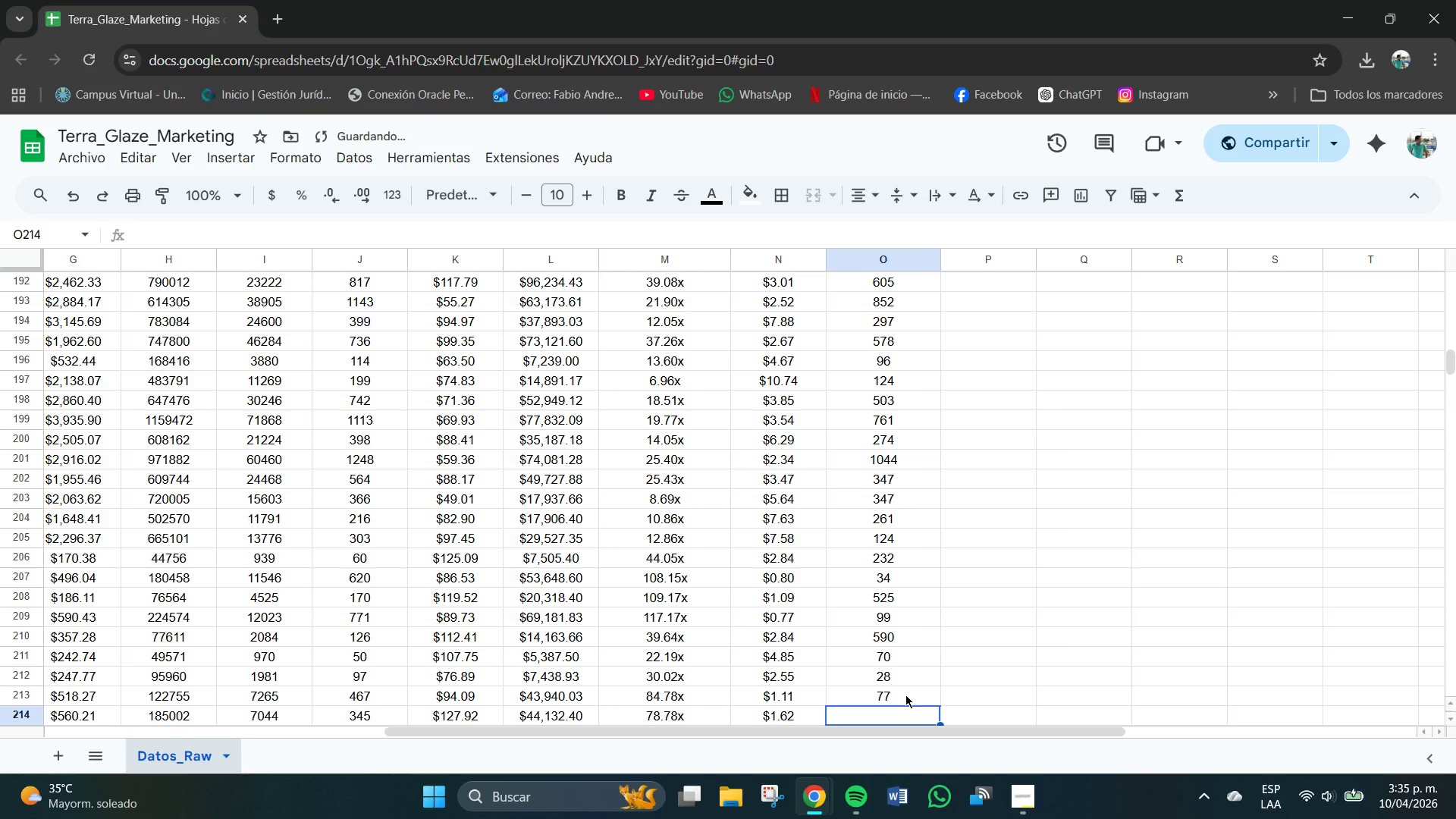 
key(Numpad3)
 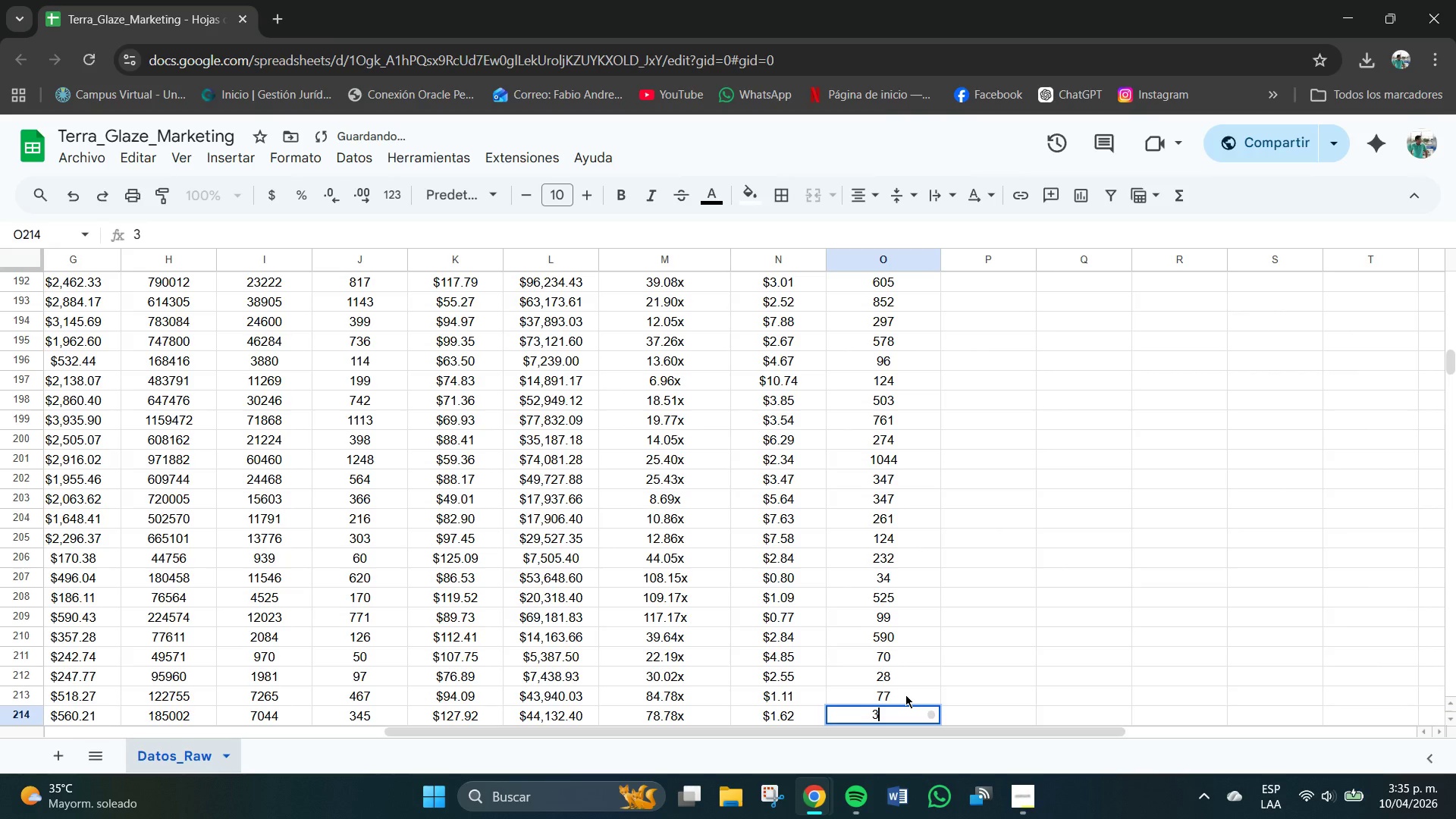 
key(Numpad1)
 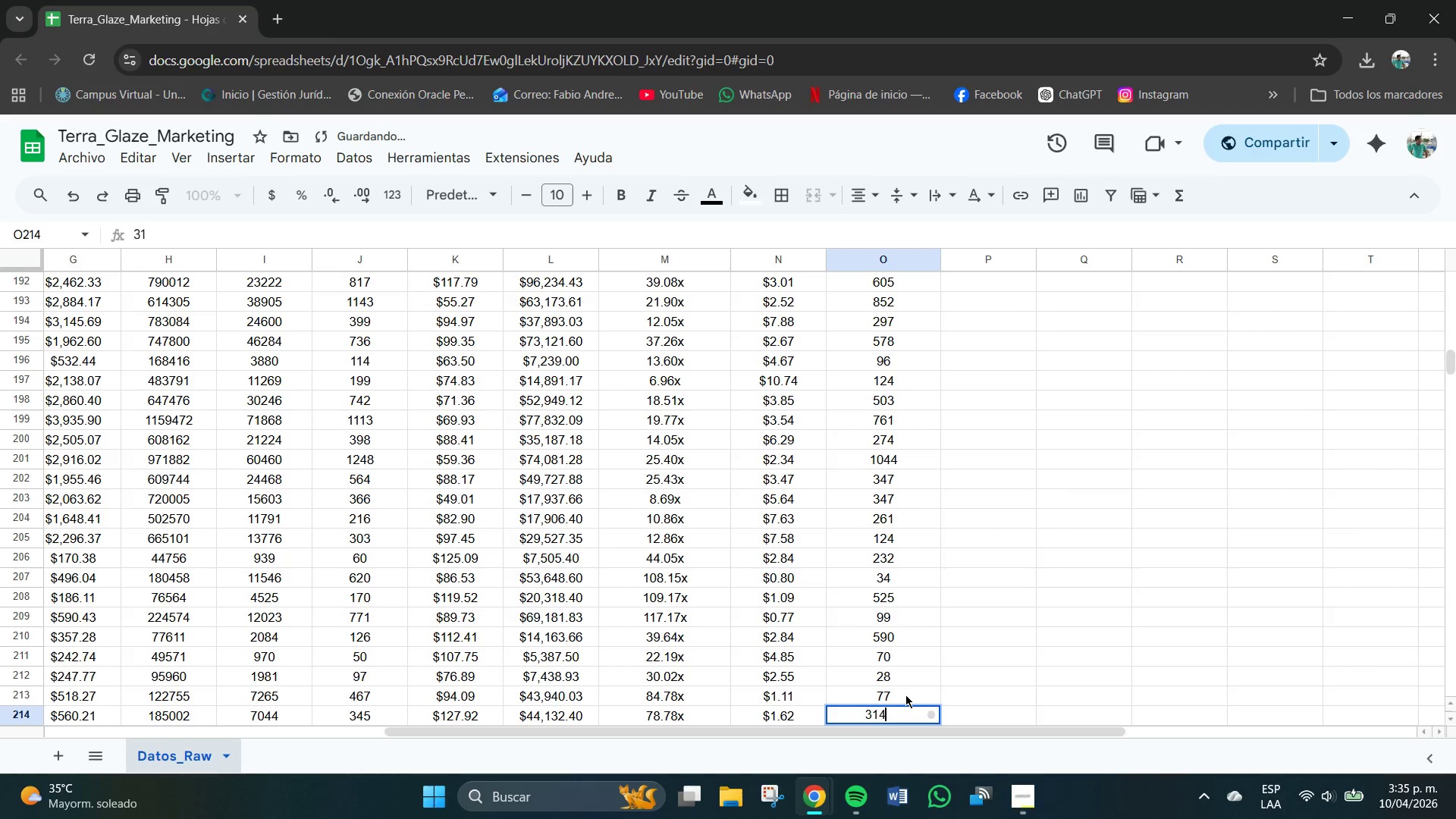 
key(Numpad4)
 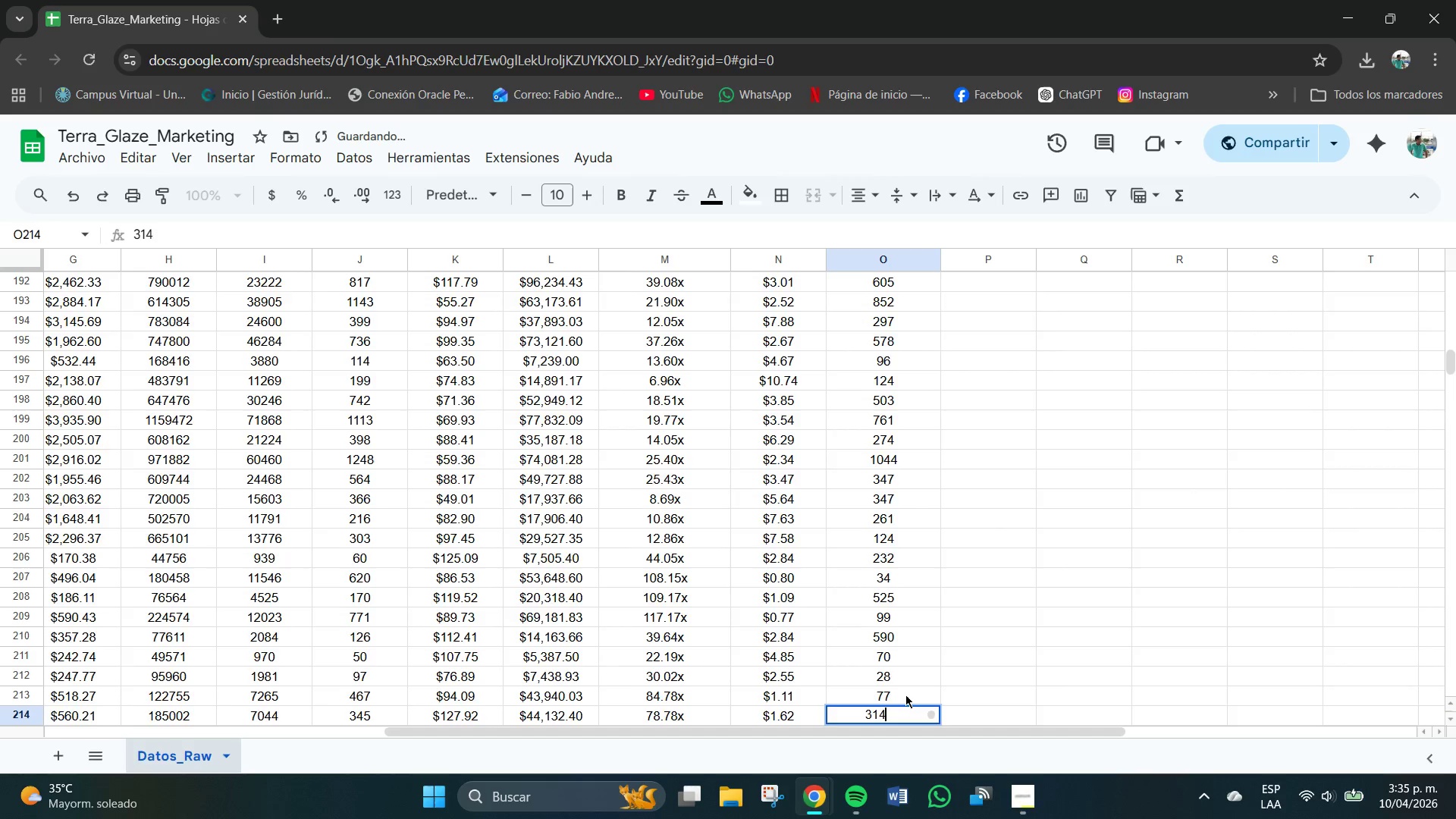 
key(NumpadEnter)
 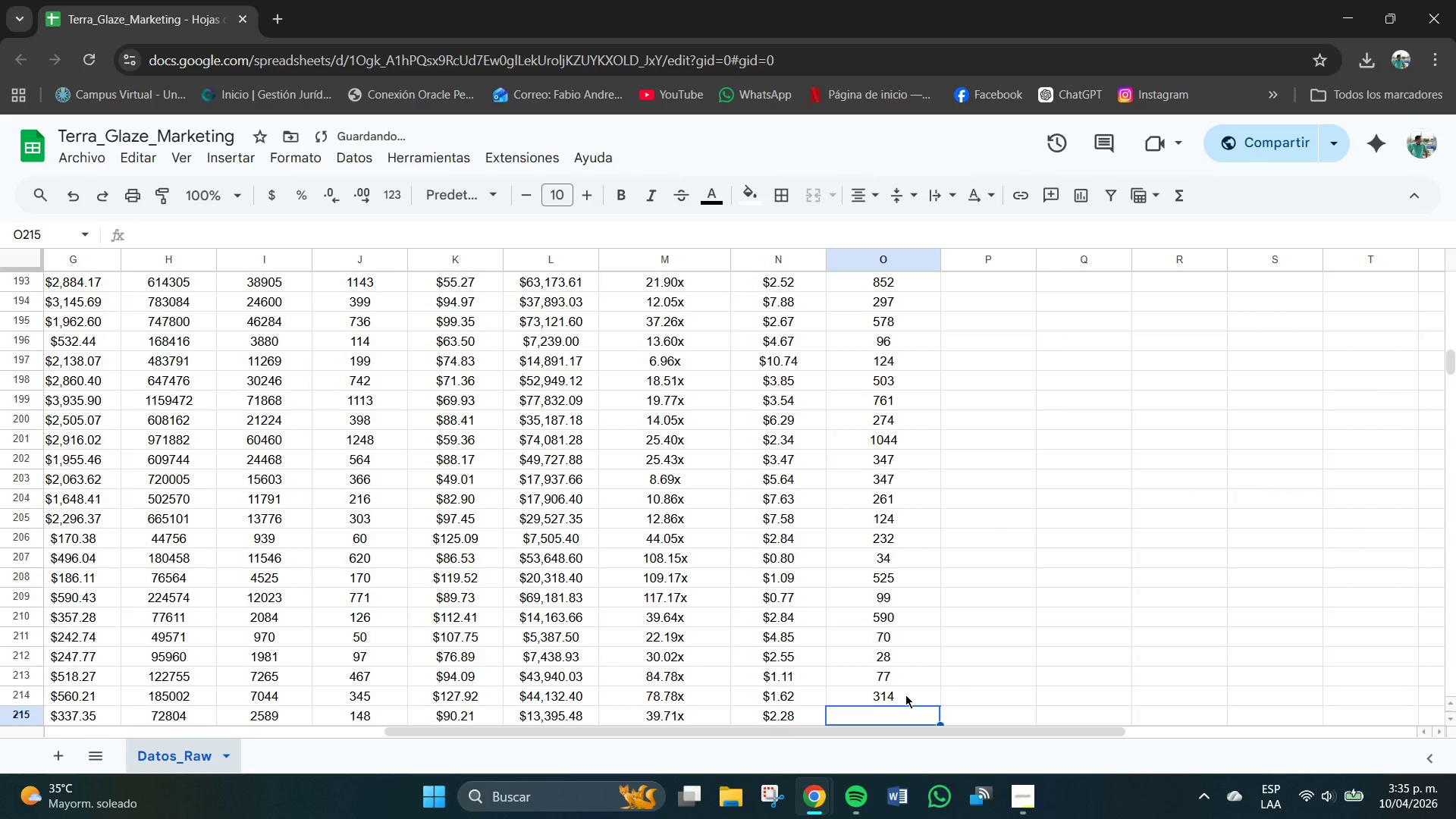 
key(Numpad2)
 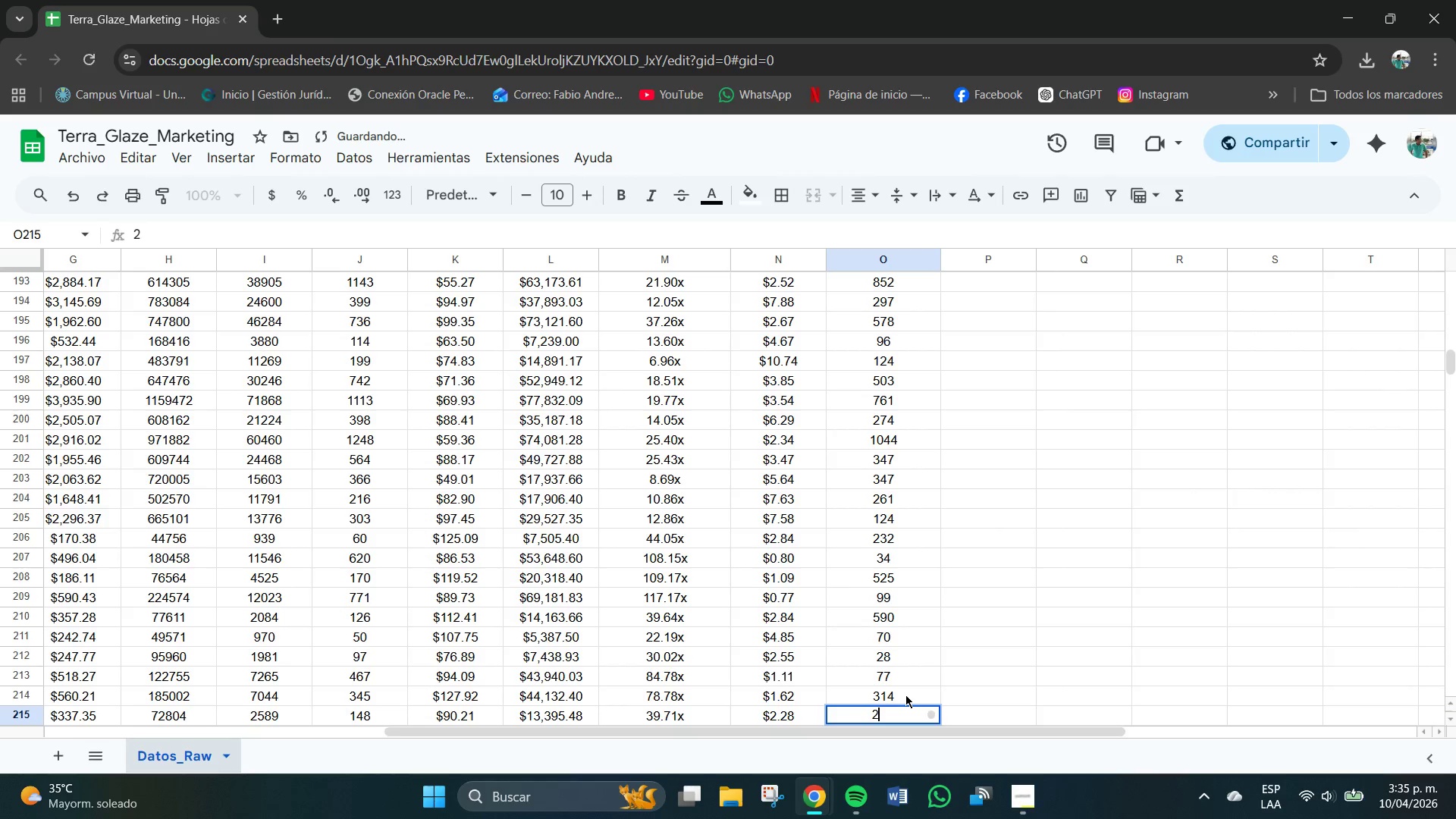 
key(Numpad8)
 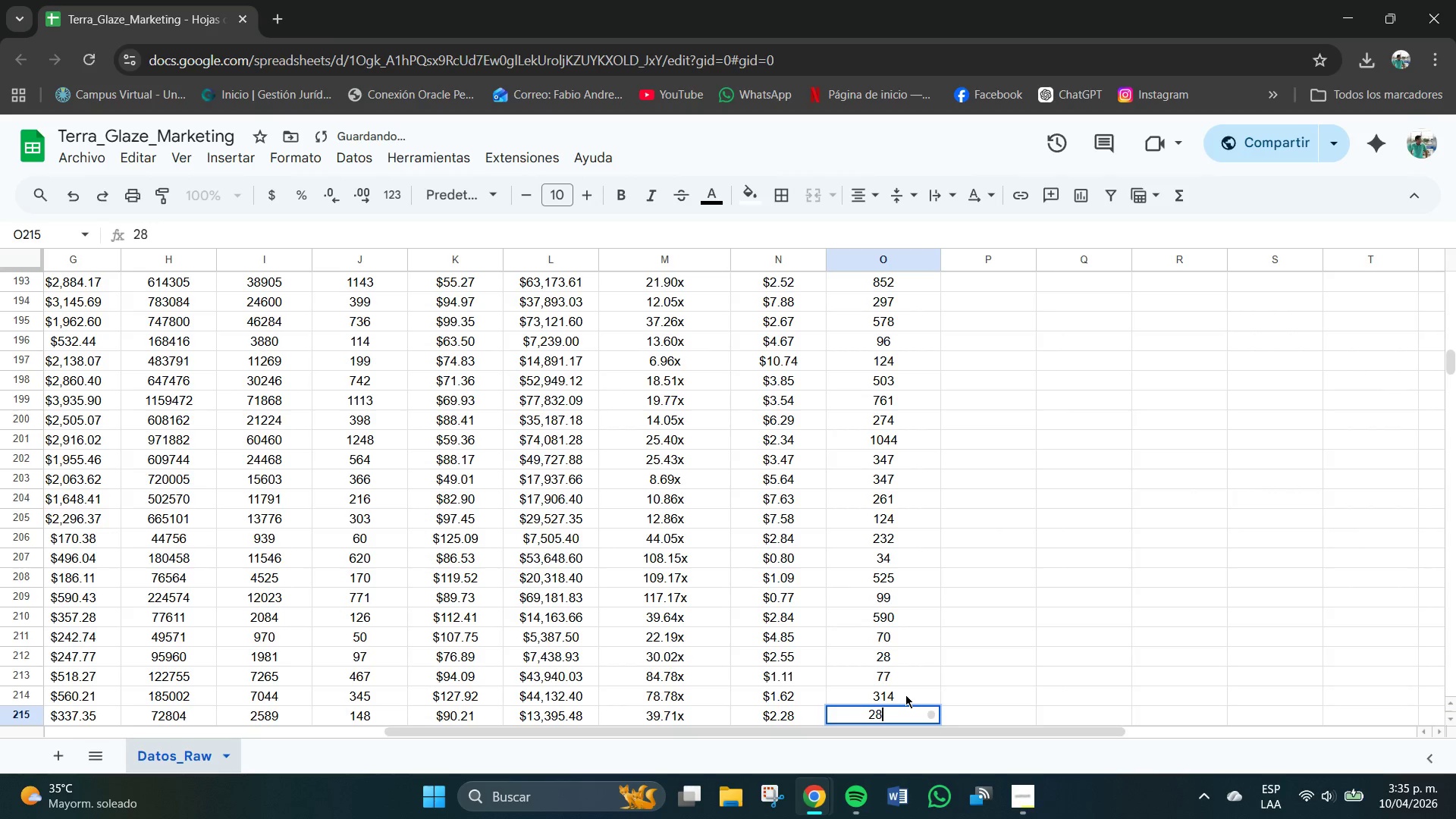 
key(Numpad7)
 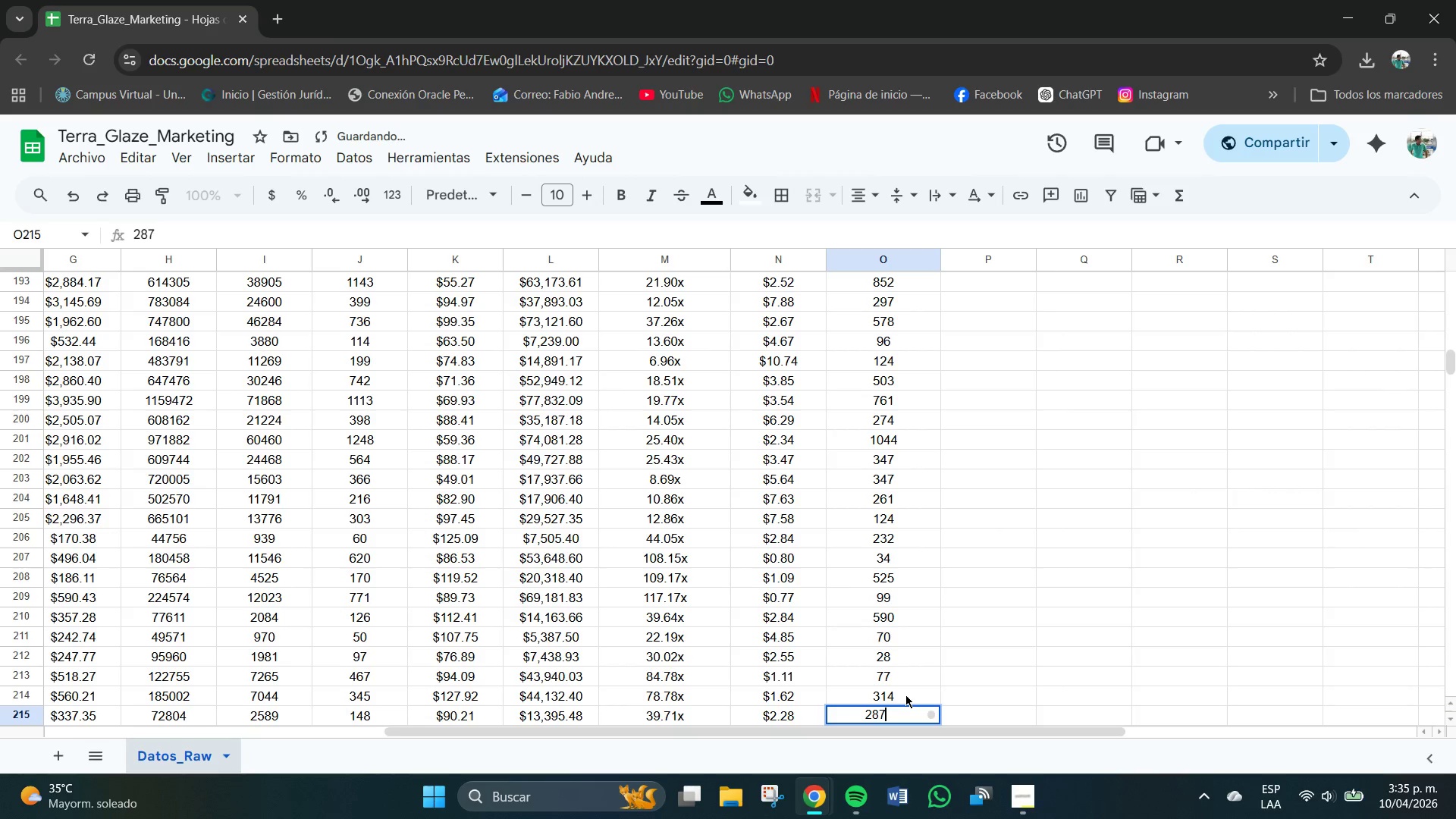 
key(NumpadEnter)
 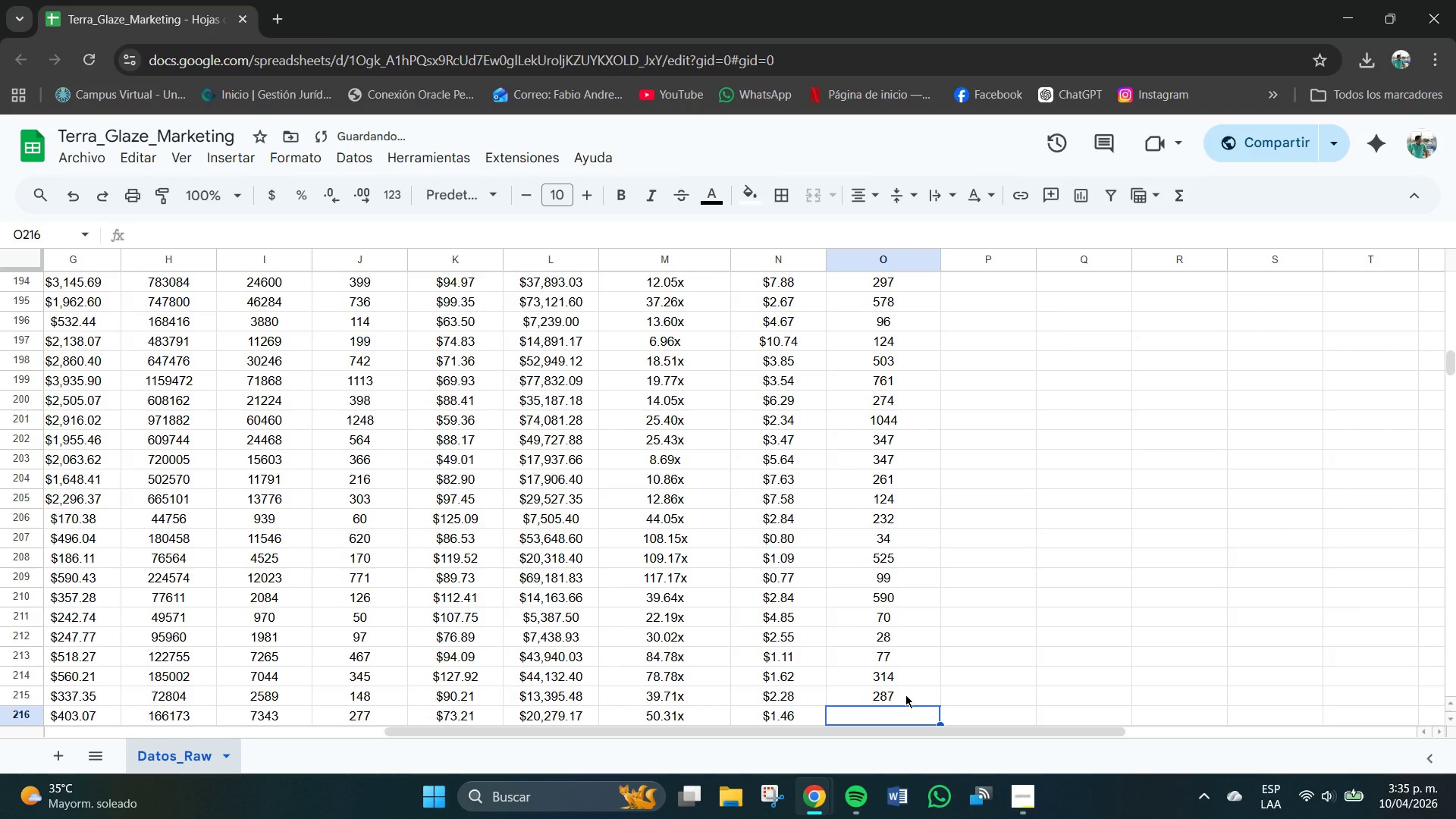 
key(Numpad1)
 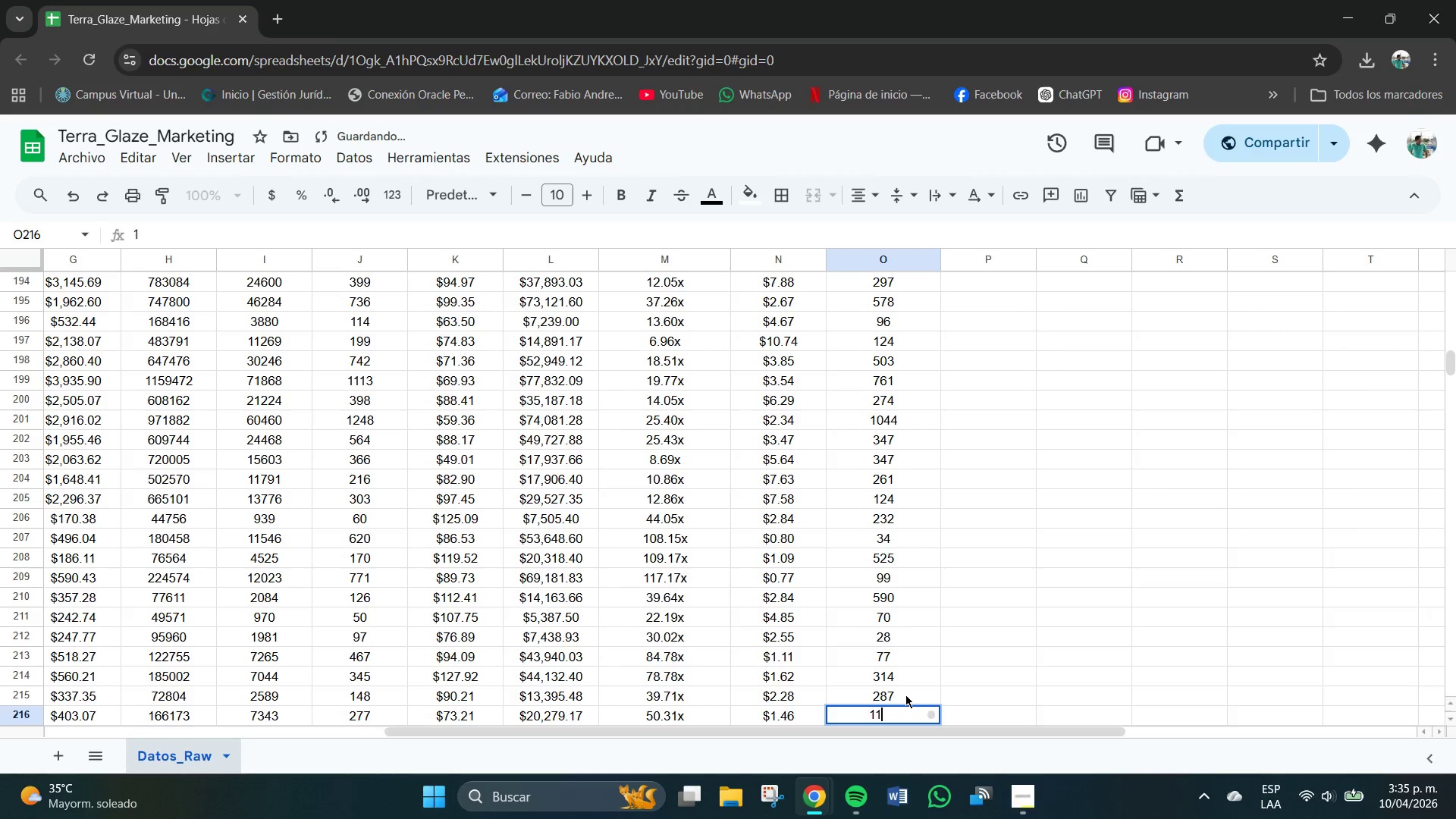 
key(Numpad1)
 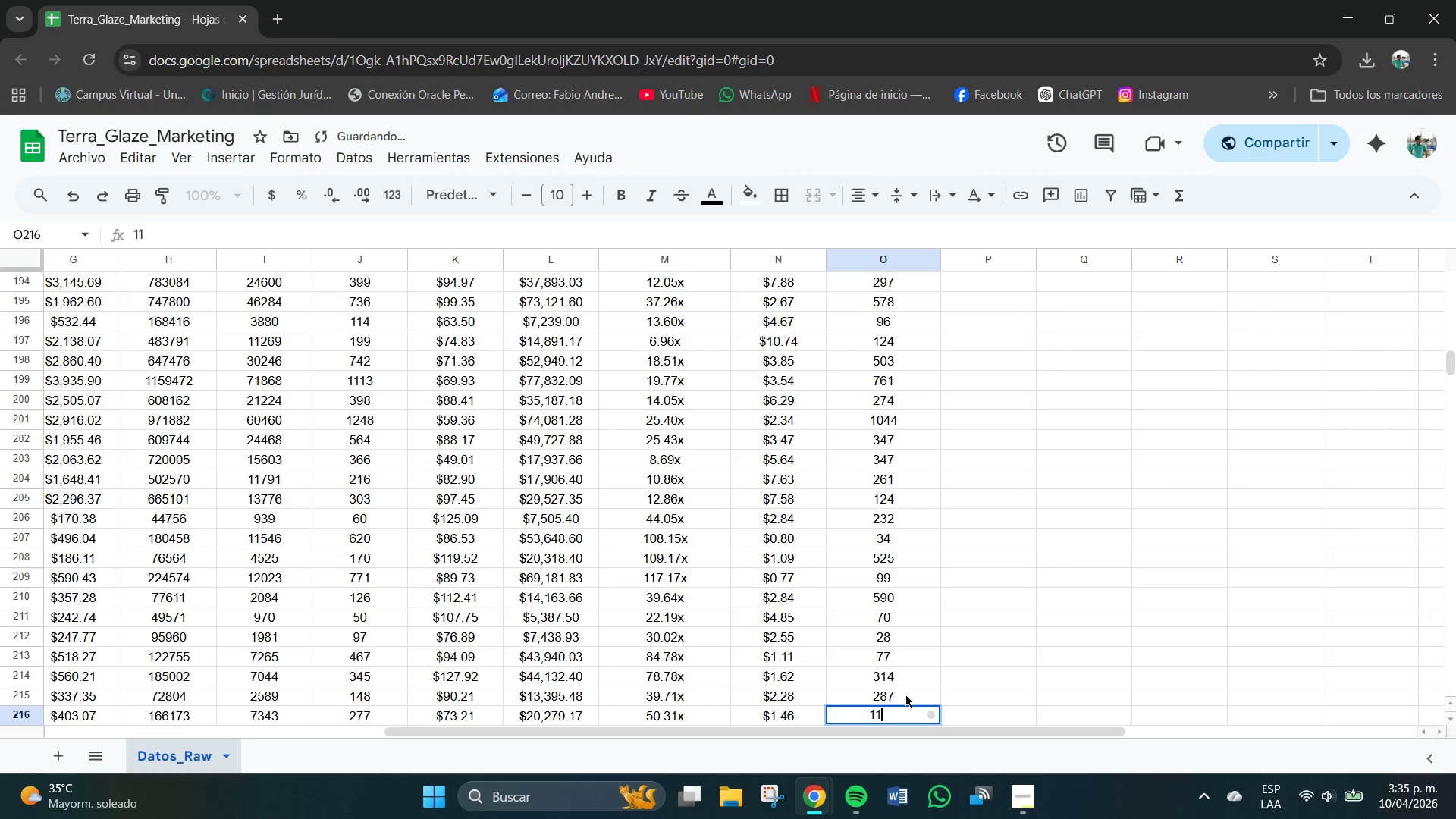 
key(Numpad9)
 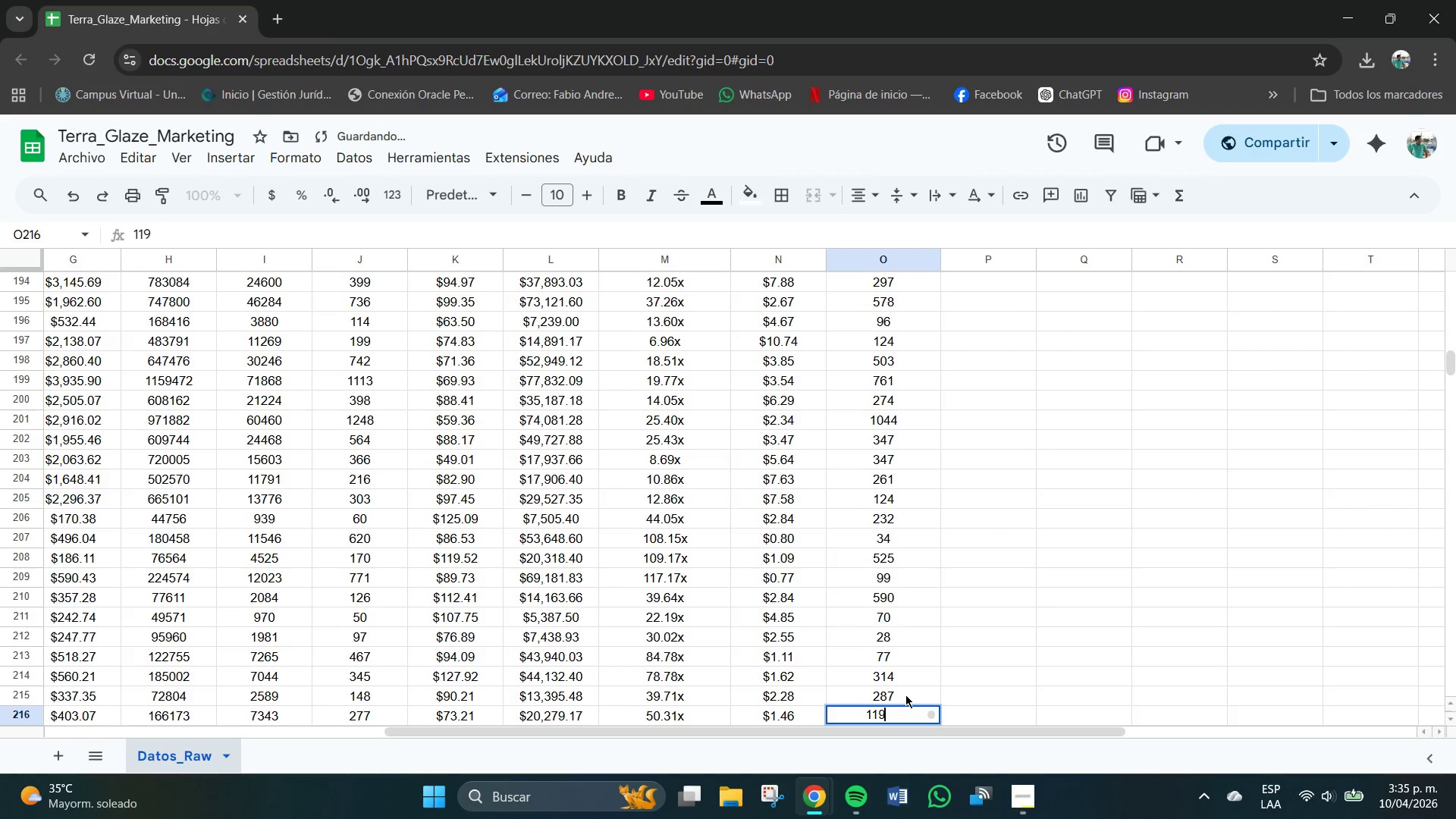 
key(NumpadEnter)
 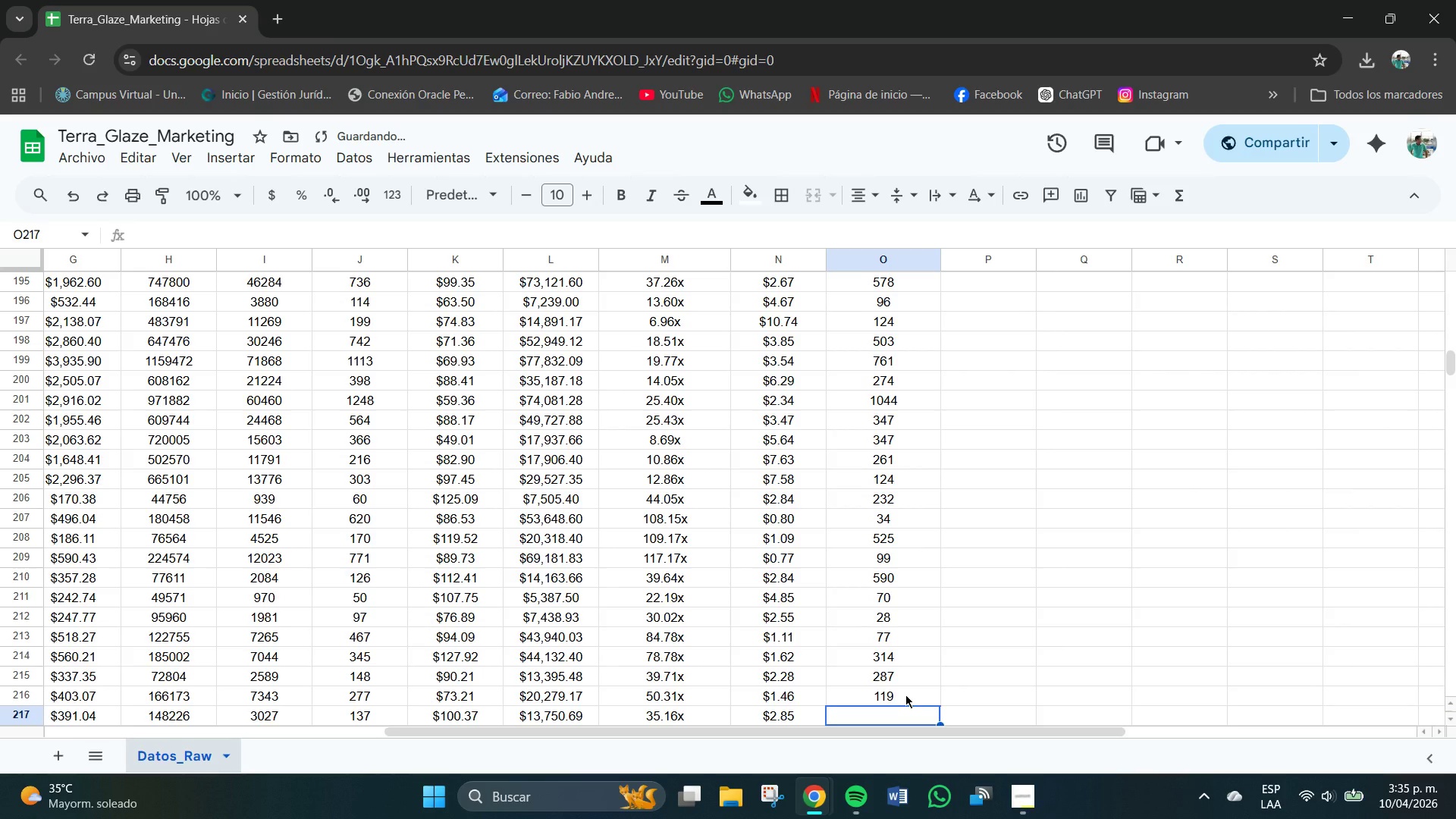 
key(Numpad1)
 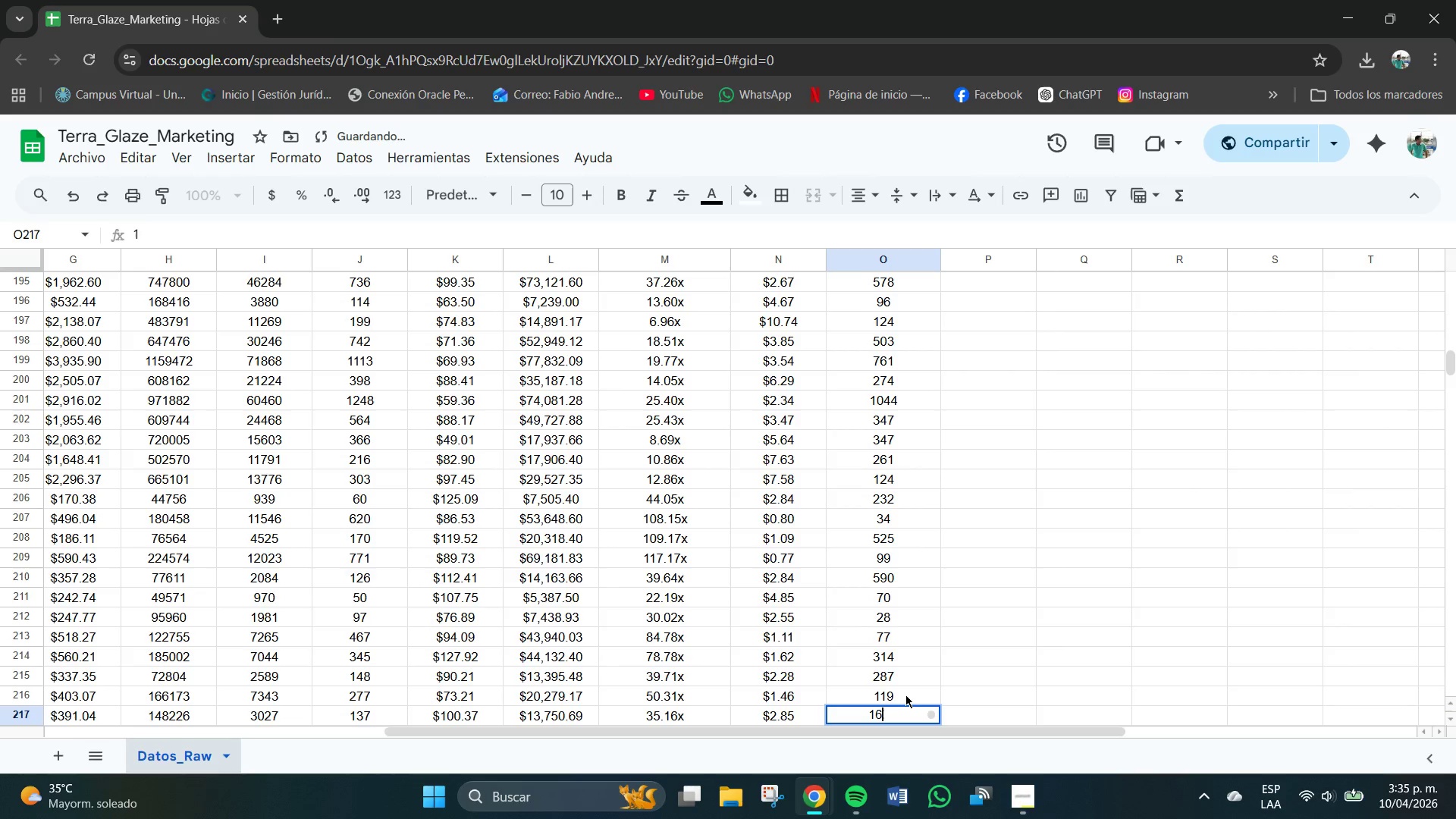 
key(Numpad6)
 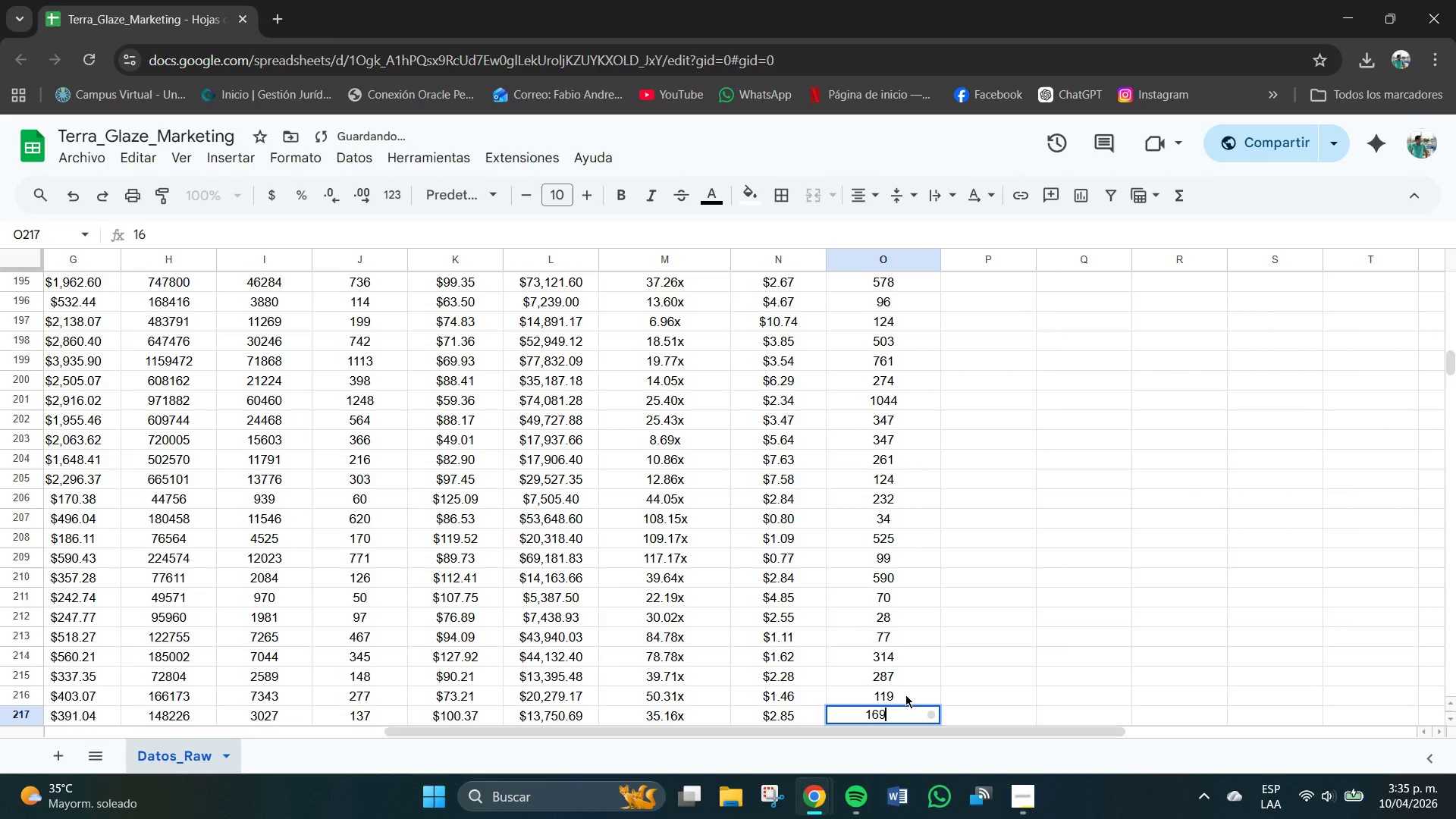 
key(Numpad9)
 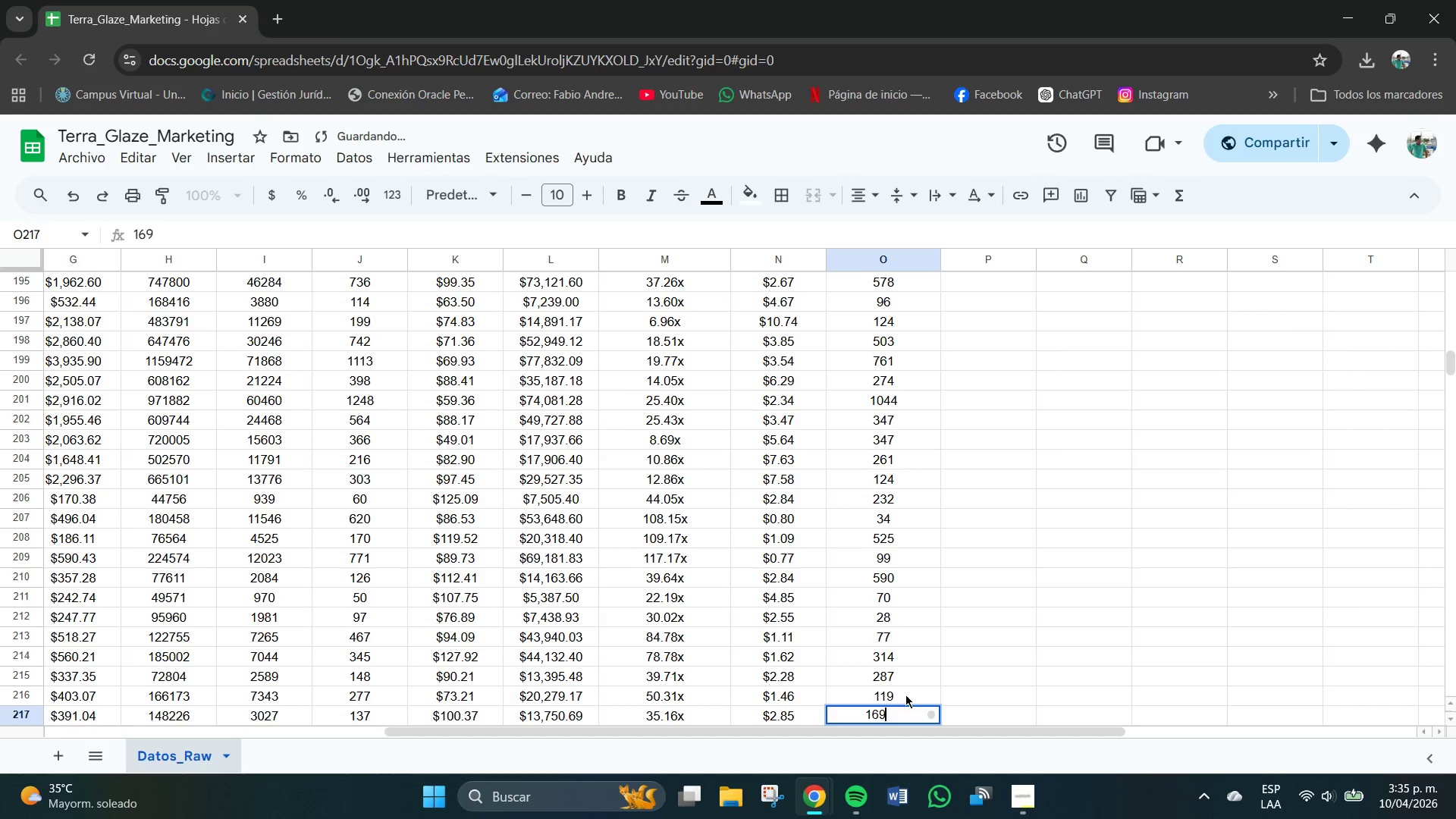 
key(NumpadEnter)
 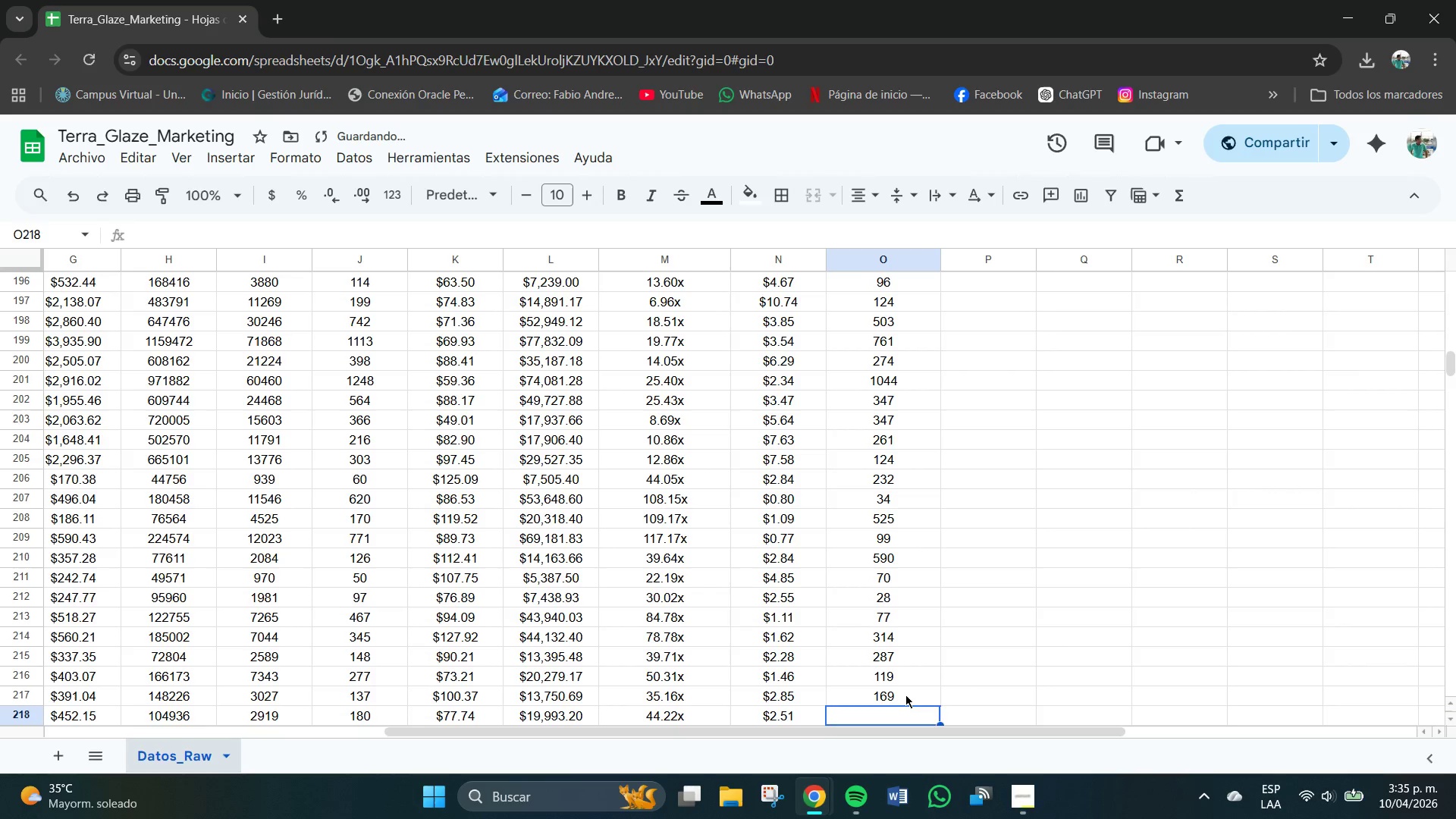 
key(Numpad7)
 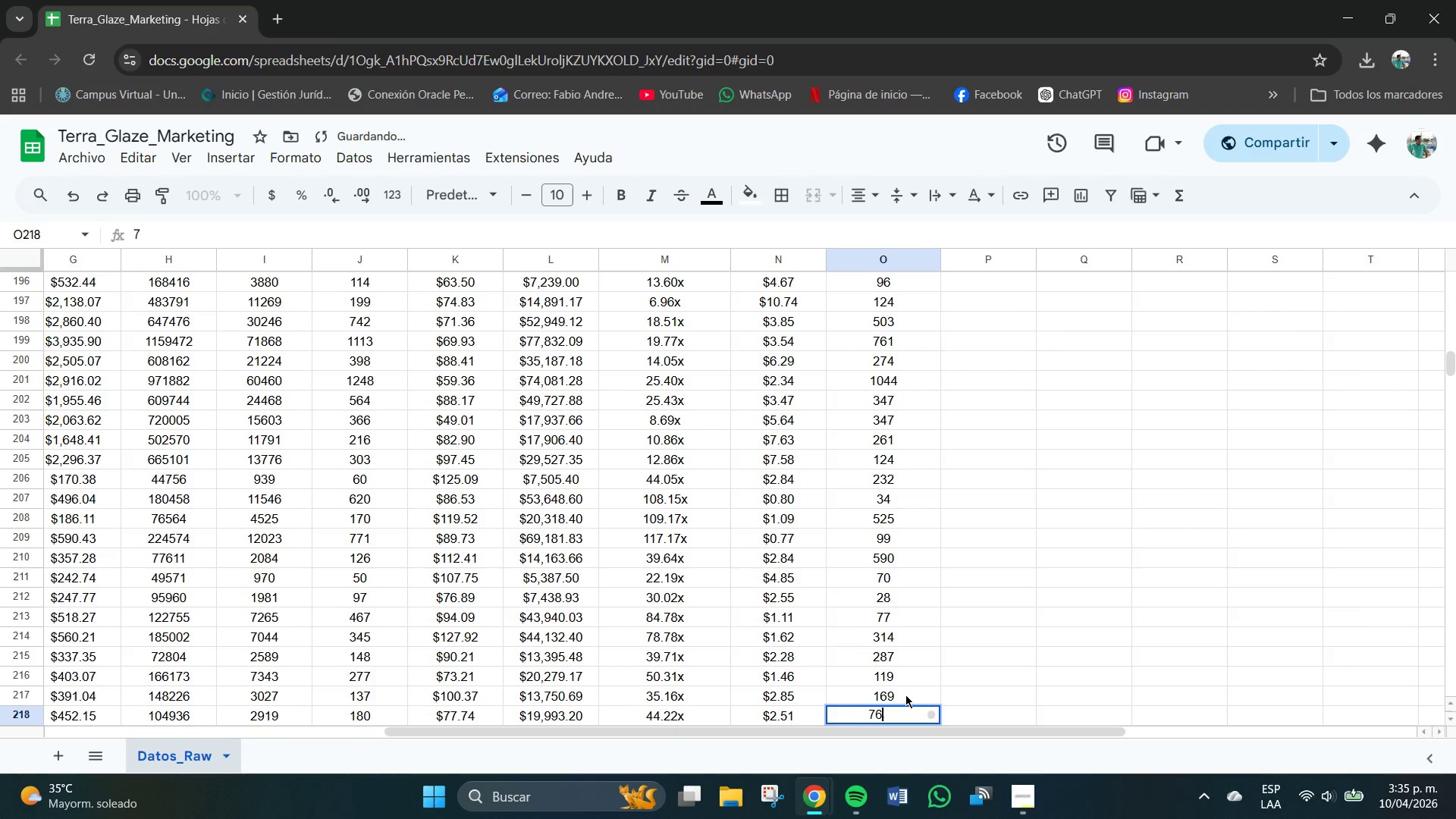 
key(Numpad6)
 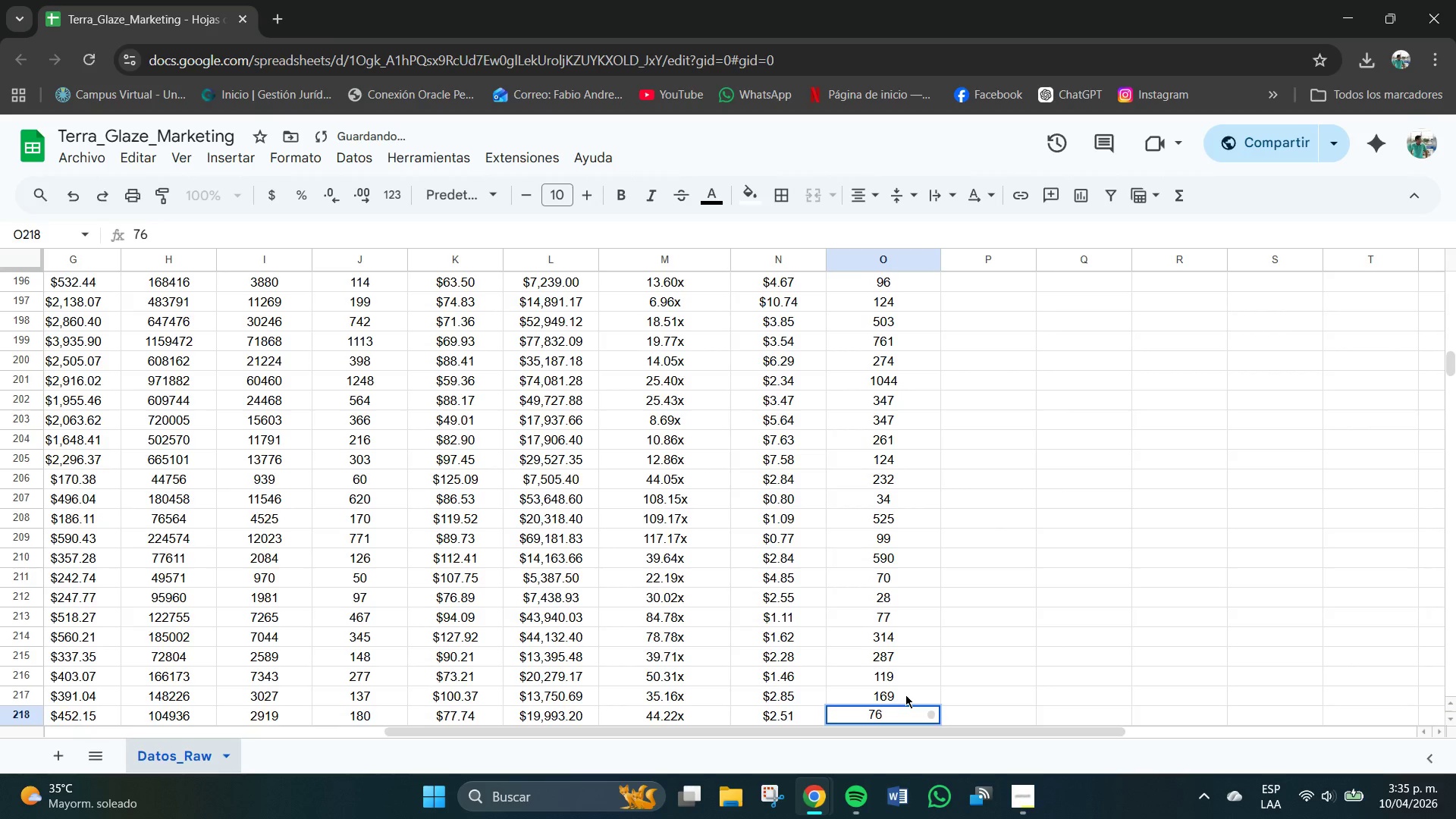 
key(NumpadEnter)
 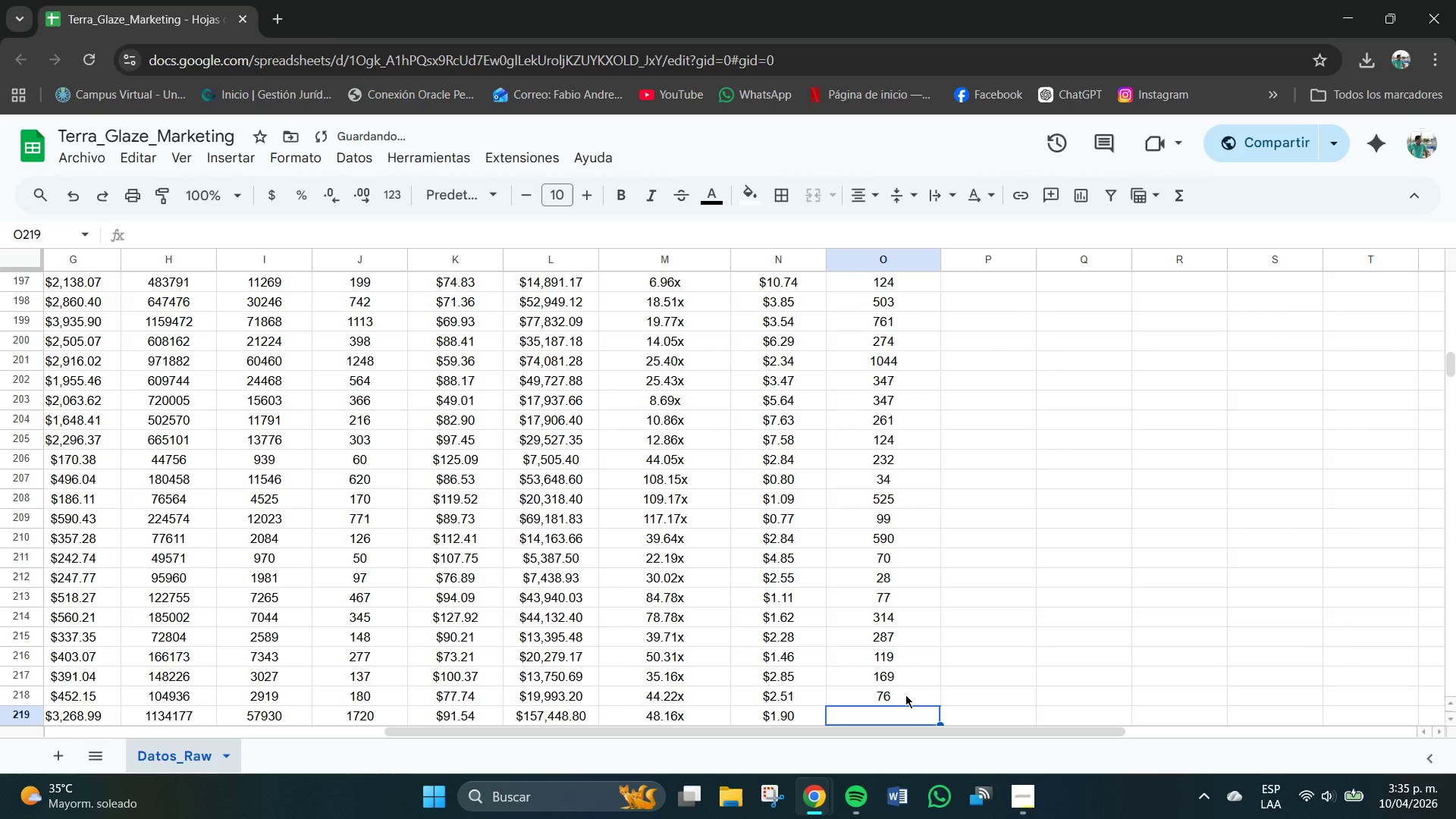 
key(Numpad1)
 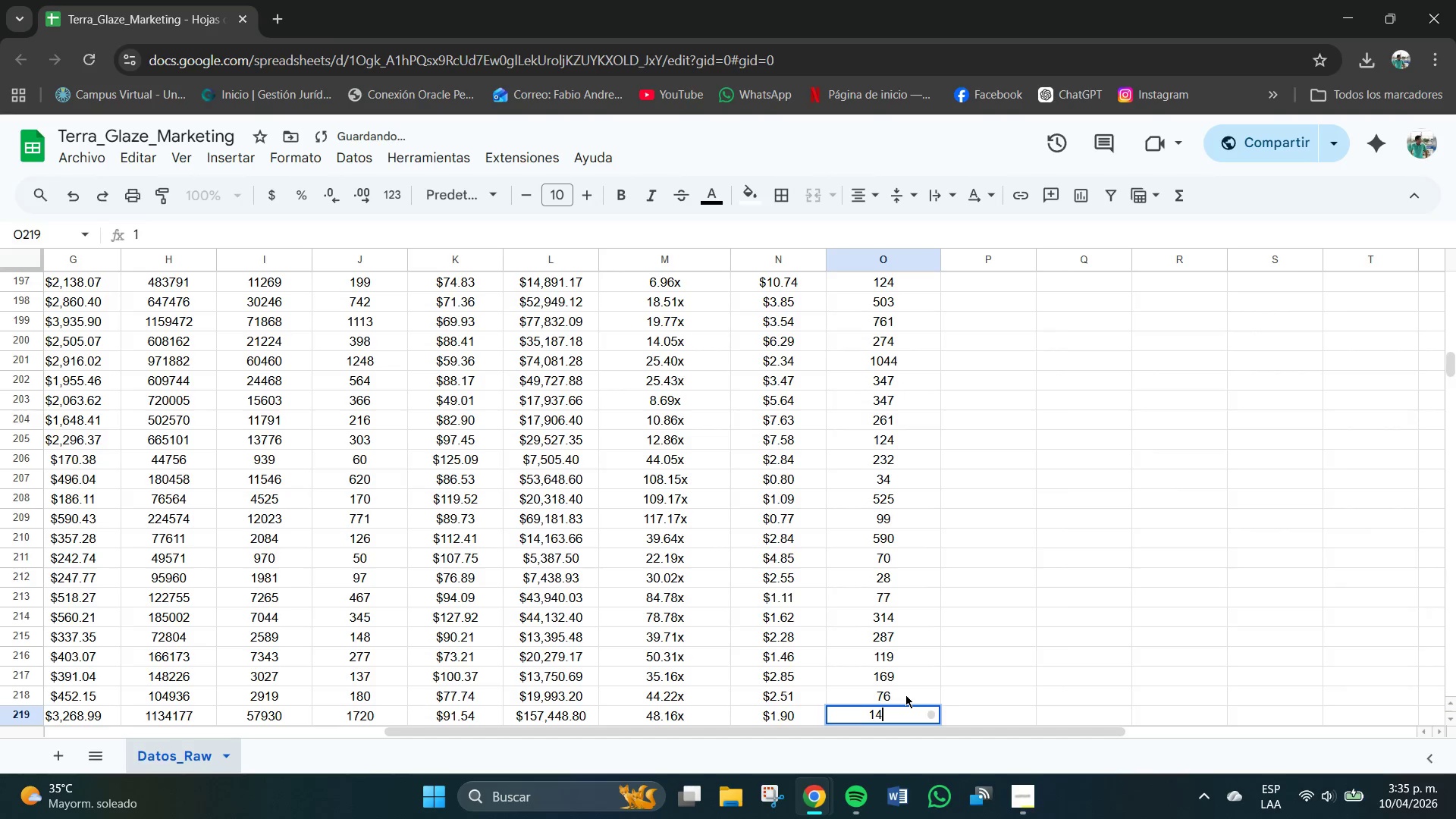 
key(Numpad4)
 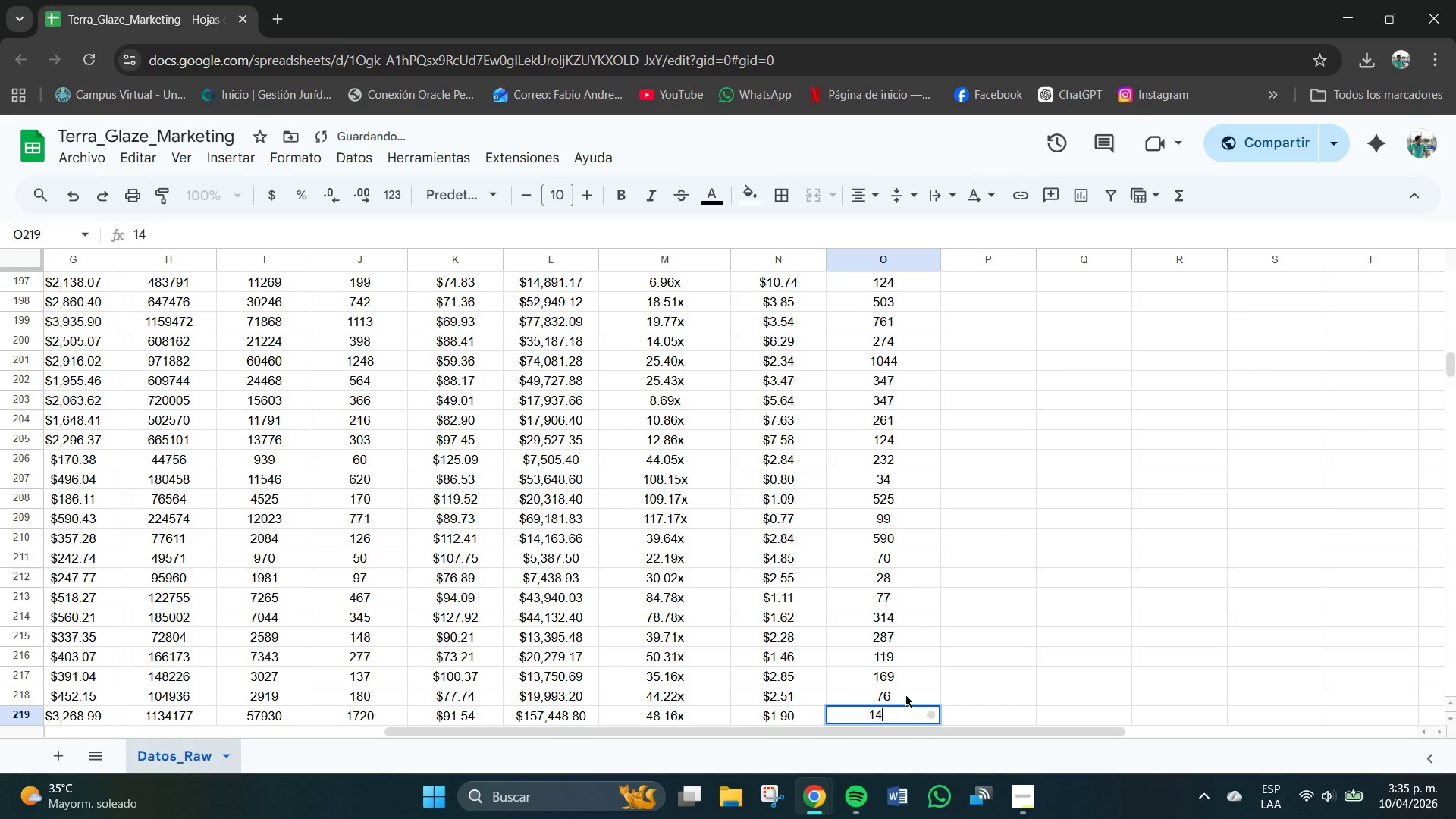 
key(Numpad8)
 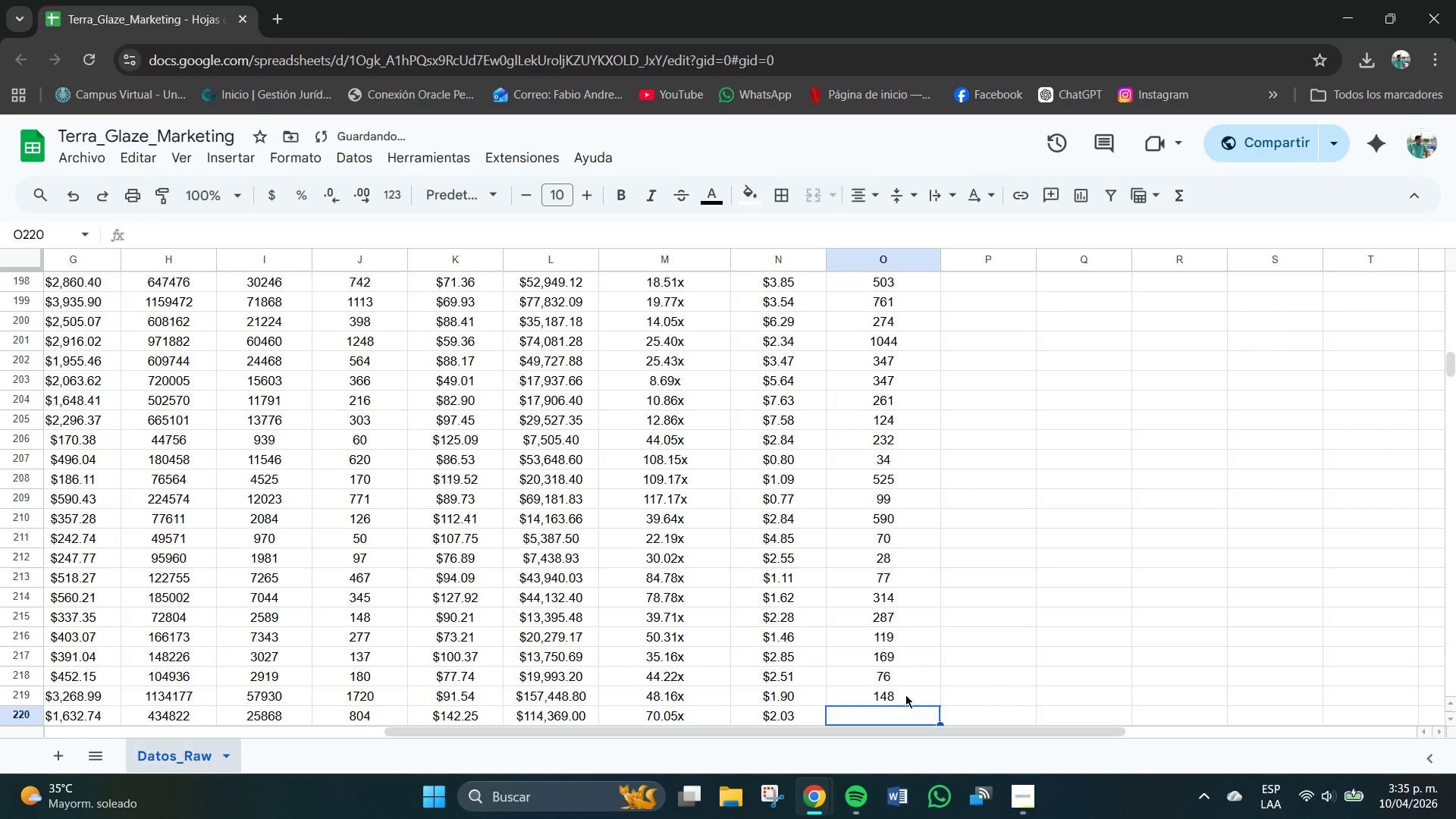 
key(NumpadEnter)
 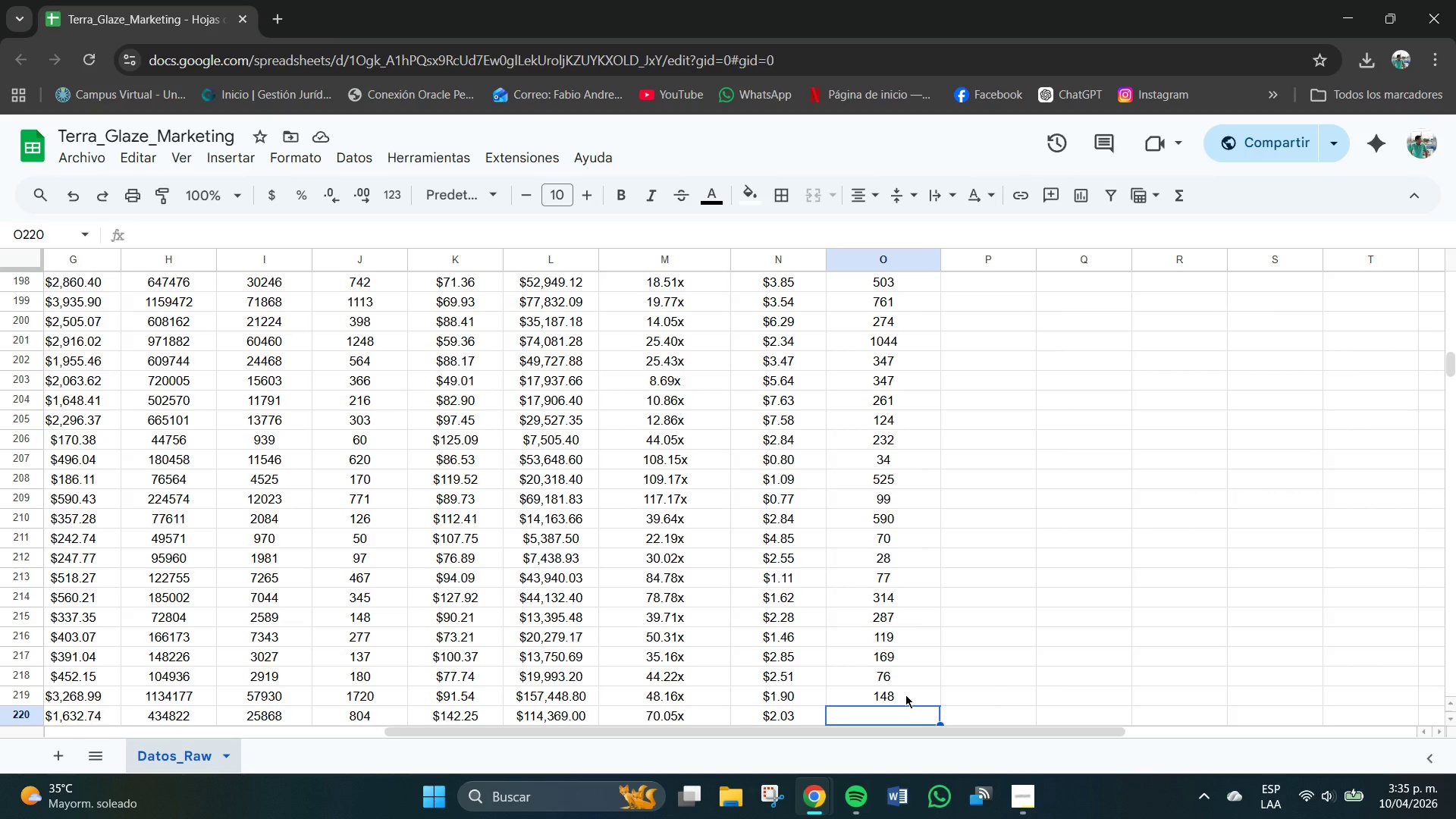 
wait(17.03)
 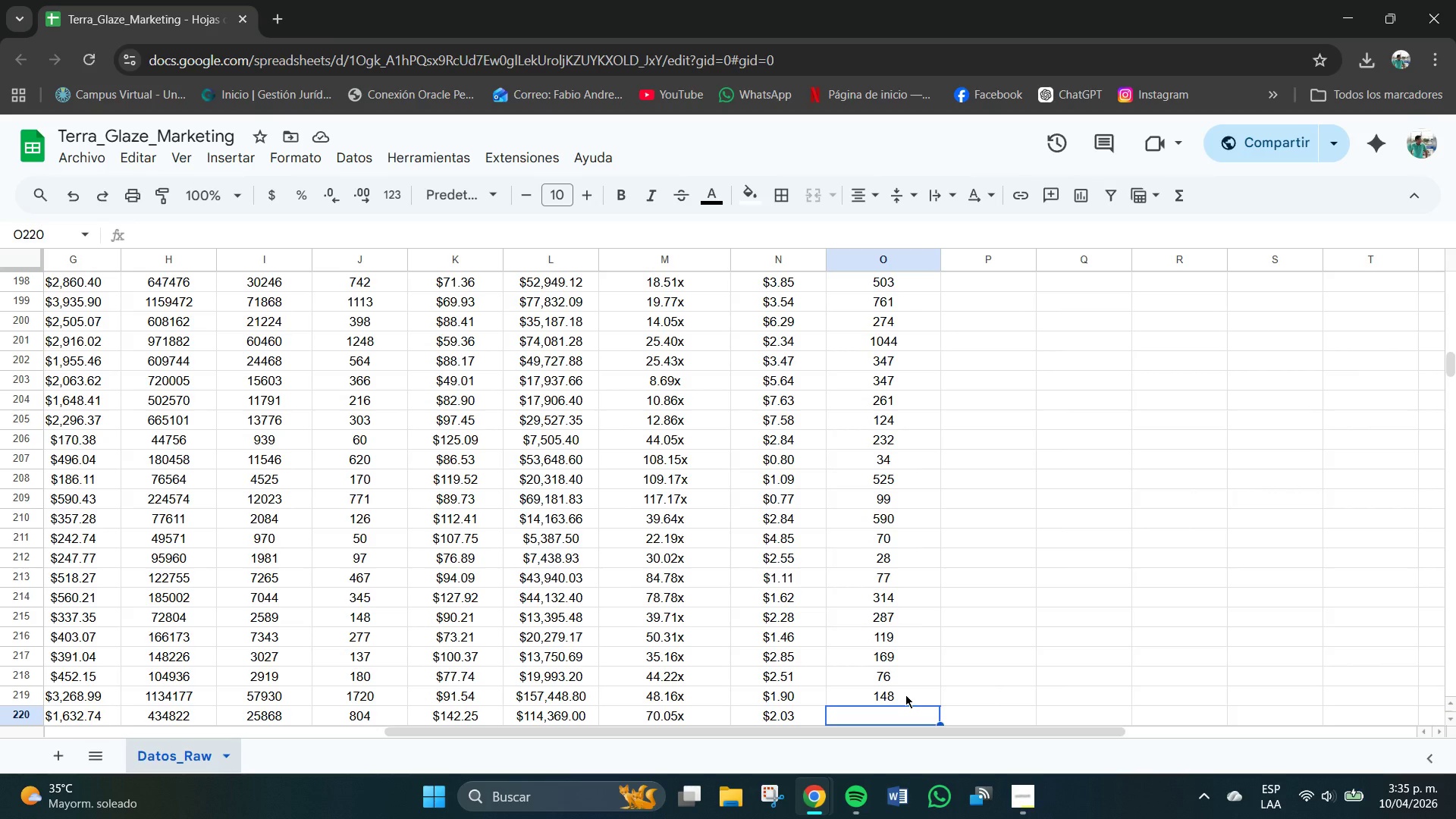 
left_click([905, 695])
 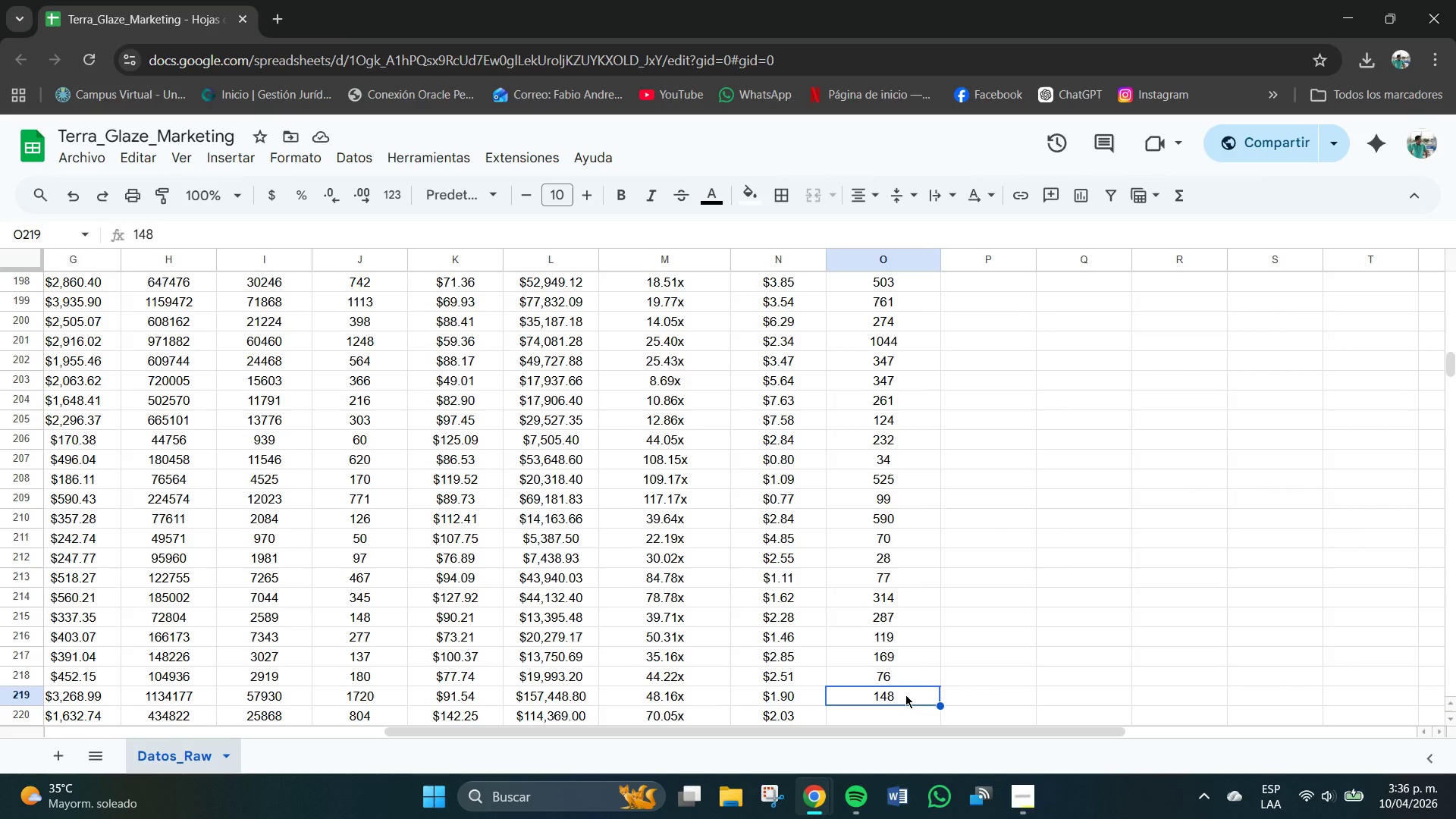 
left_click([891, 680])
 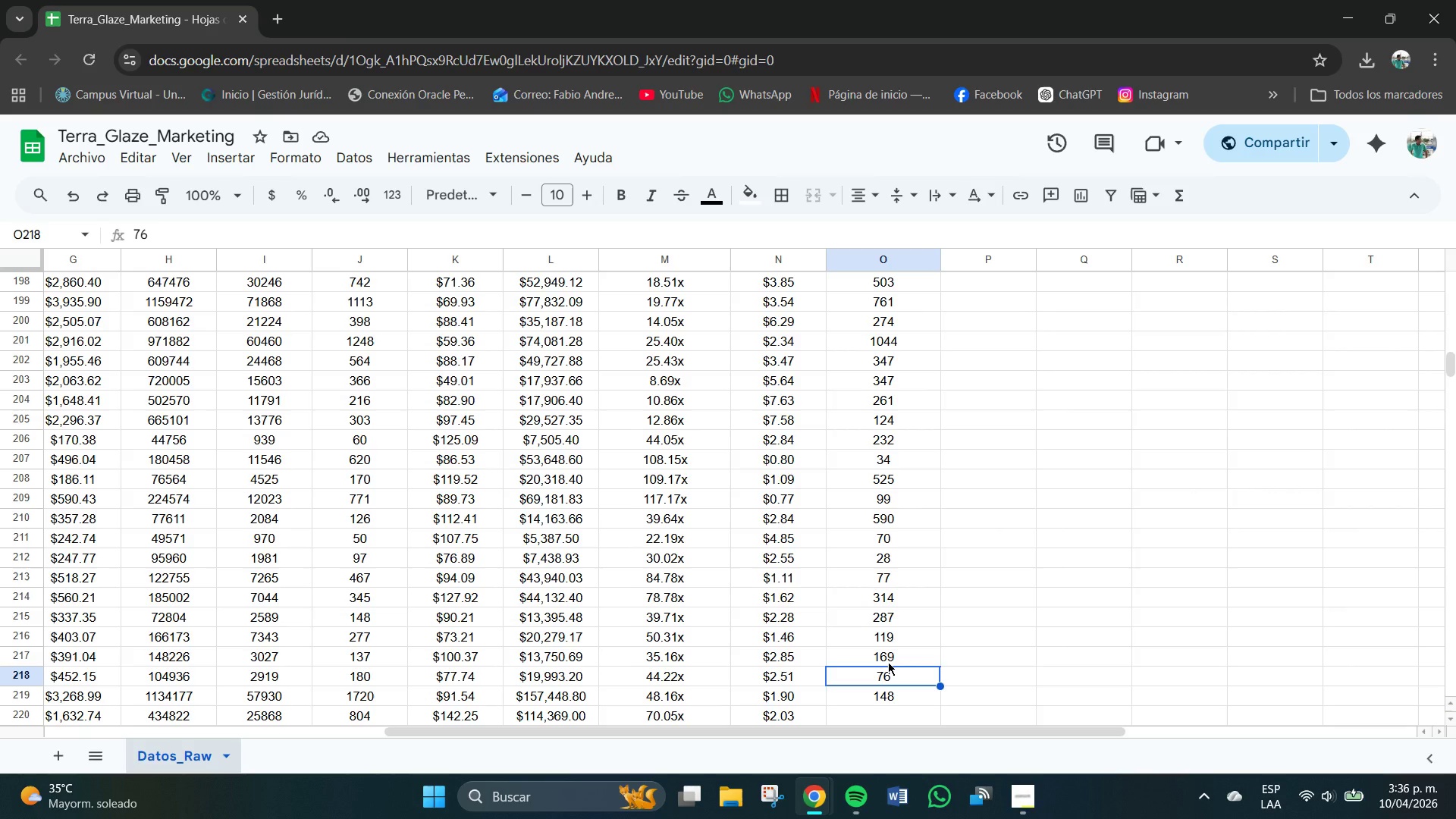 
left_click([886, 516])
 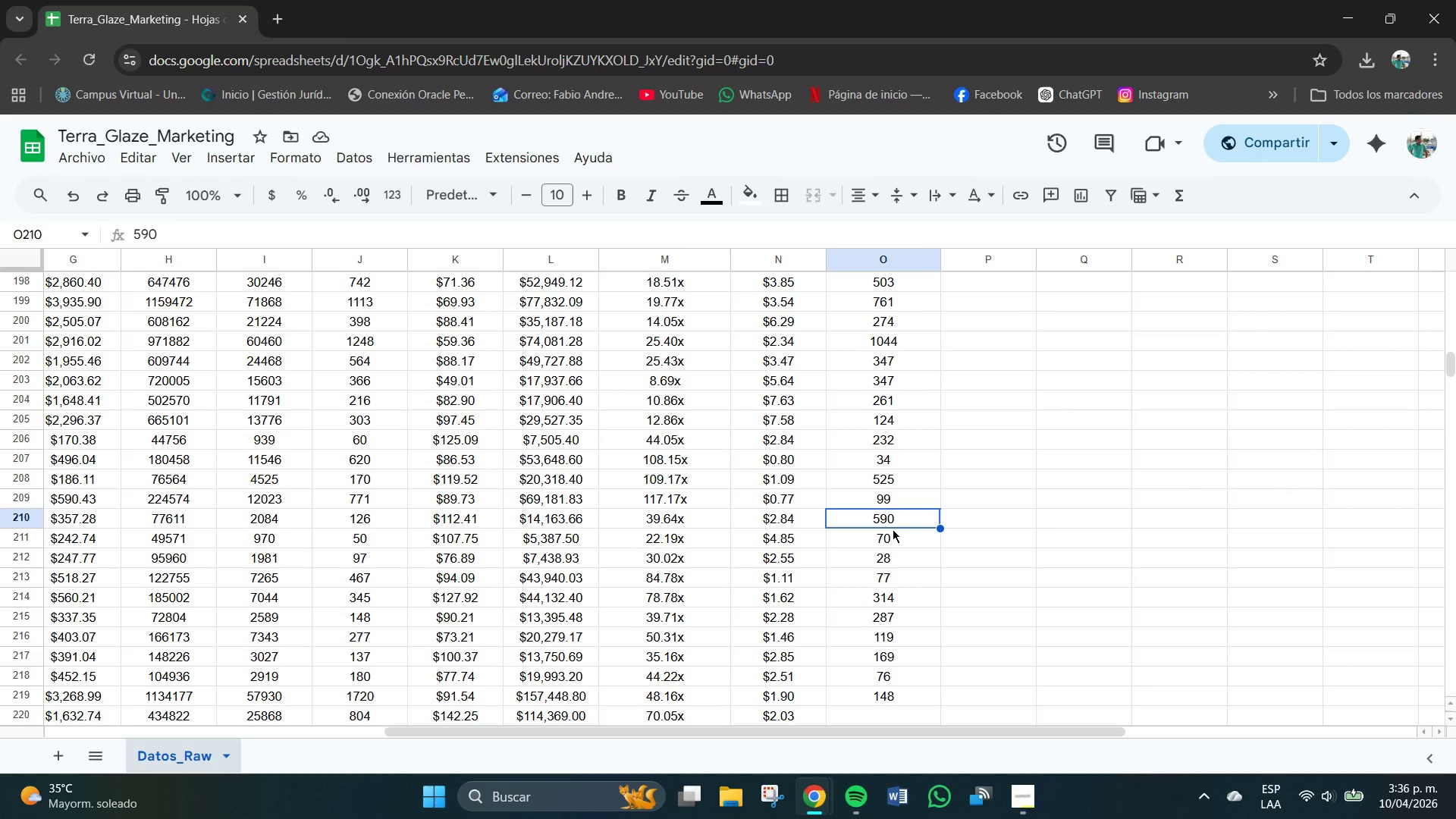 
wait(6.75)
 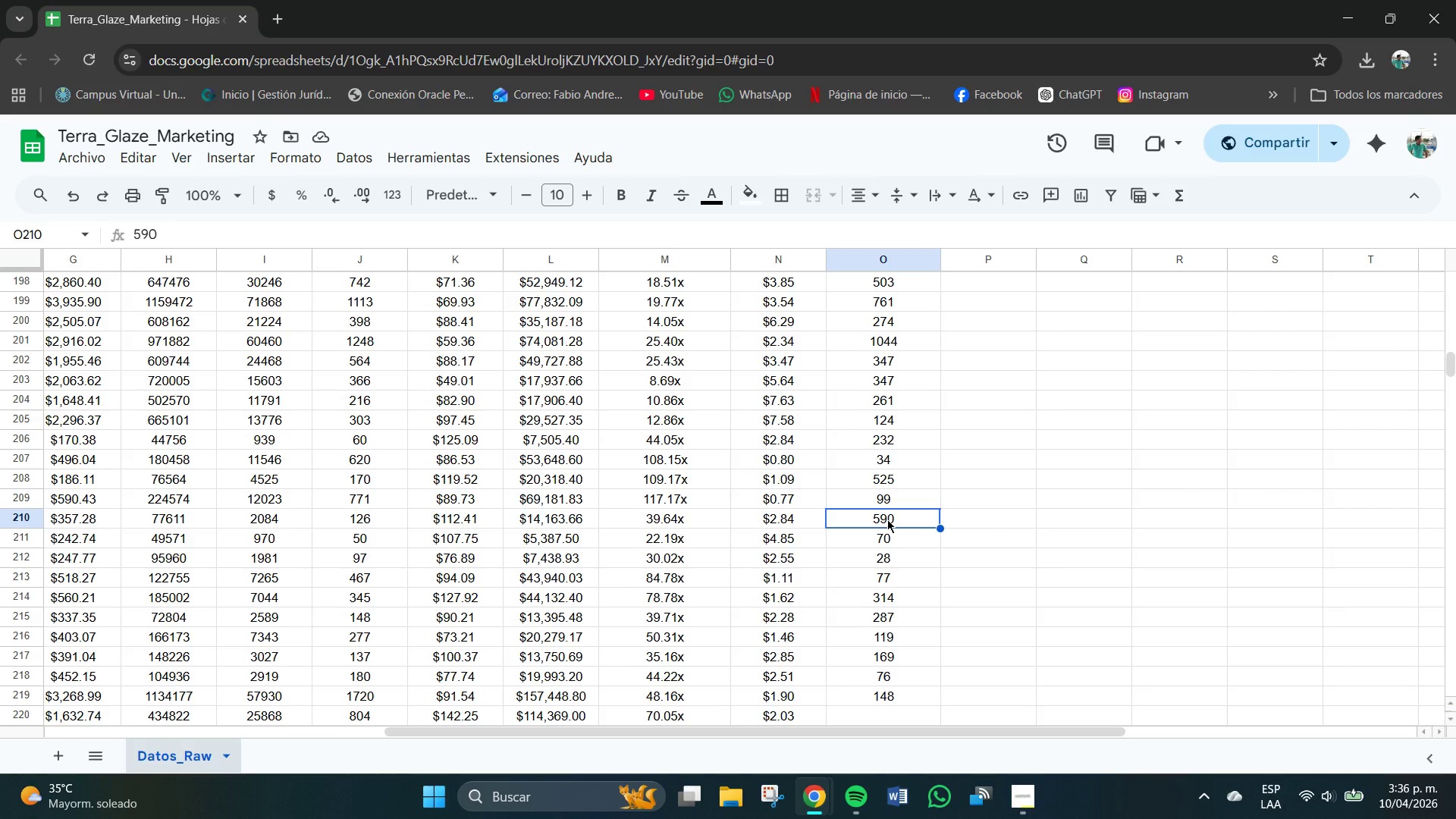 
left_click([890, 535])
 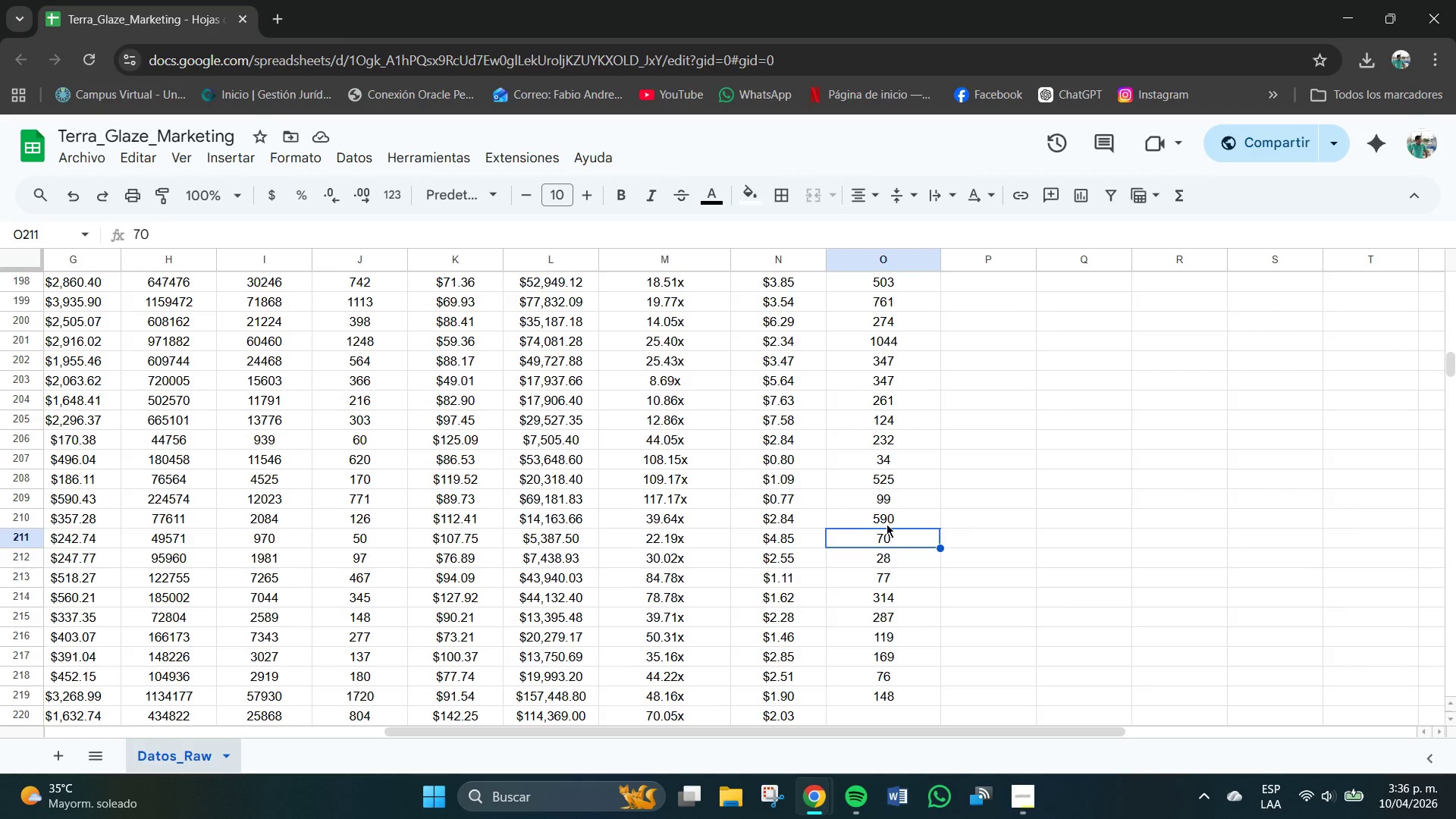 
left_click([886, 524])
 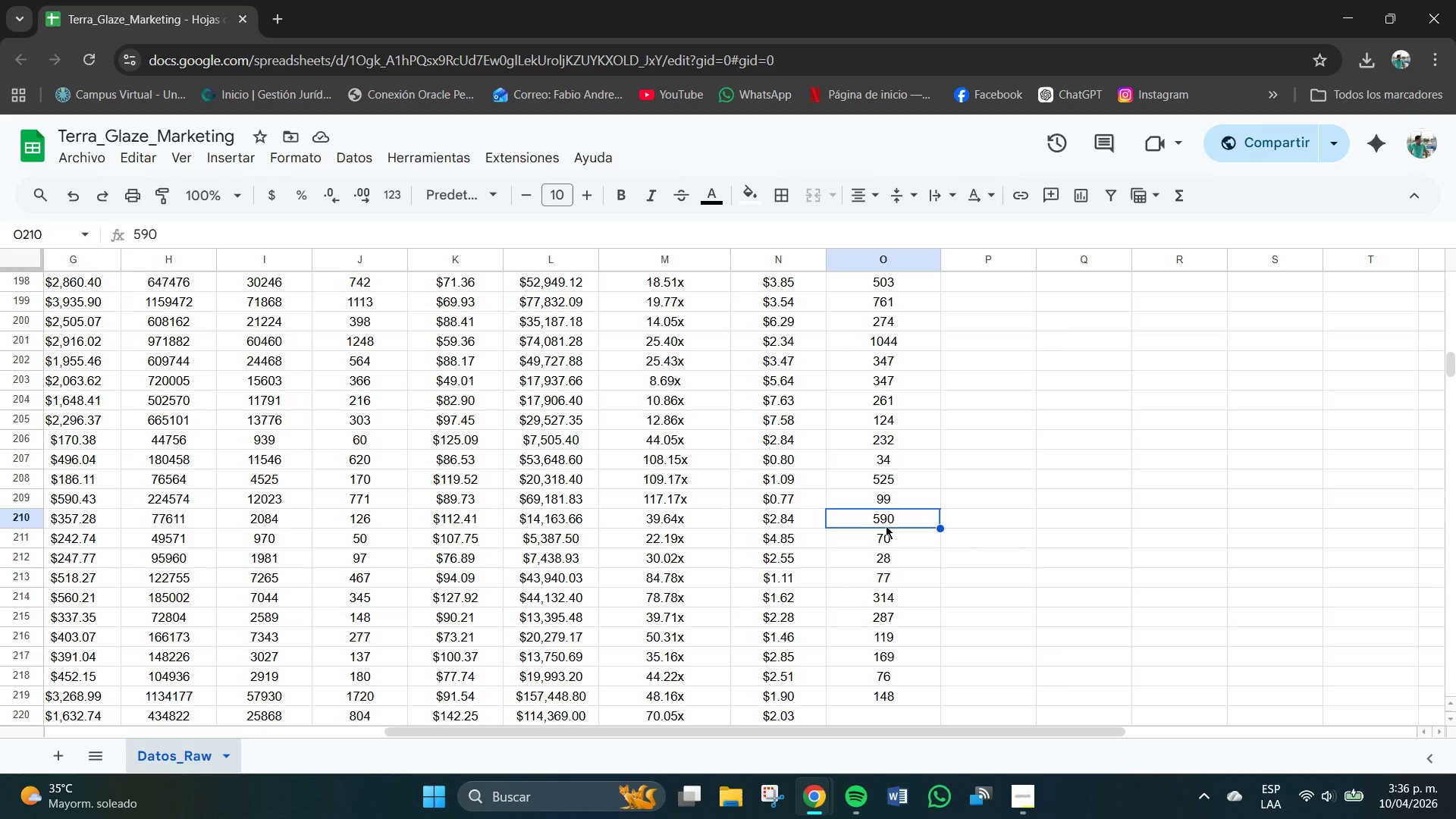 
left_click([891, 438])
 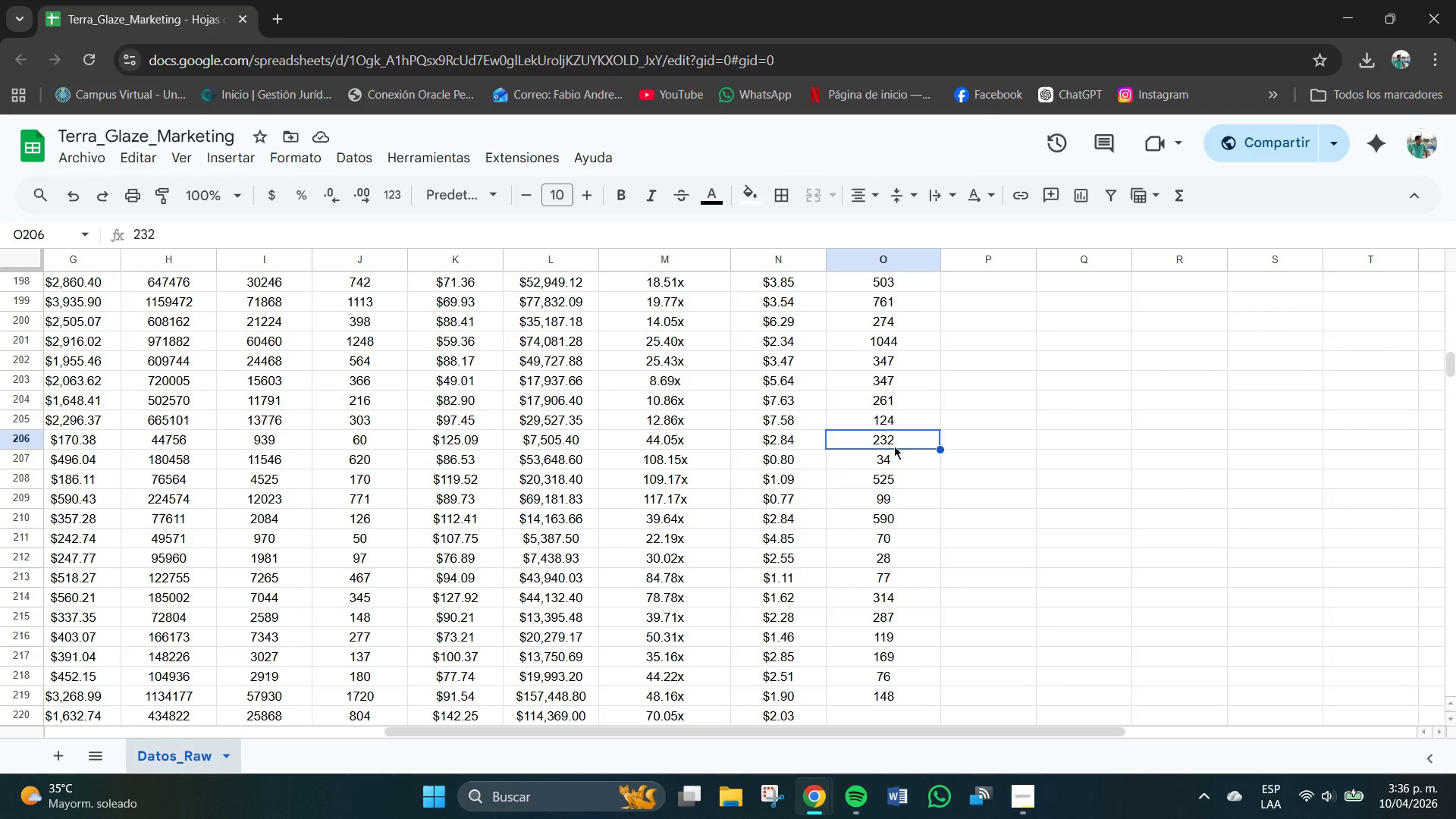 
wait(5.78)
 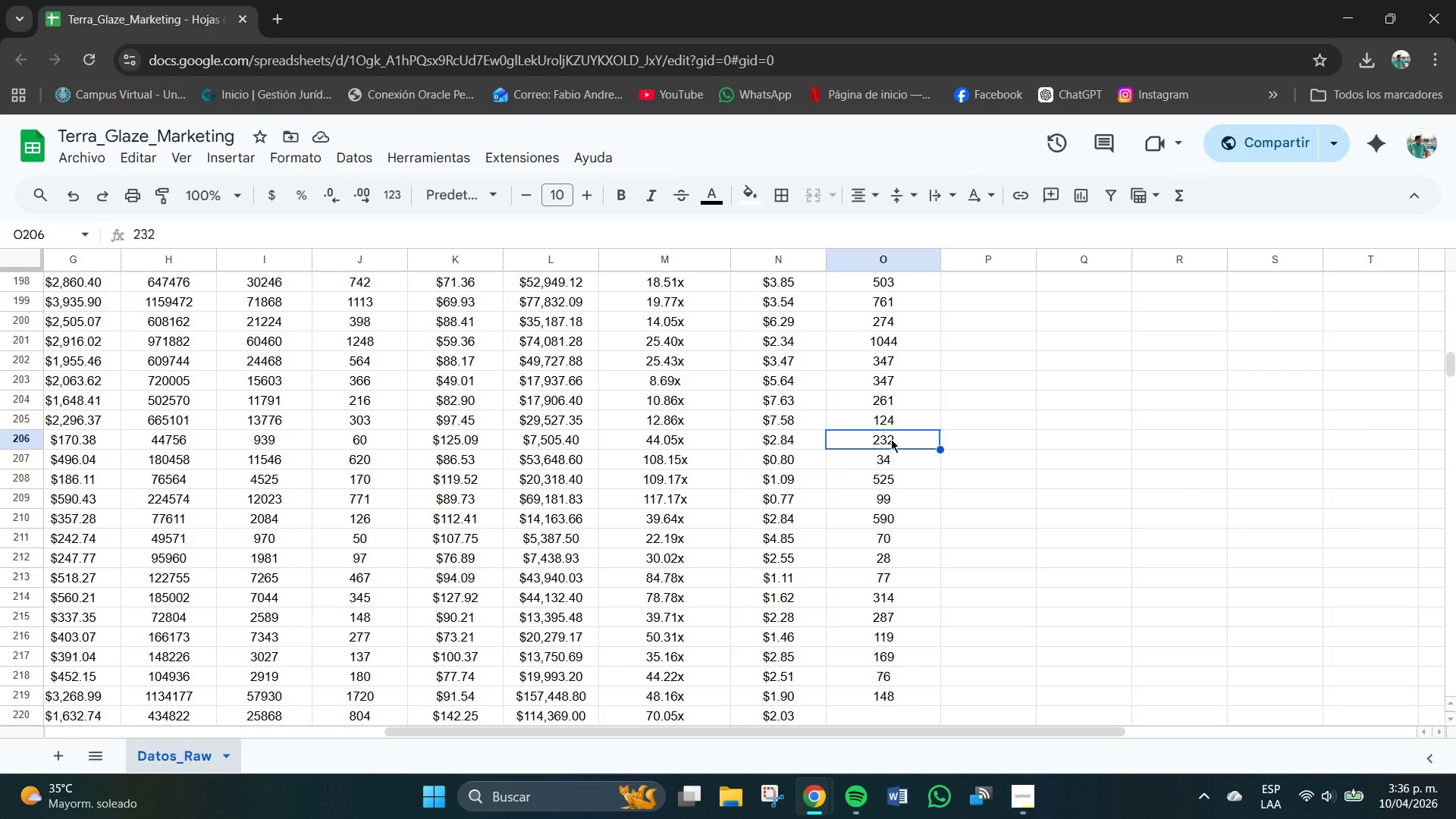 
scroll: coordinate [894, 446], scroll_direction: up, amount: 1.0
 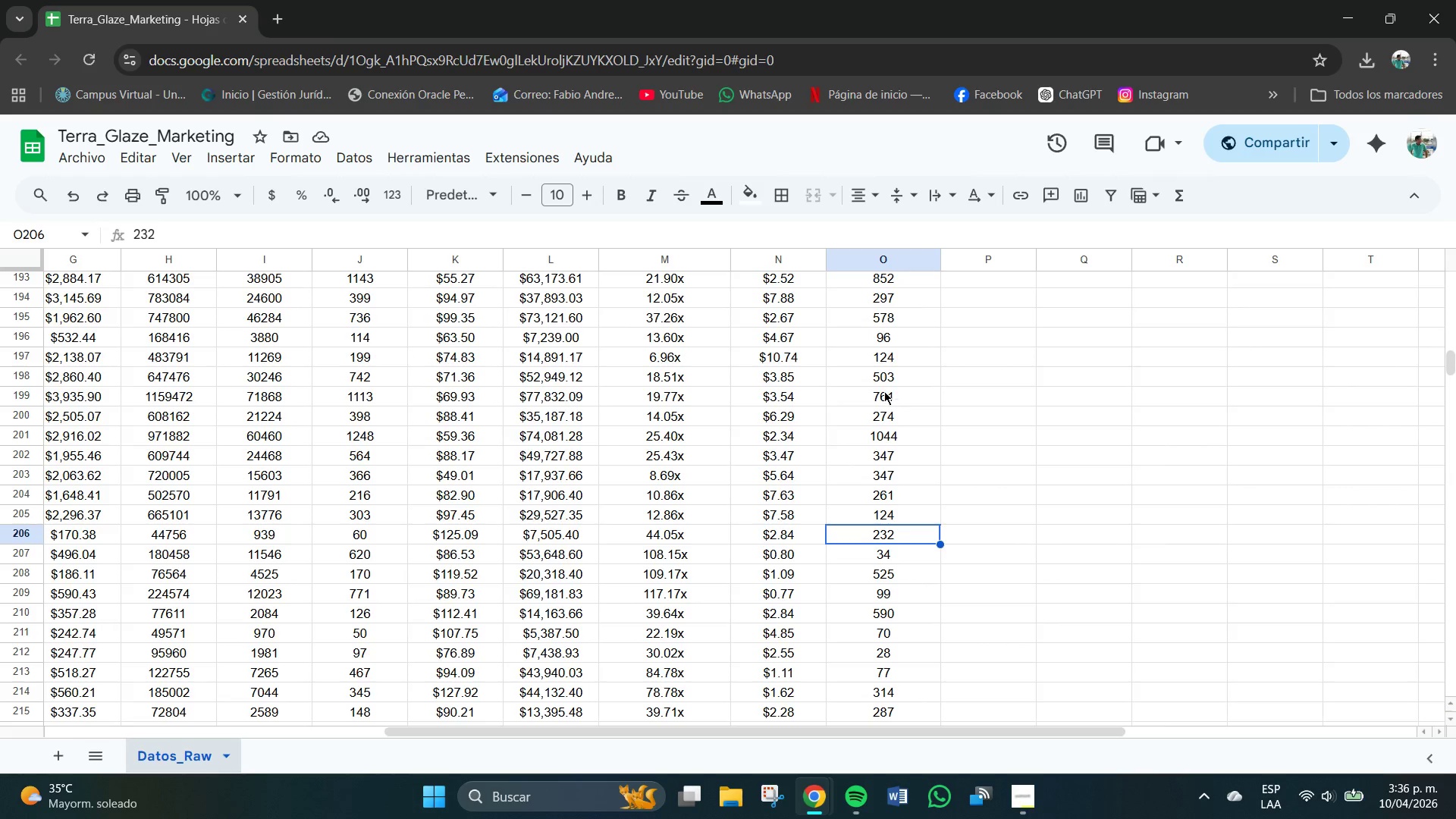 
left_click([884, 382])
 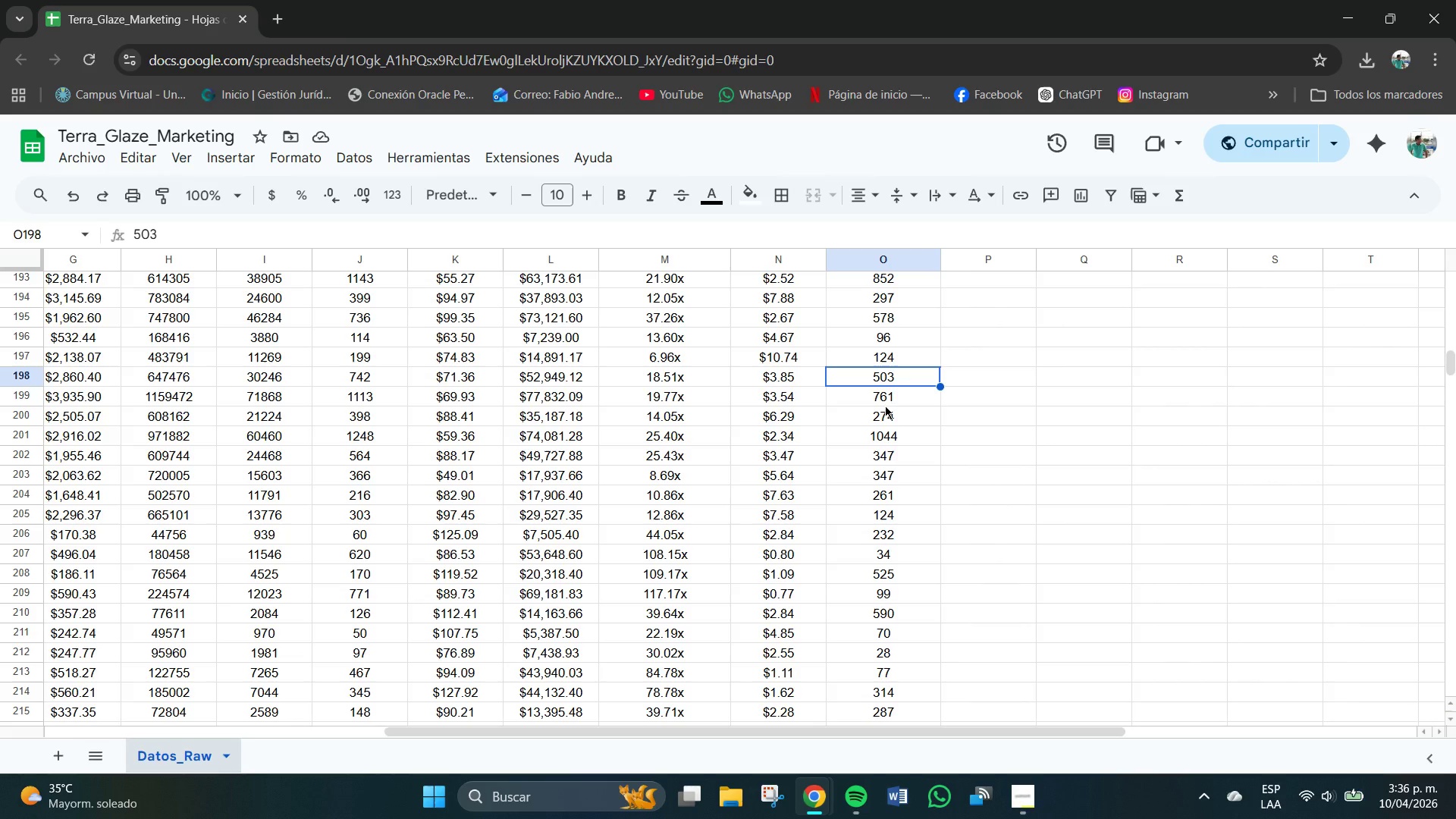 
wait(5.73)
 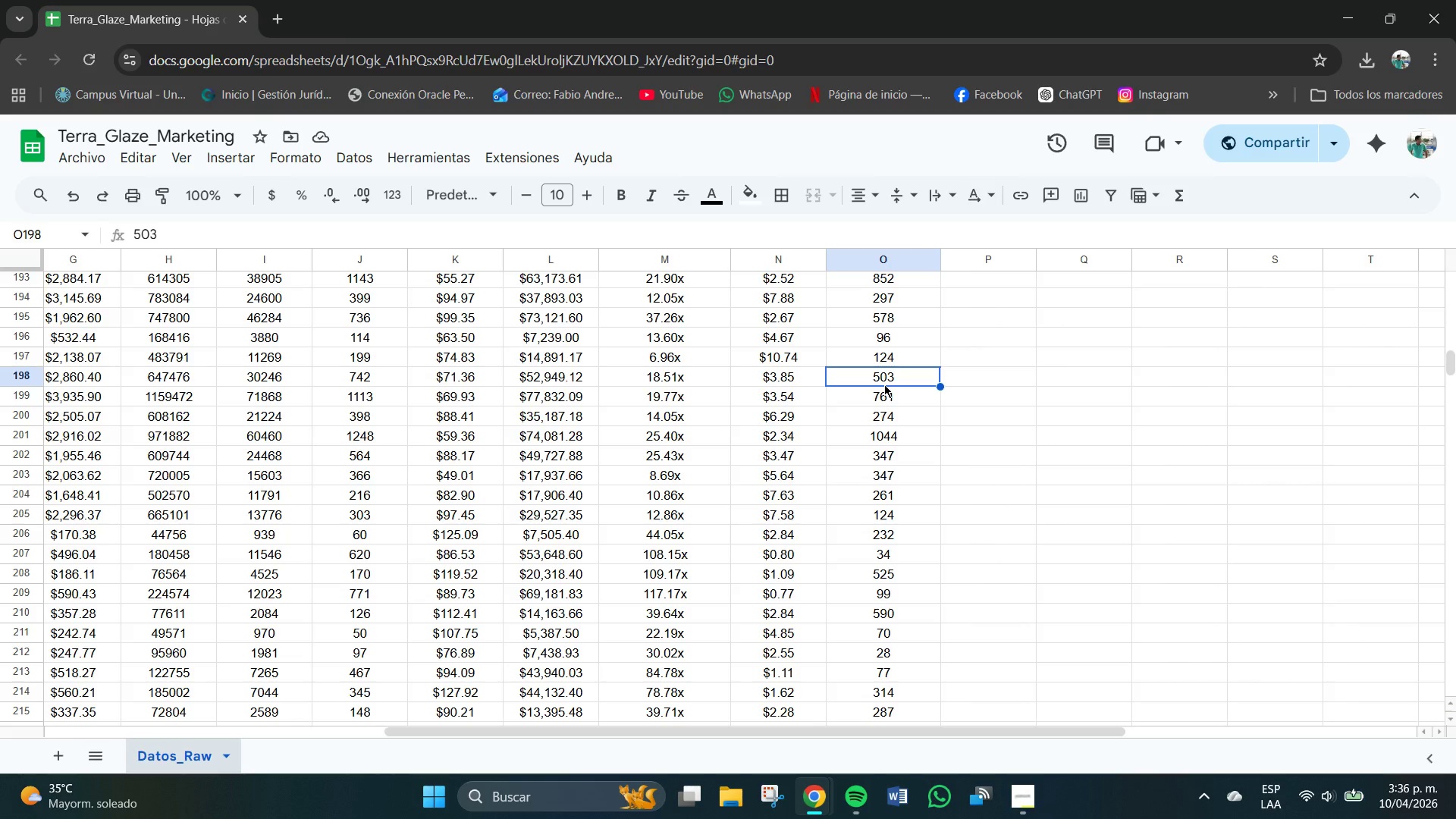 
left_click([889, 356])
 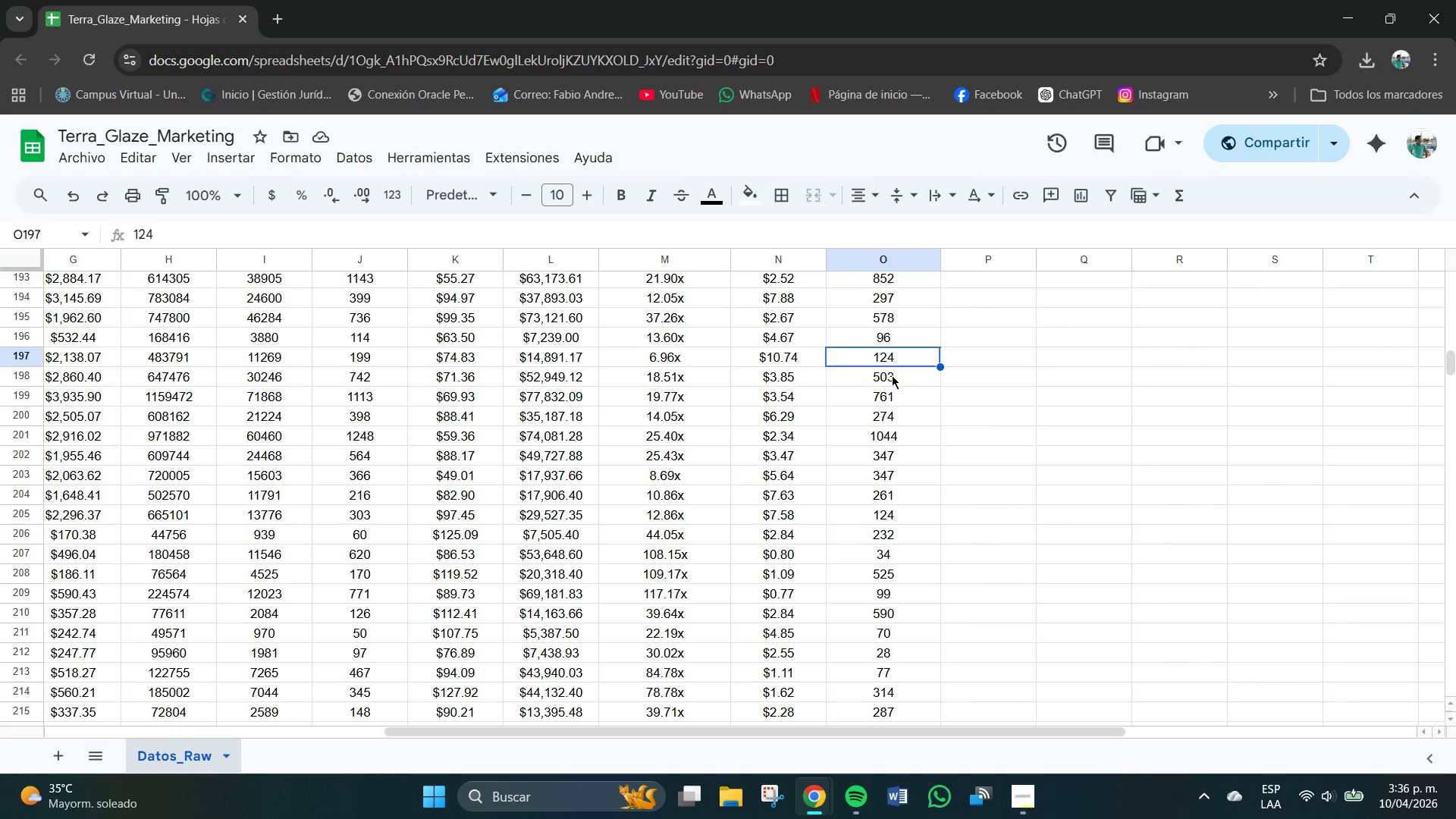 
wait(8.62)
 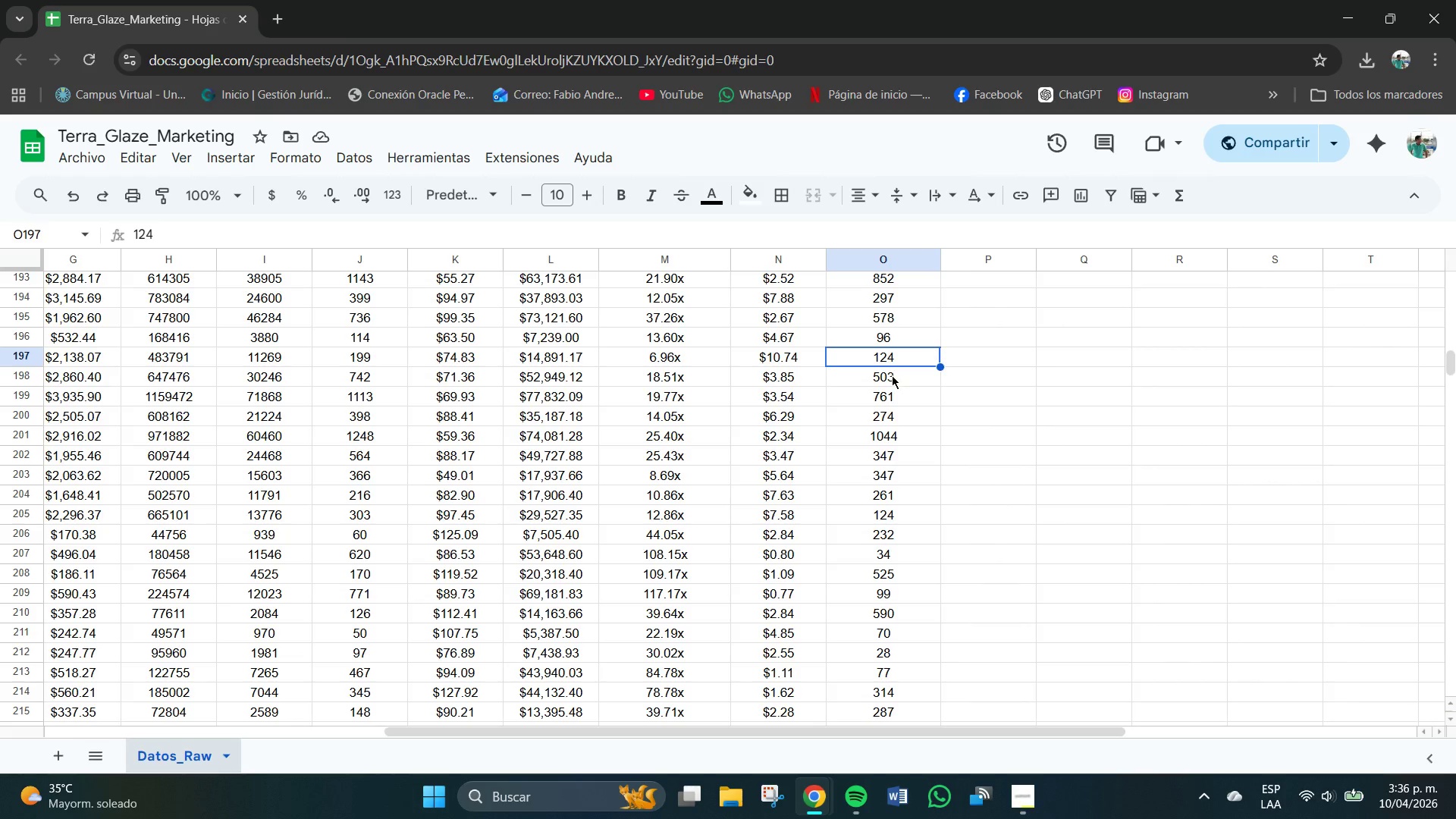 
left_click([893, 399])
 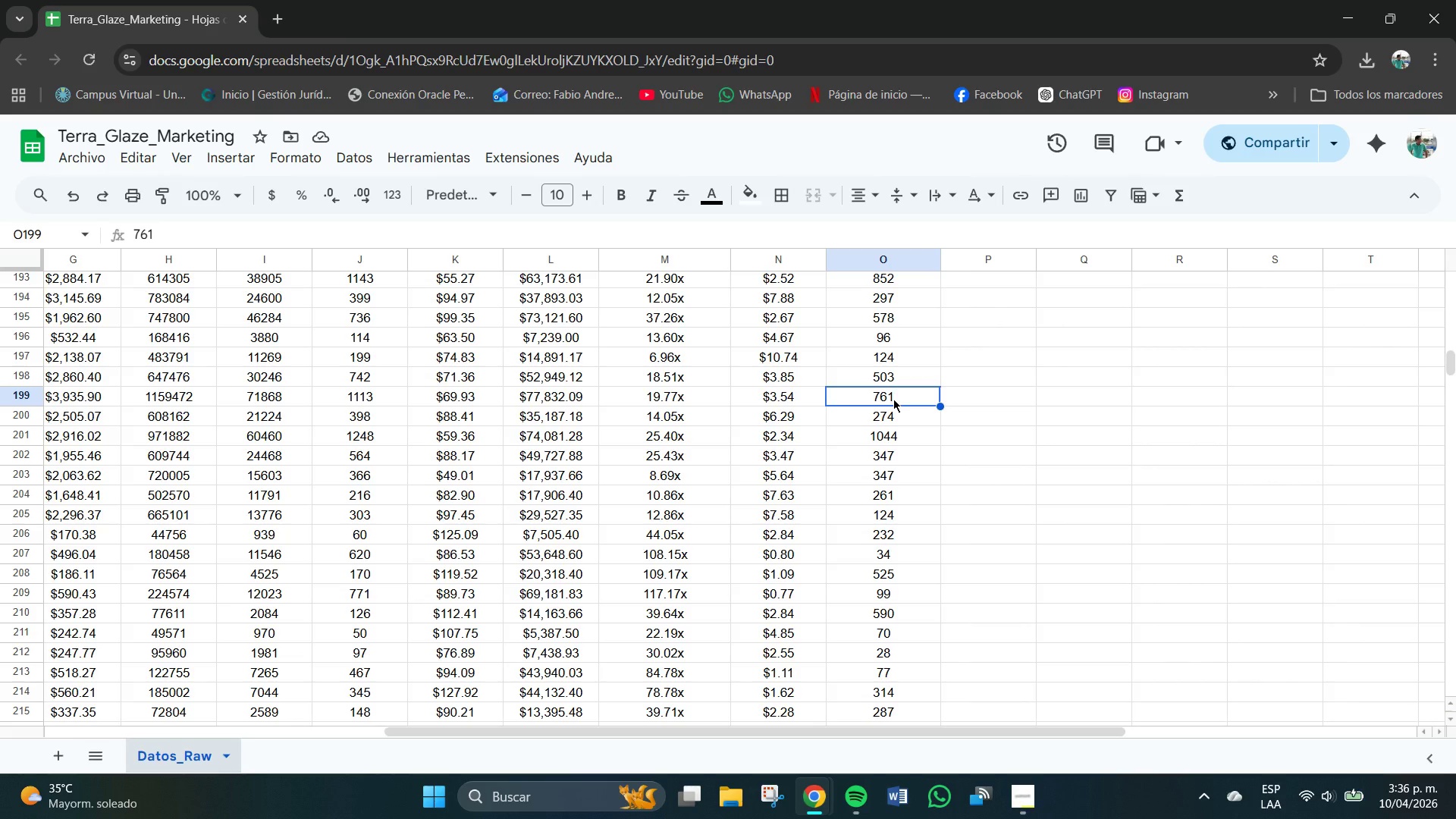 
left_click([897, 418])
 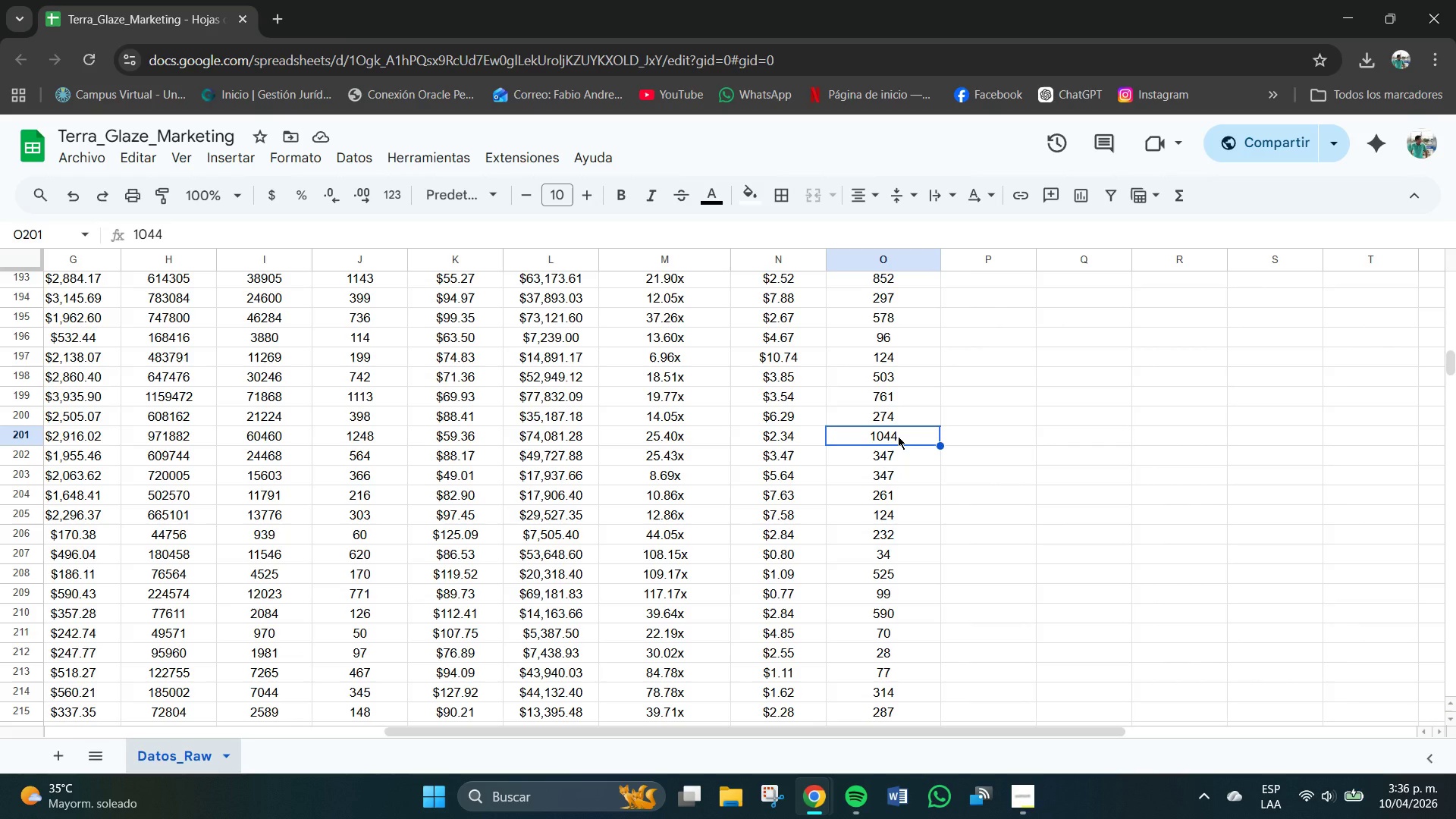 
left_click([899, 453])
 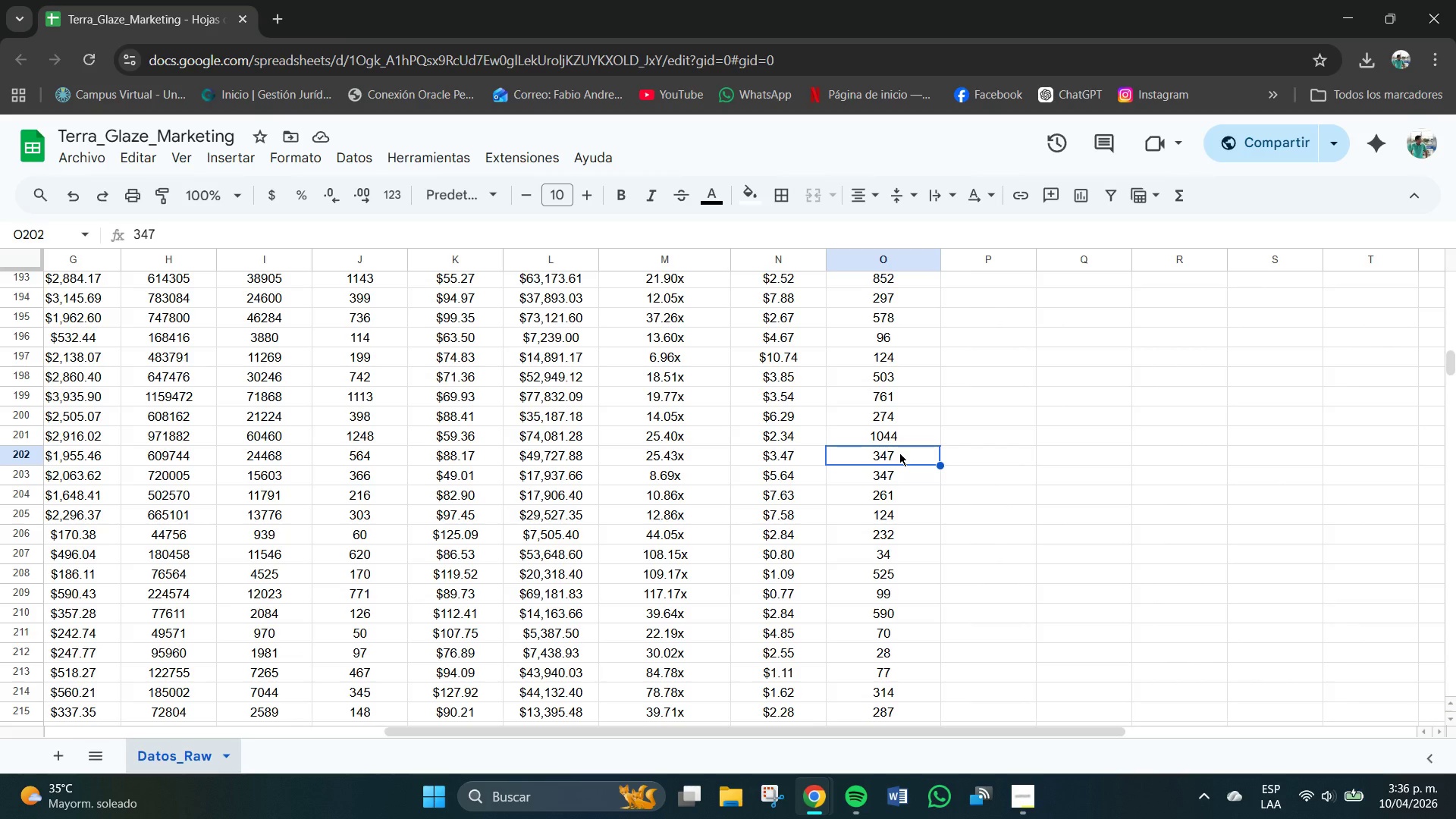 
left_click([900, 475])
 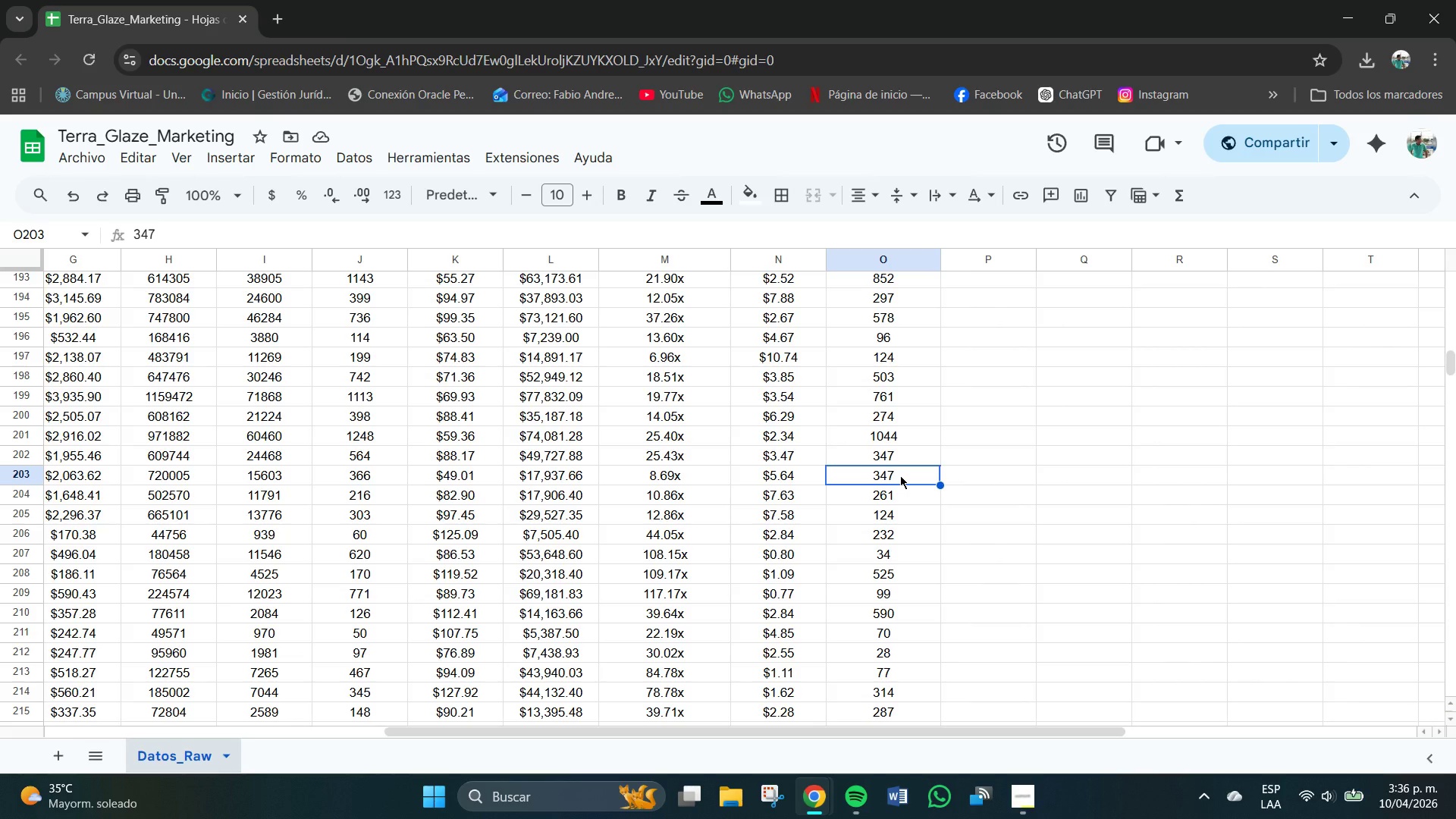 
key(Backspace)
 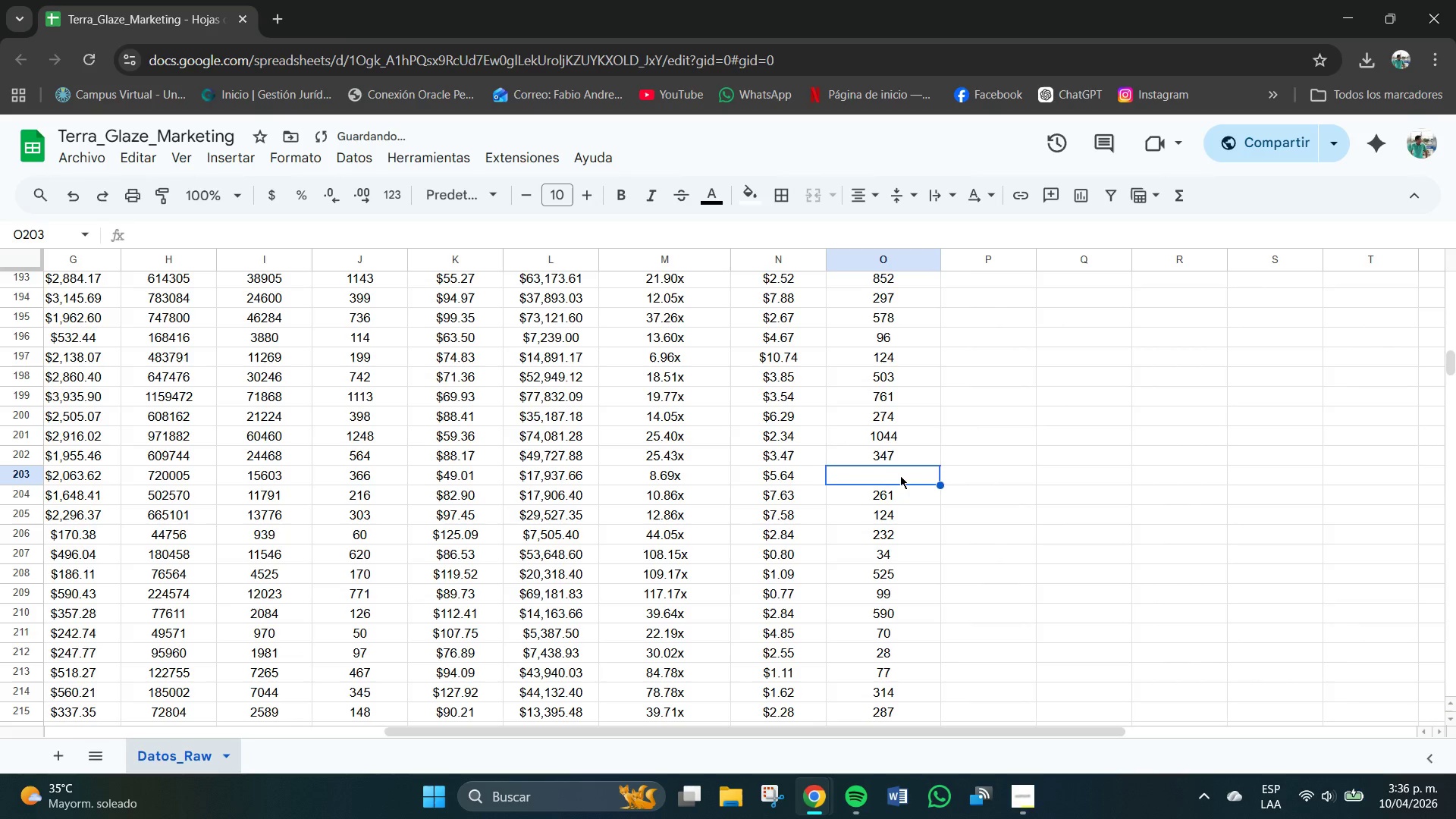 
key(Numpad2)
 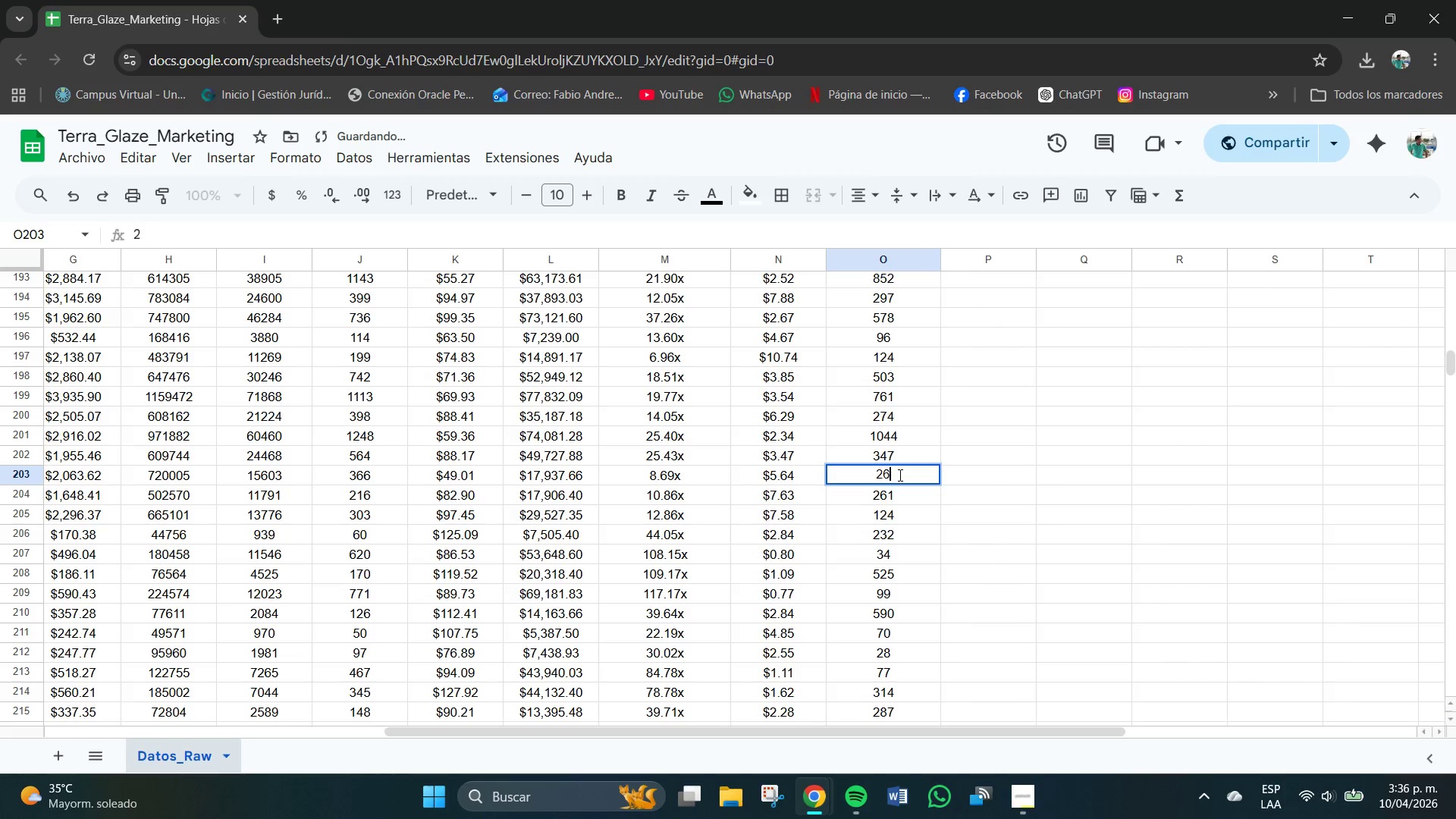 
key(Numpad6)
 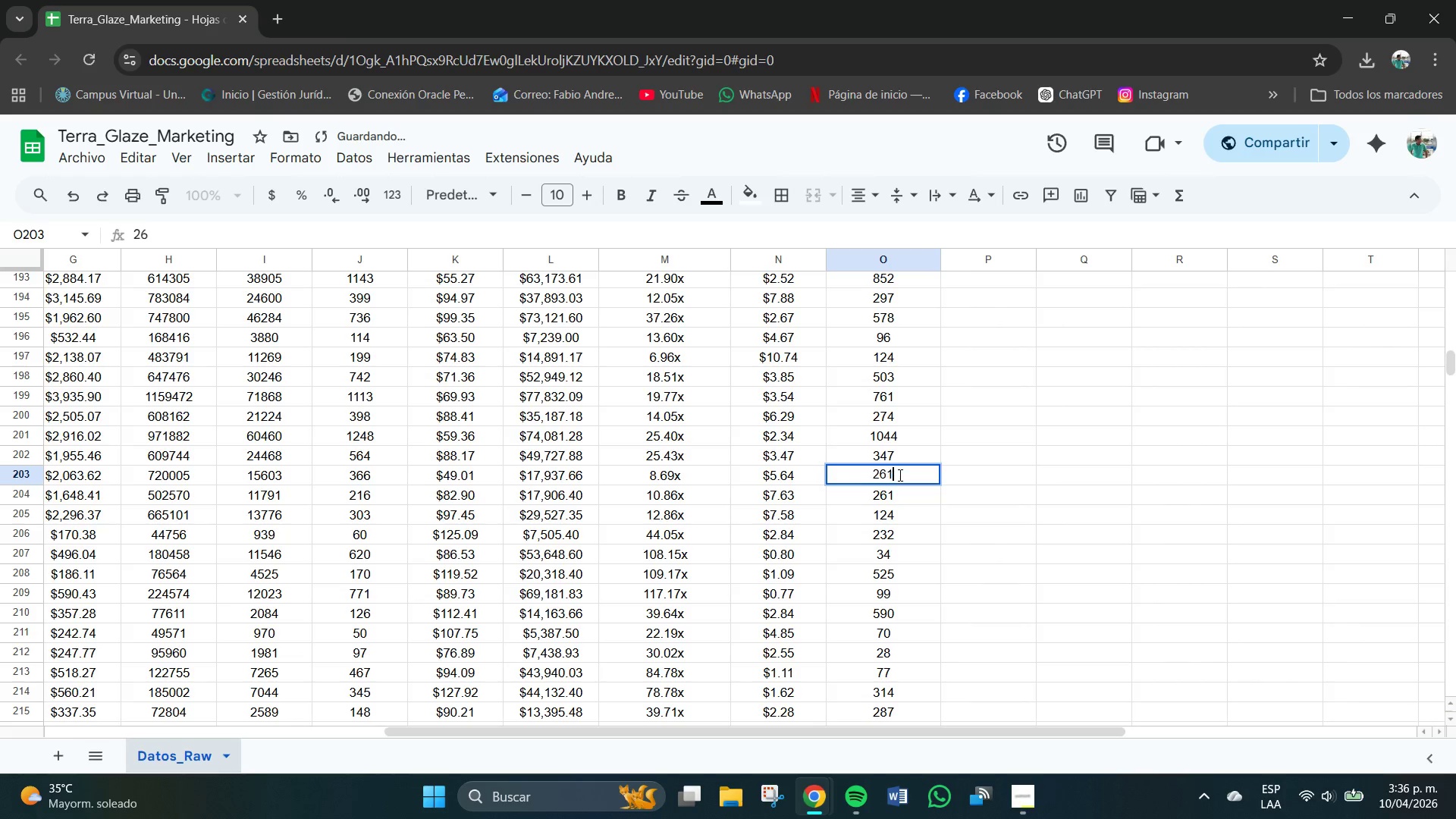 
key(Numpad1)
 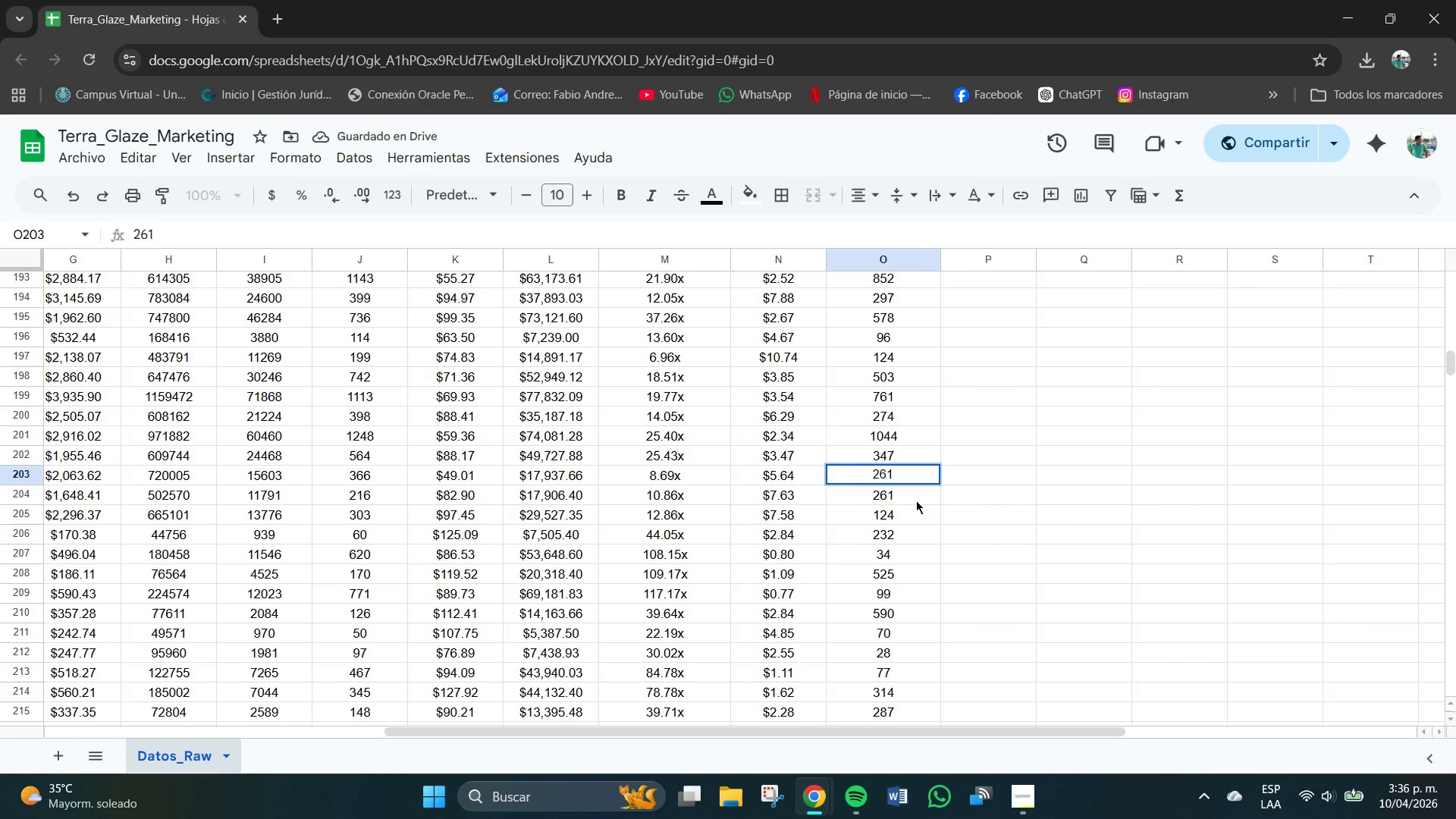 
left_click([880, 496])
 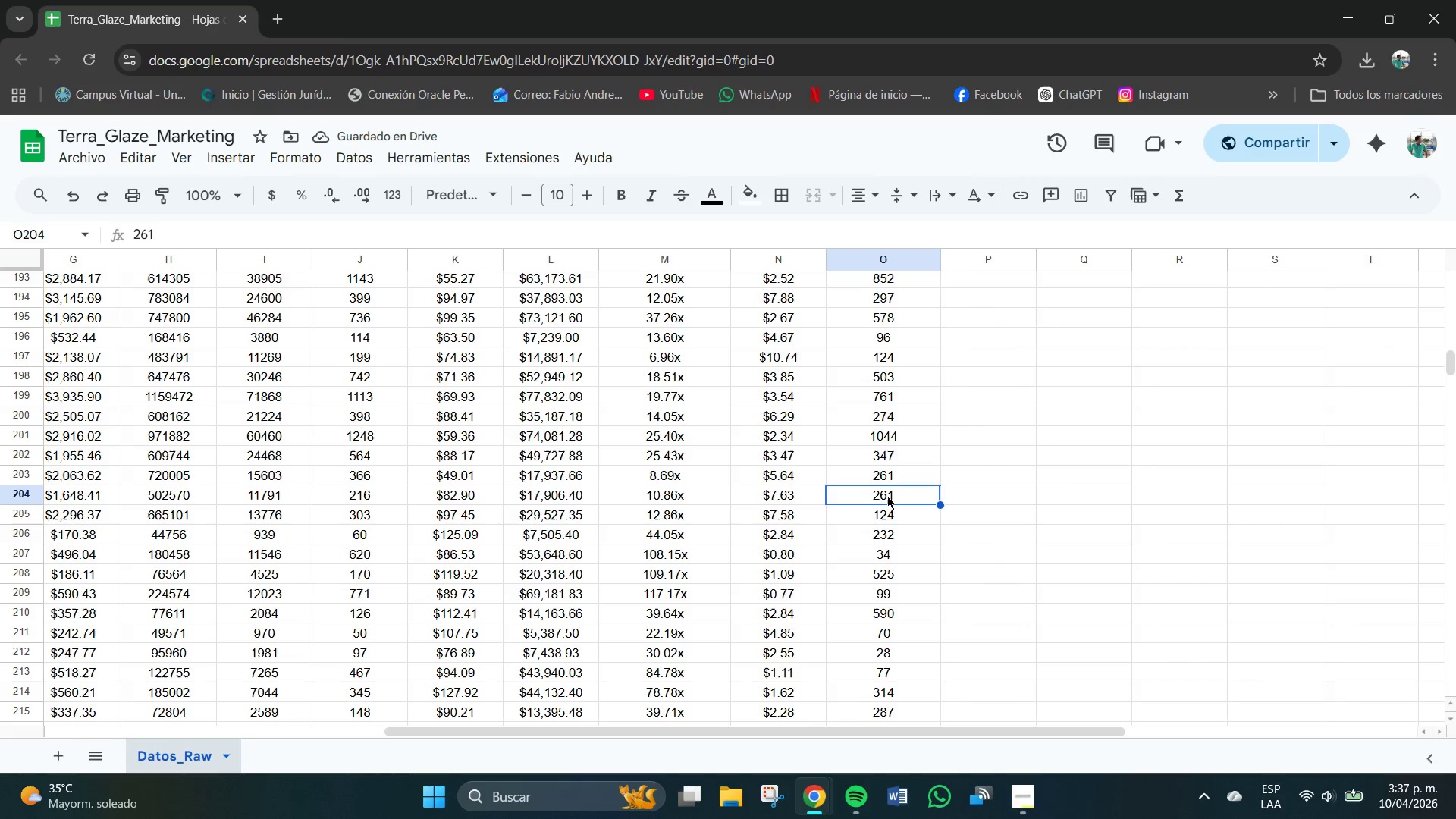 
key(Backspace)
 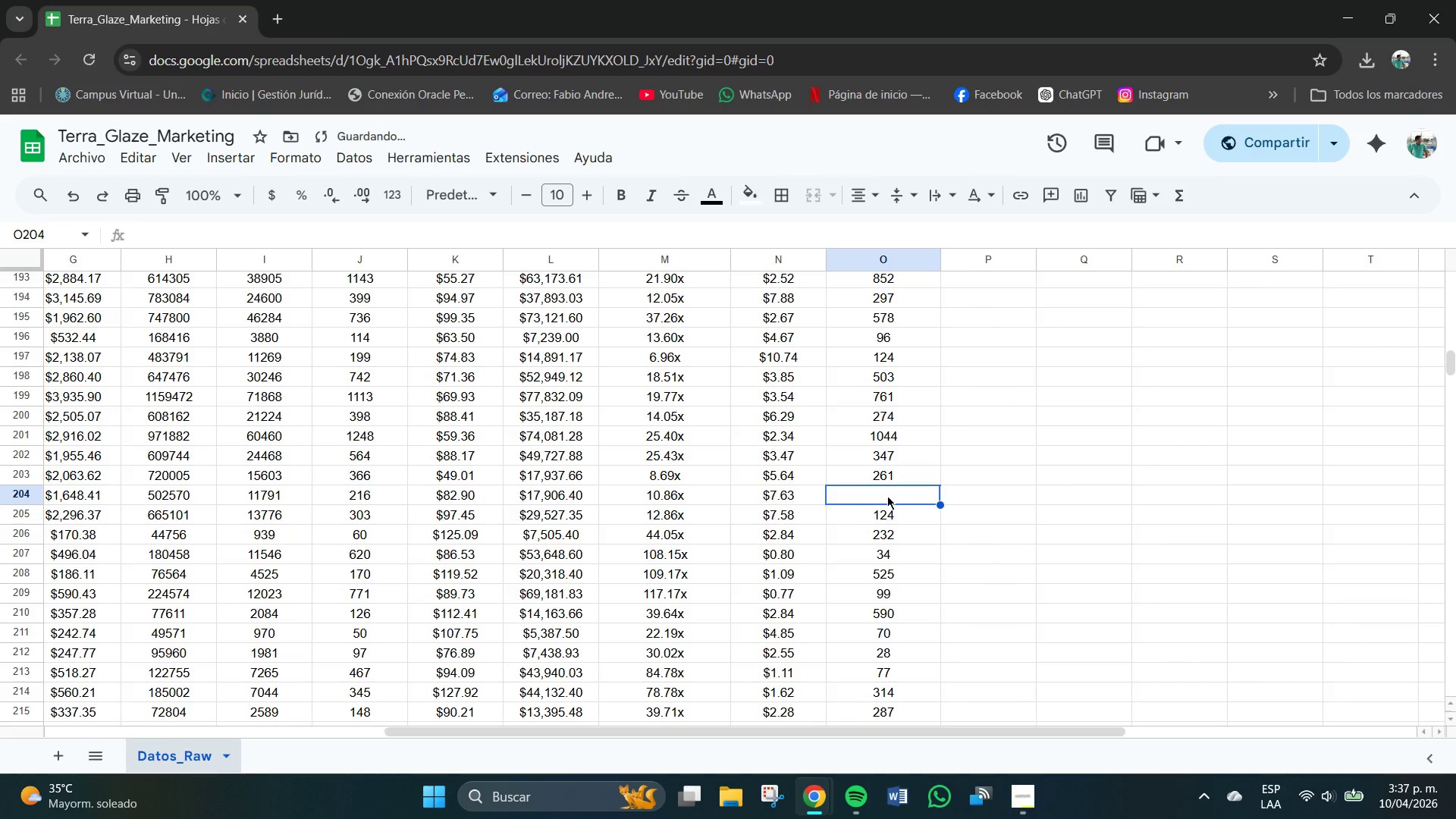 
key(Numpad2)
 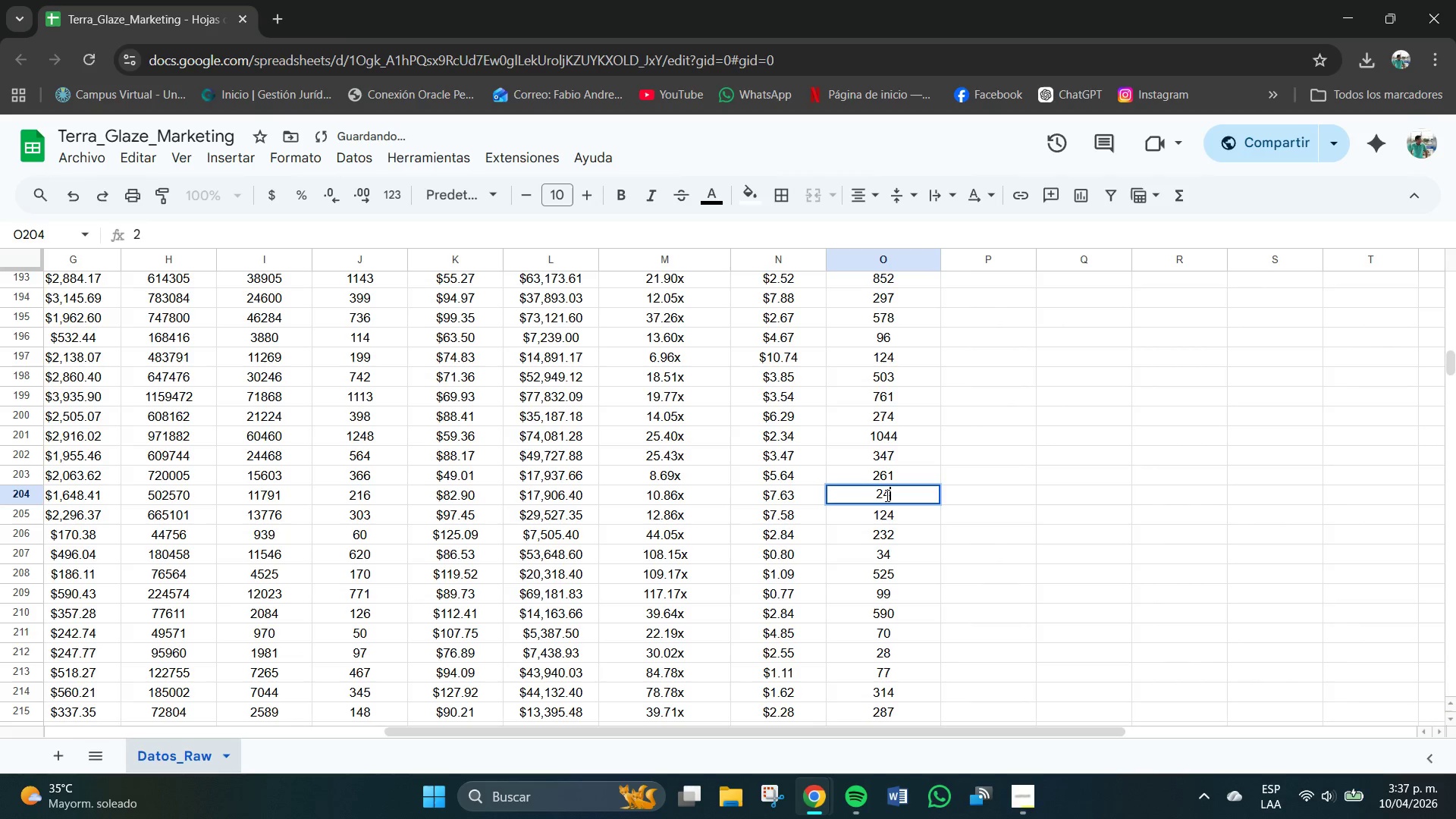 
key(Numpad4)
 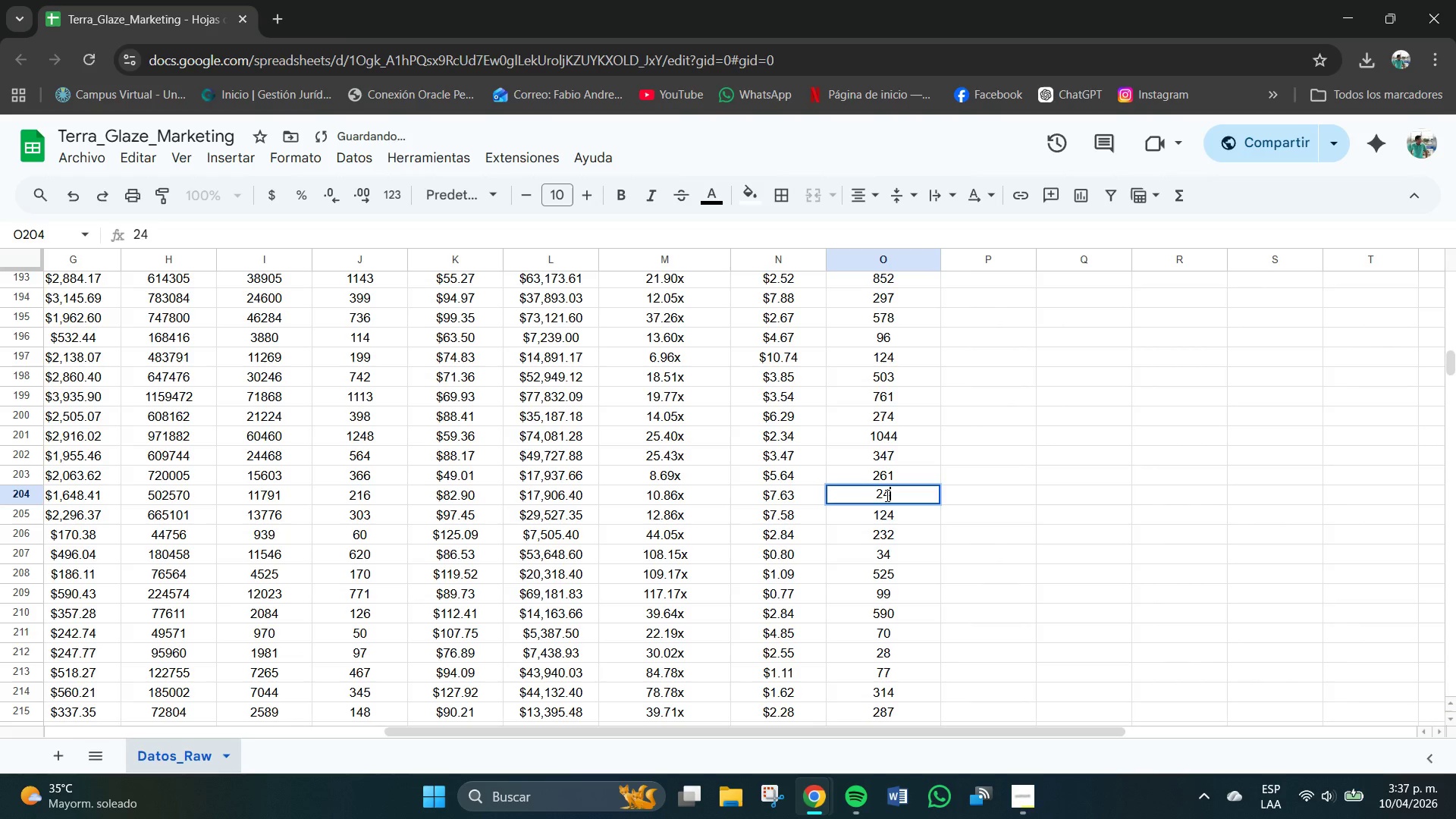 
key(Backspace)
 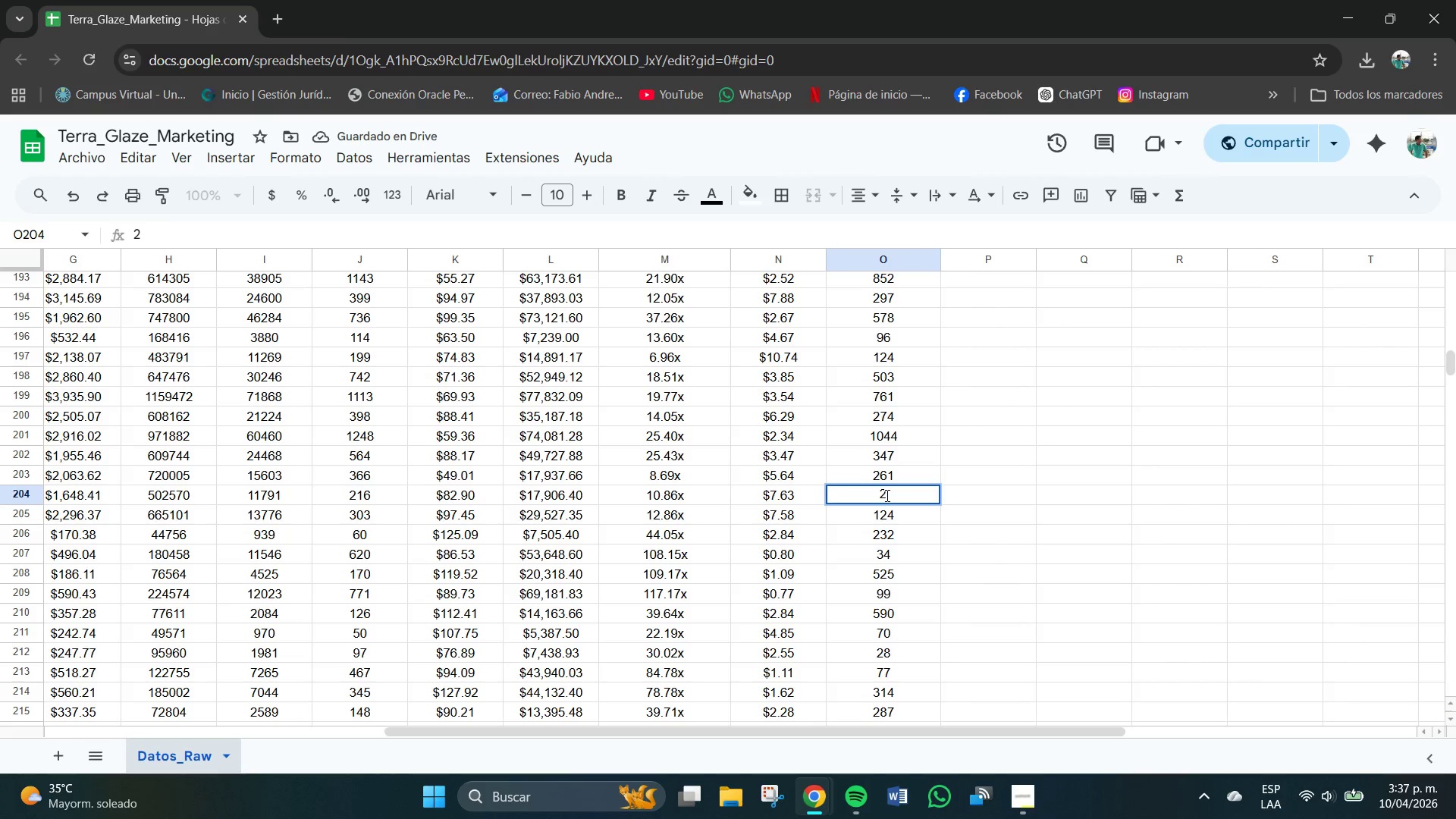 
key(Numpad1)
 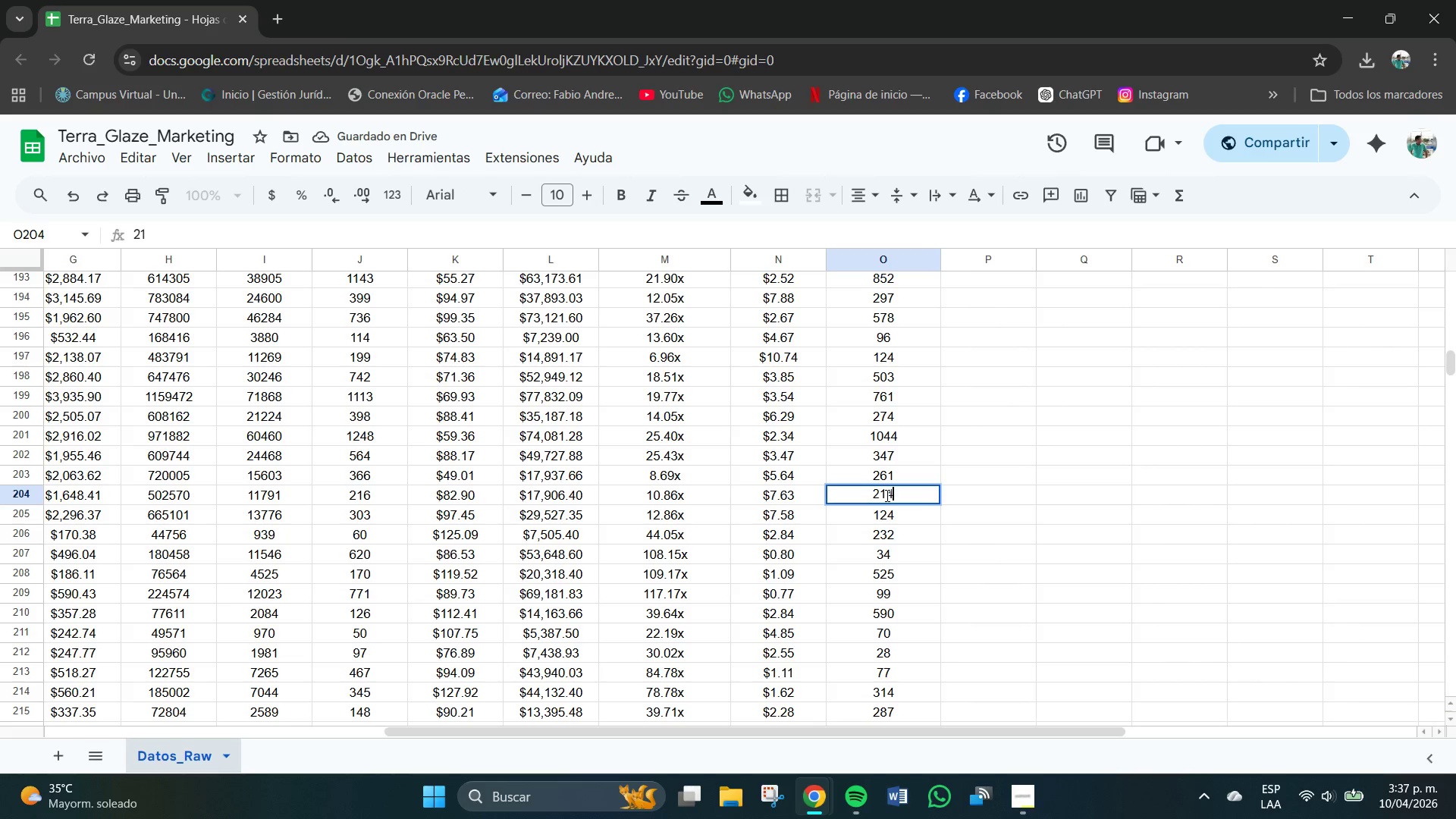 
key(Numpad4)
 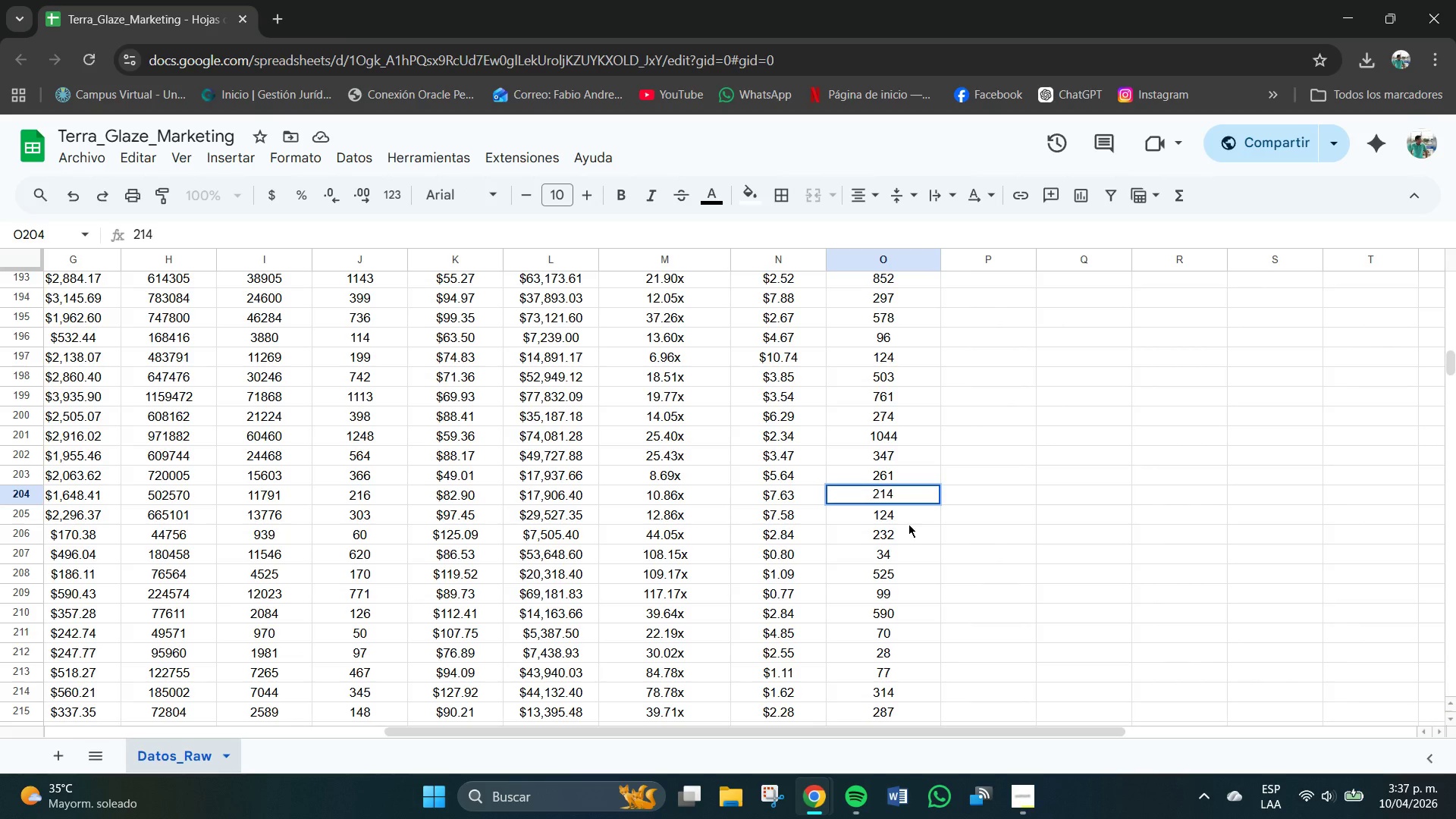 
key(Backspace)
 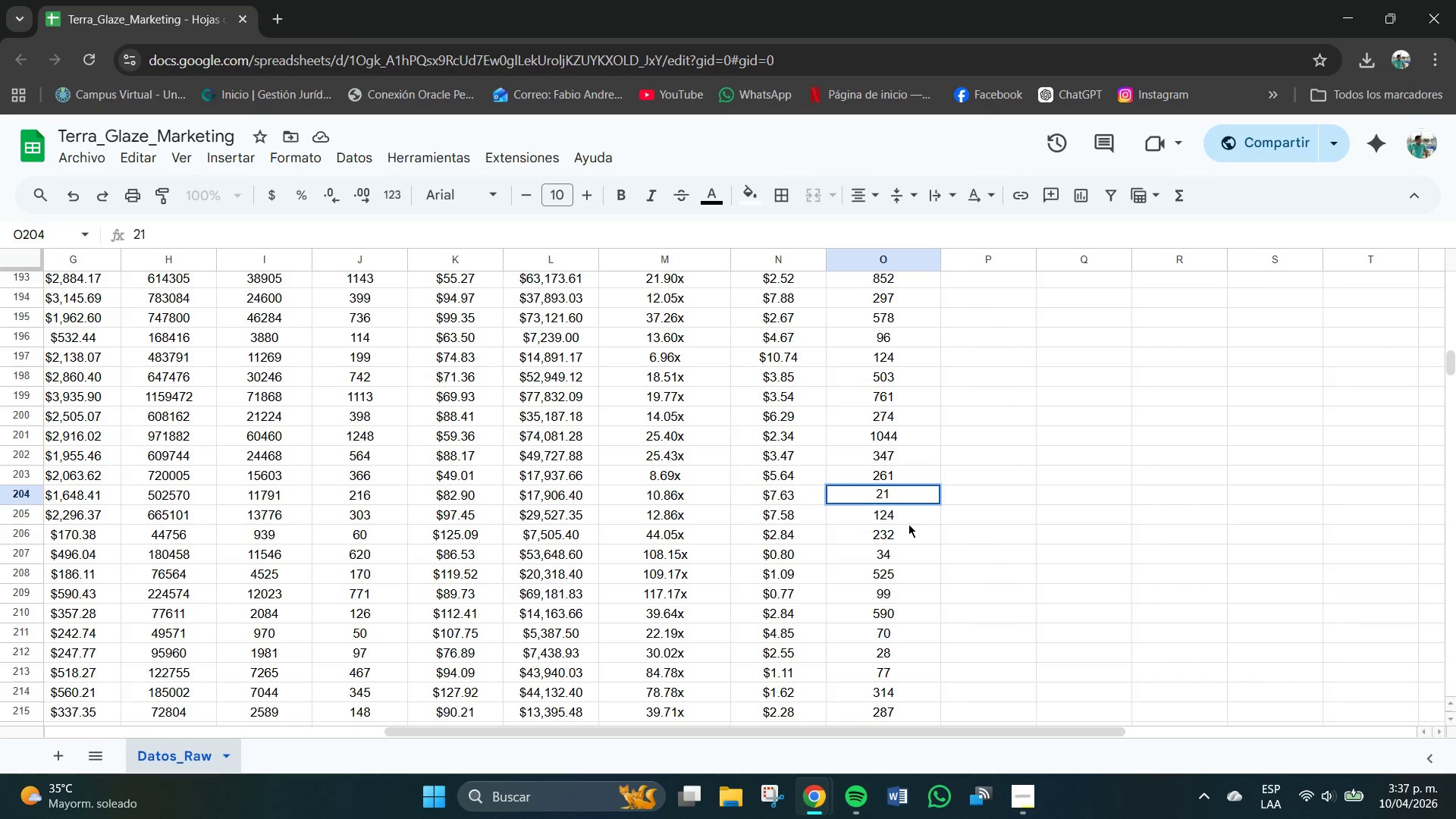 
key(Backspace)
 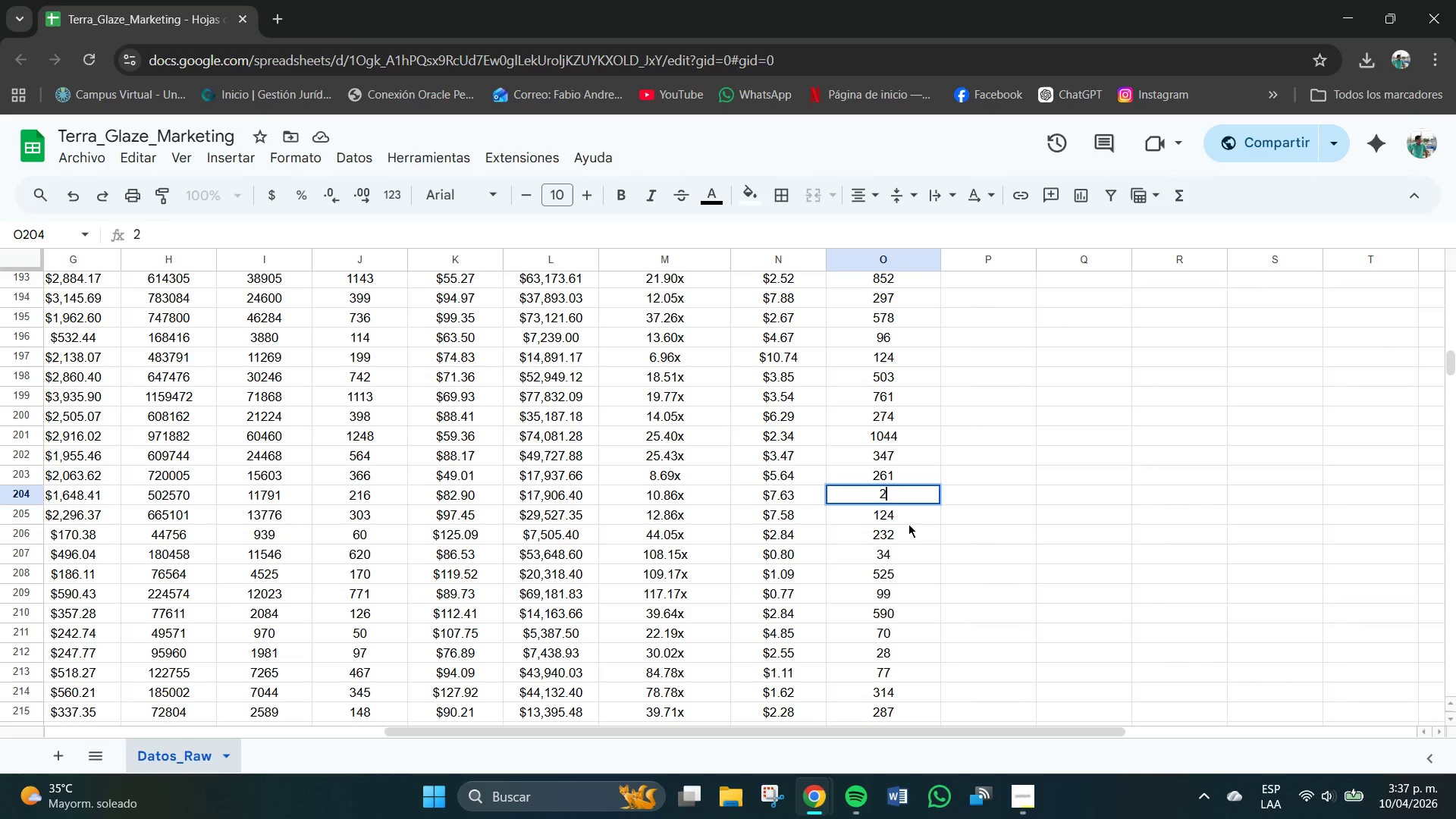 
key(Backspace)
 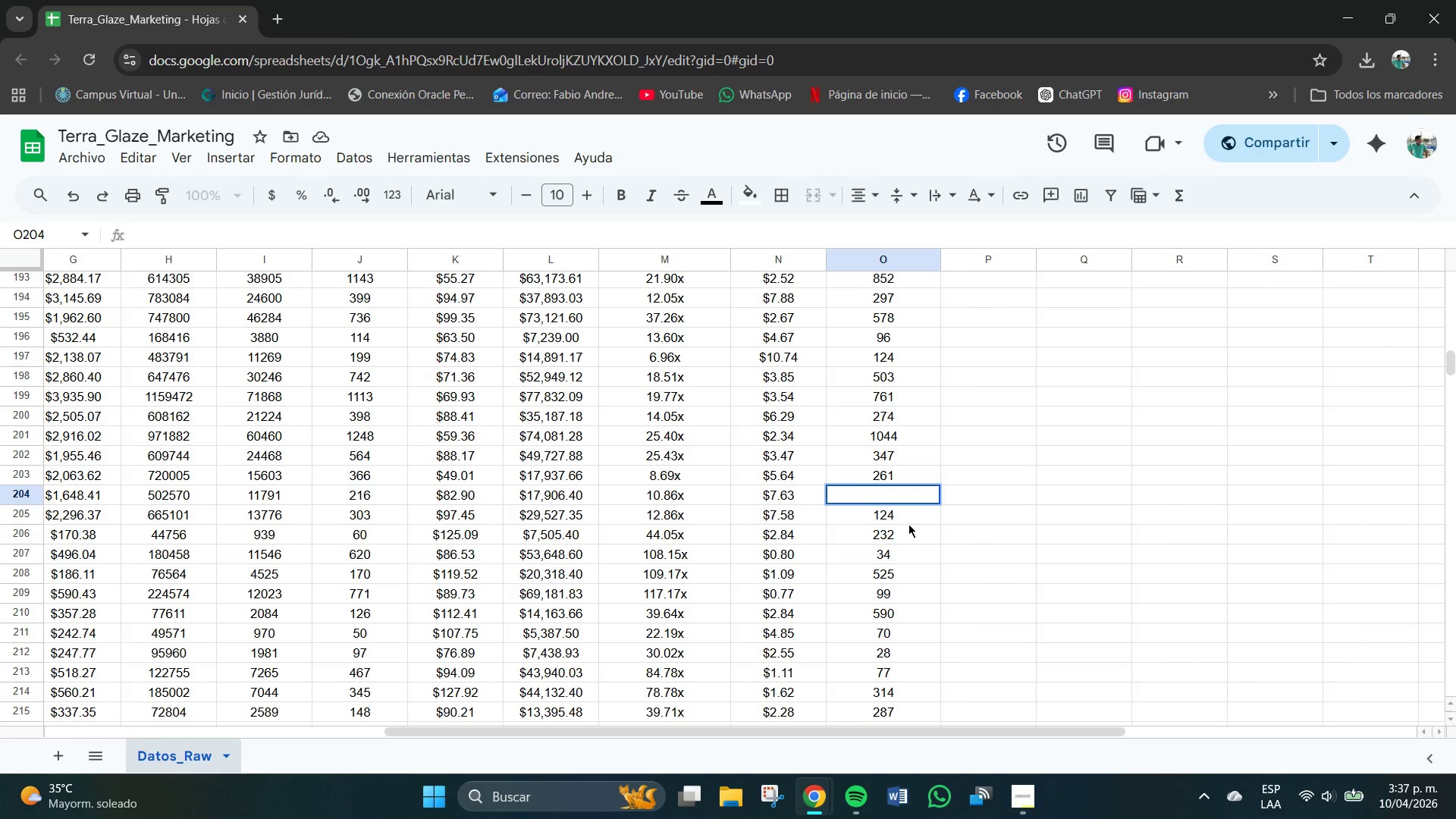 
key(Numpad1)
 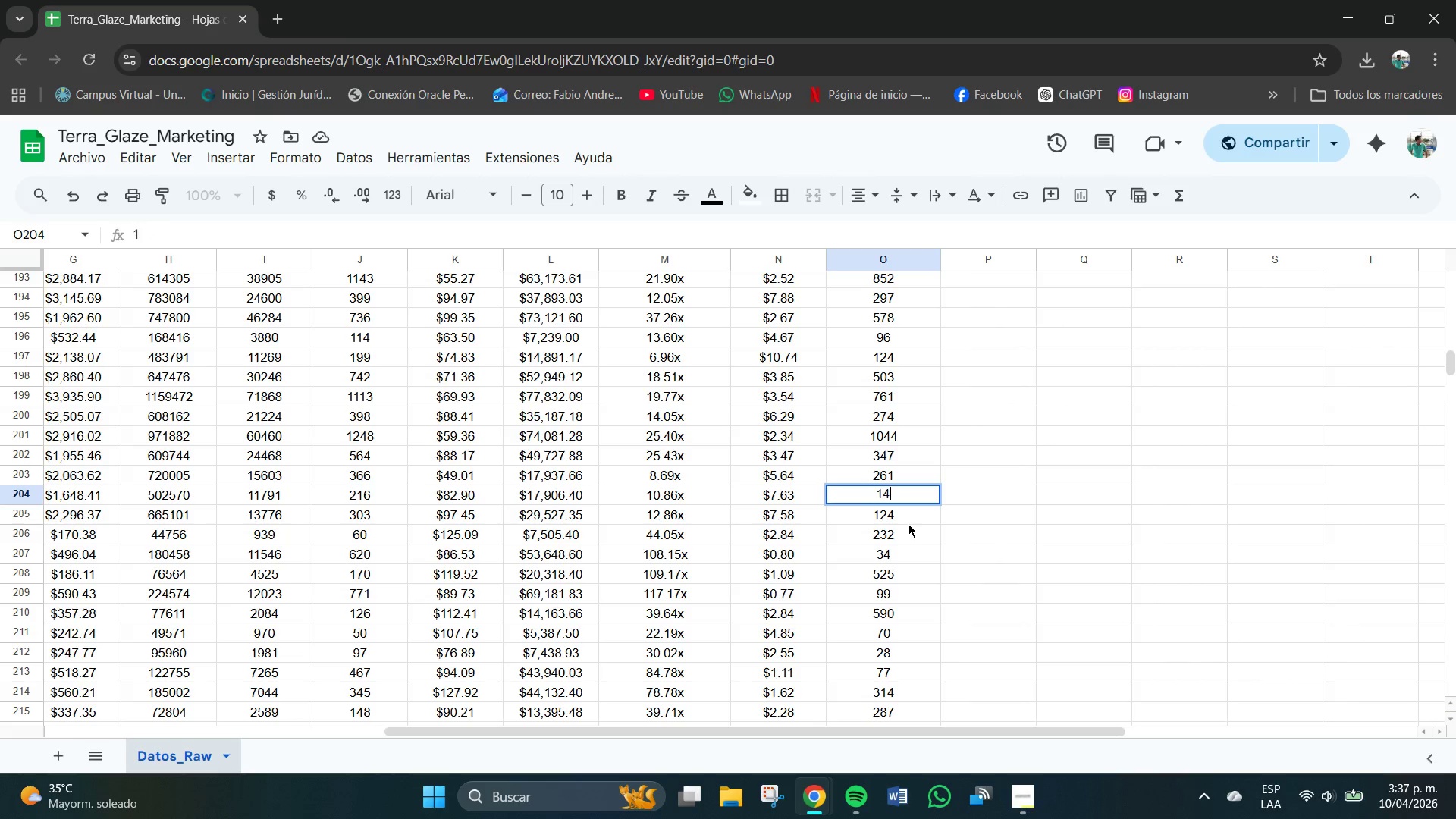 
key(Numpad4)
 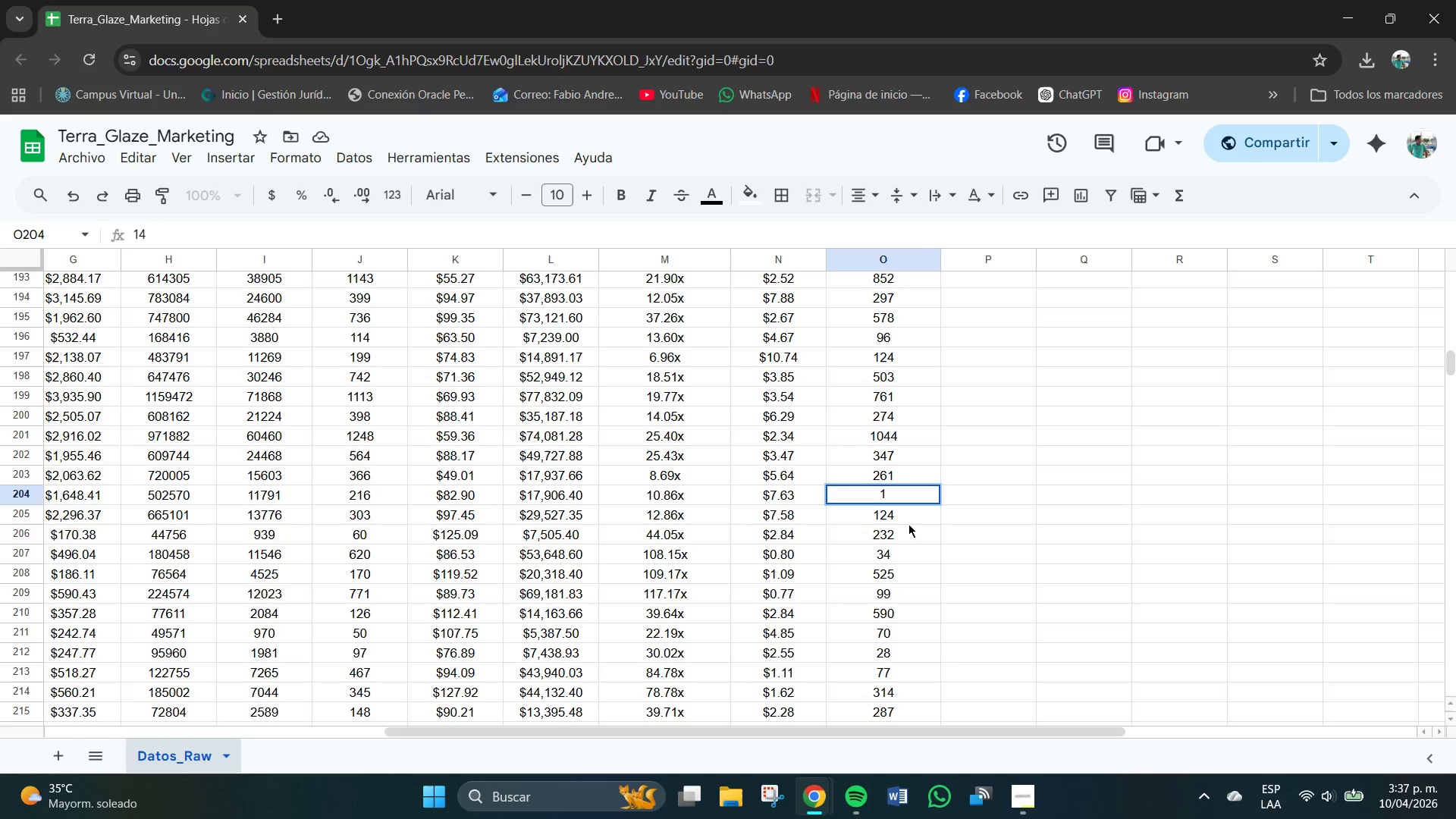 
key(Backspace)
 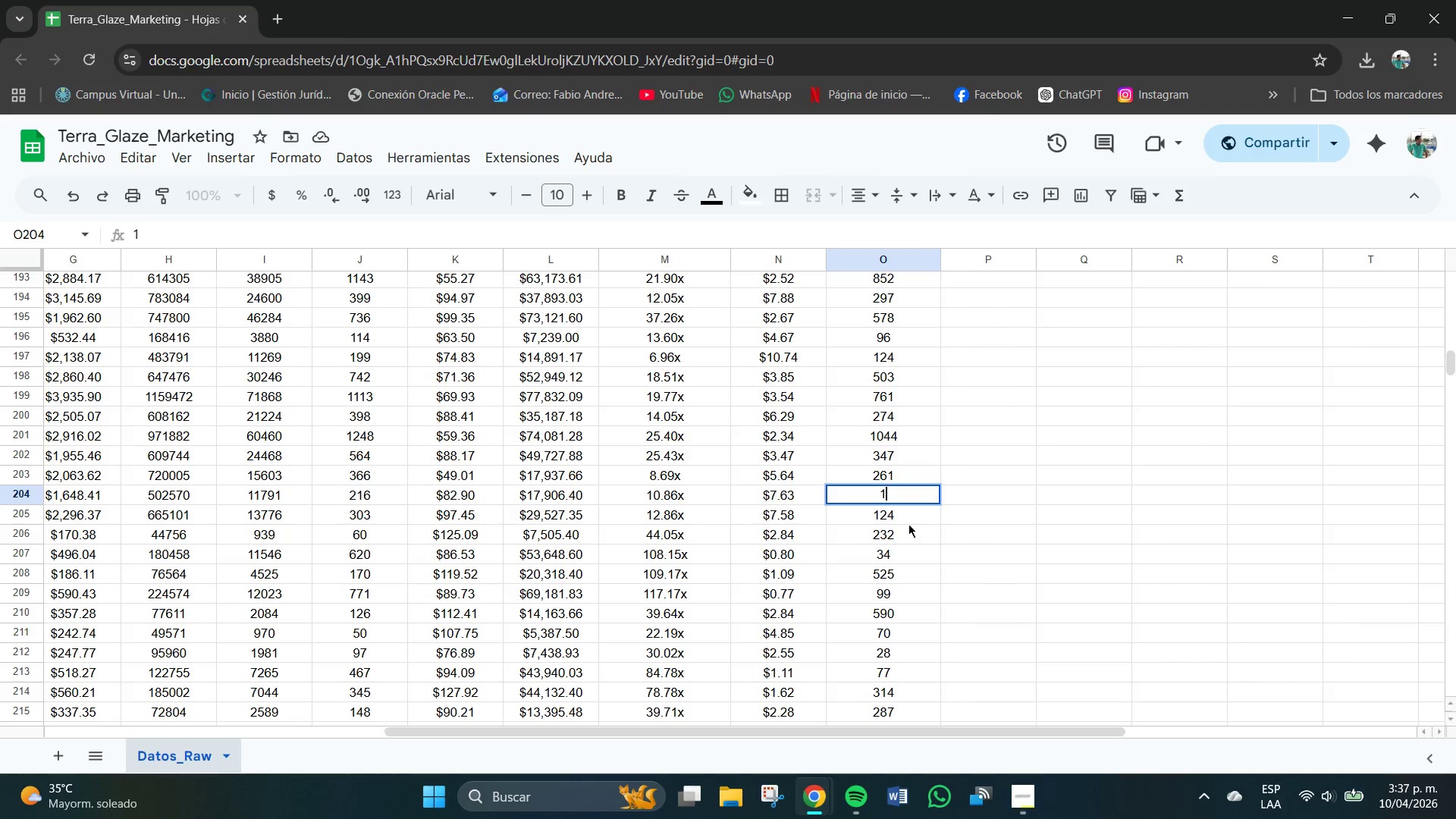 
key(Numpad2)
 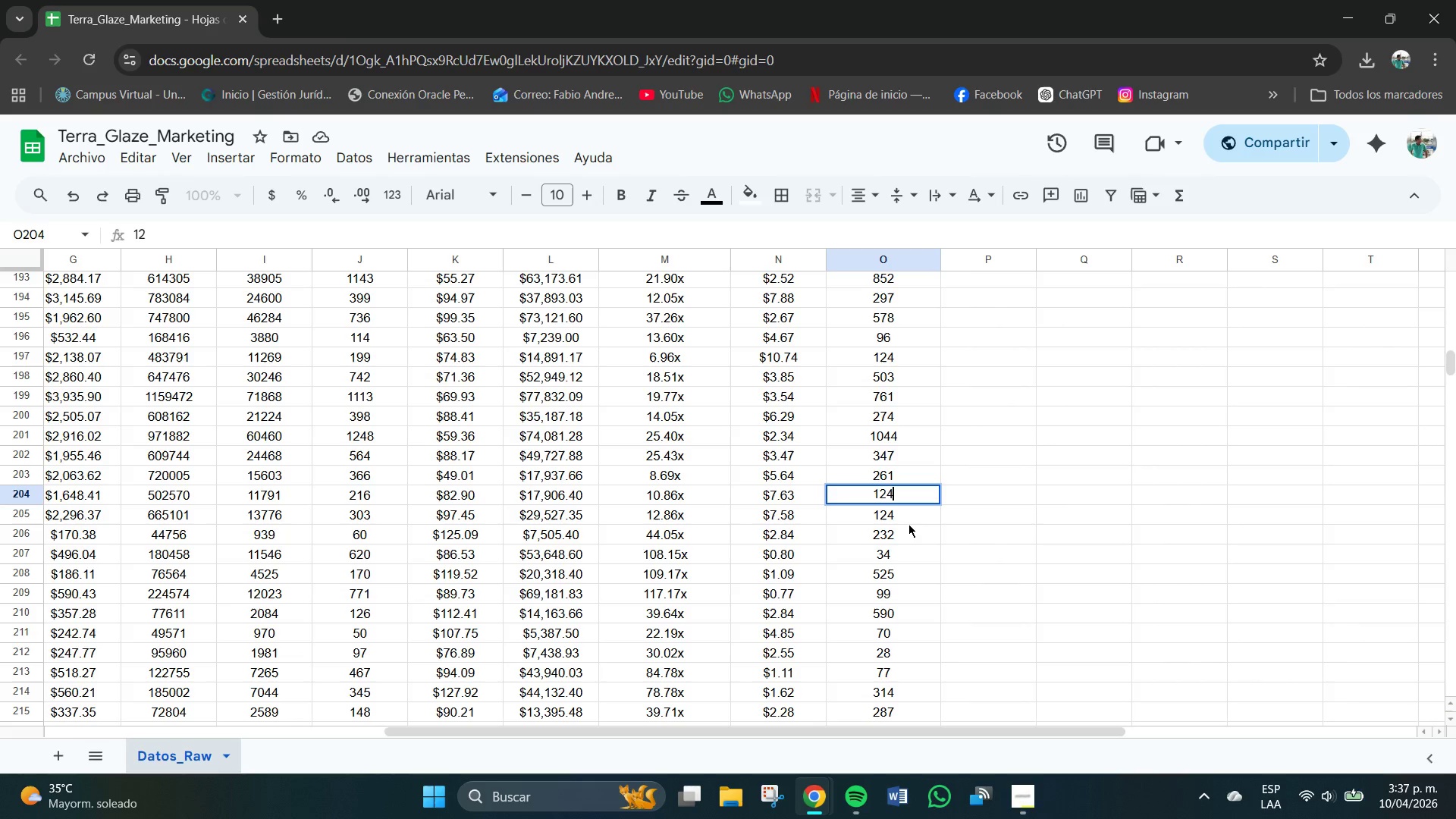 
key(Numpad4)
 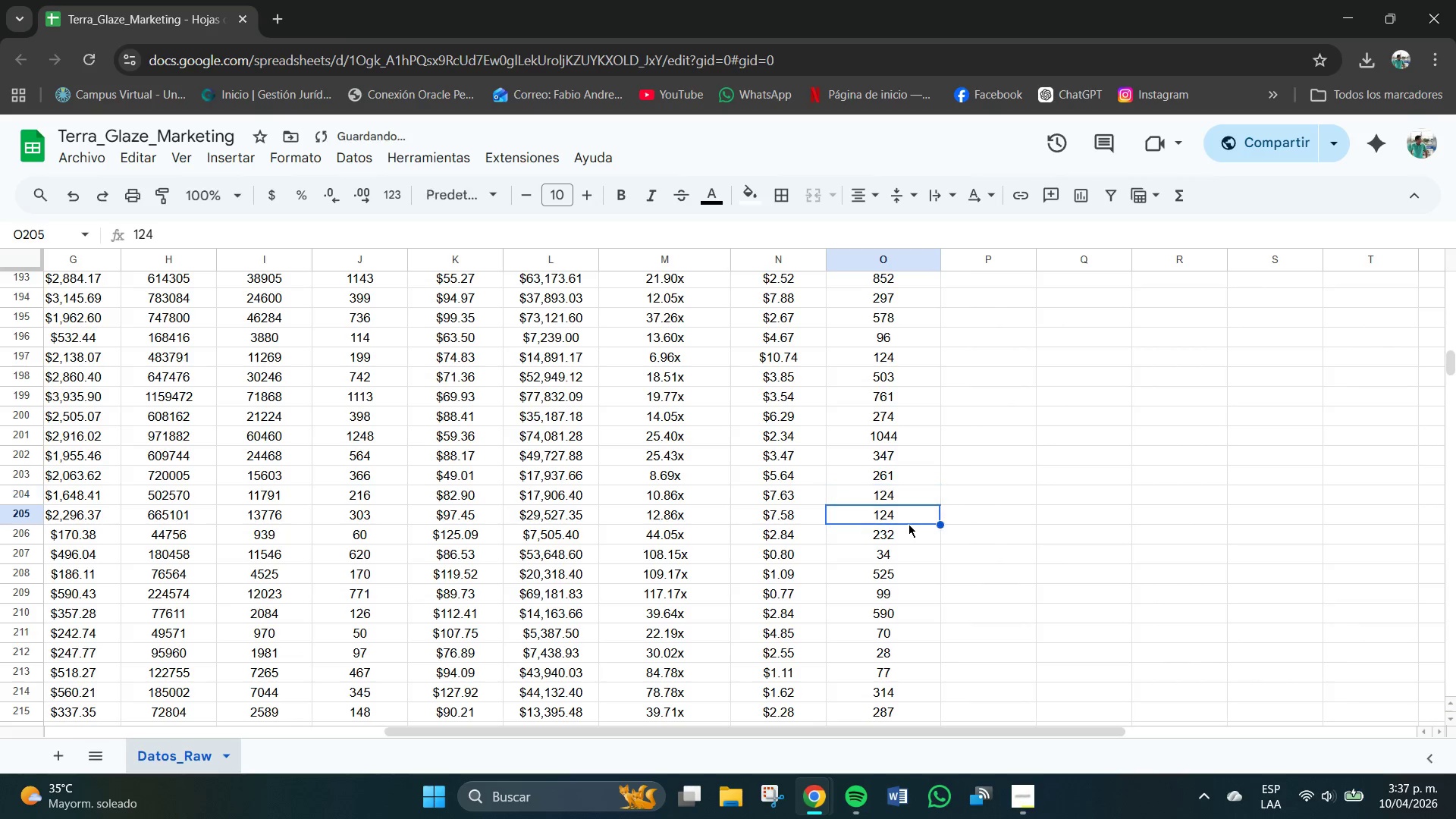 
key(NumpadEnter)
 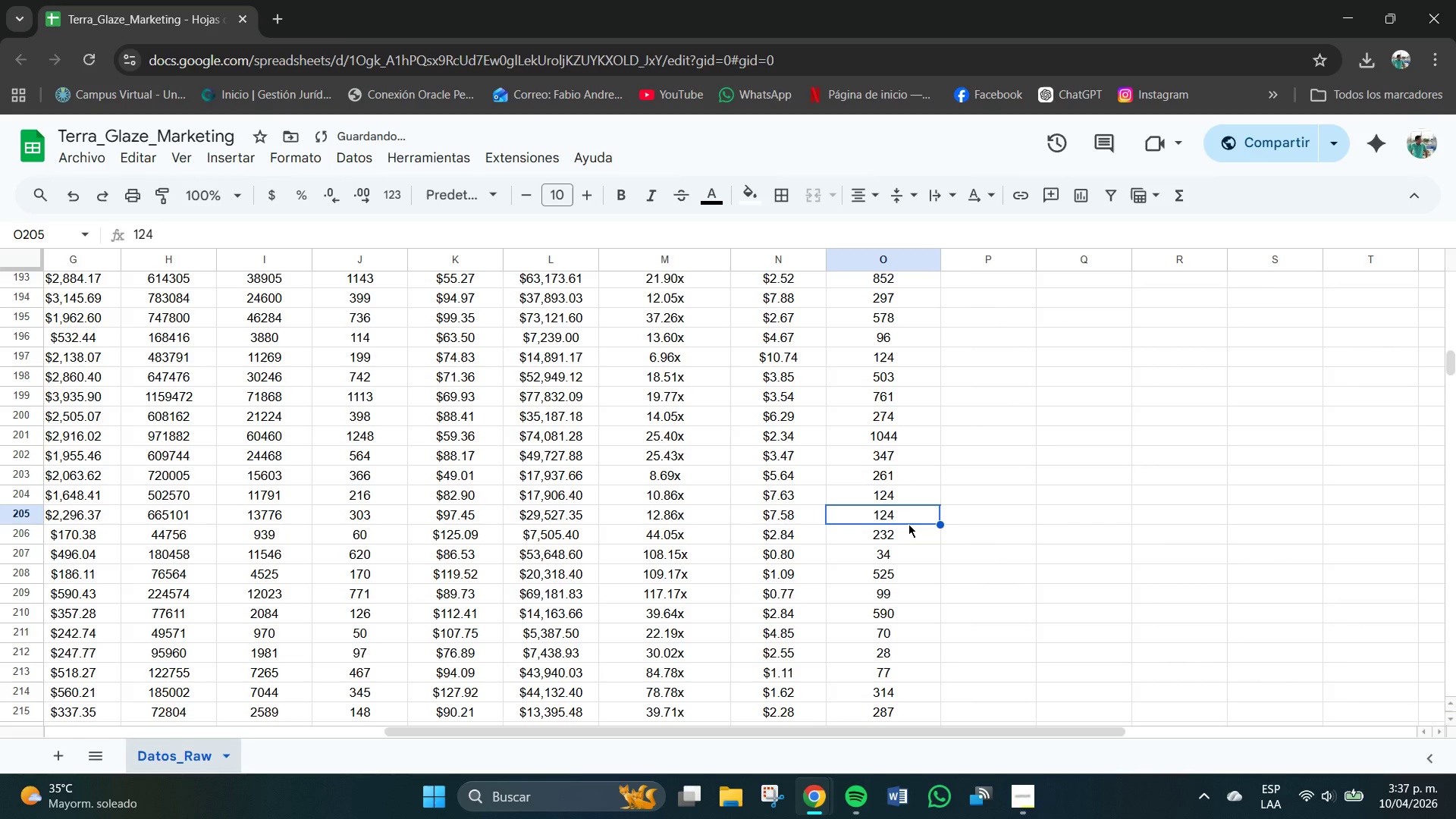 
key(PrintScreen)
 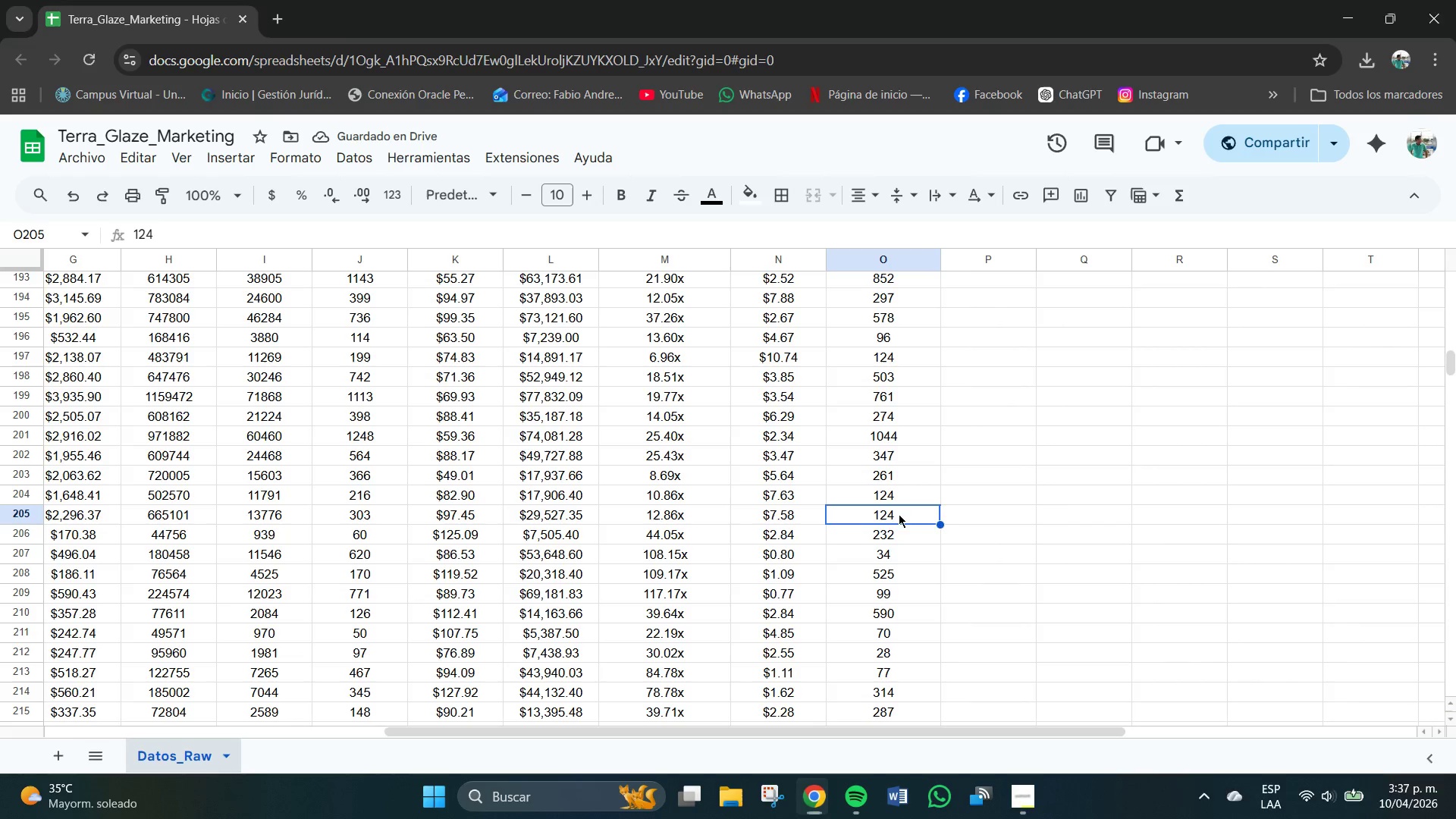 
left_click_drag(start_coordinate=[894, 512], to_coordinate=[895, 629])
 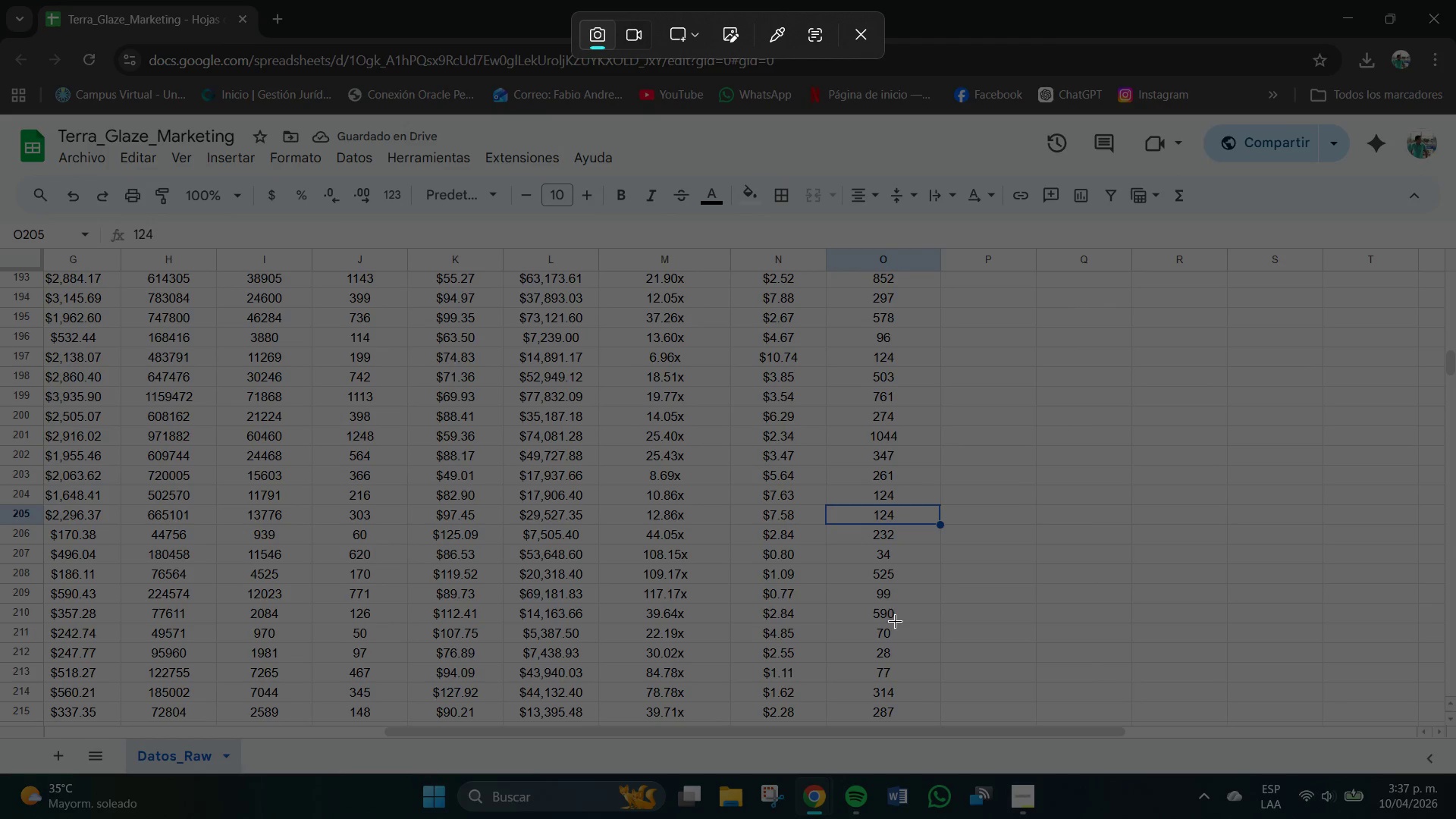 
key(Escape)
 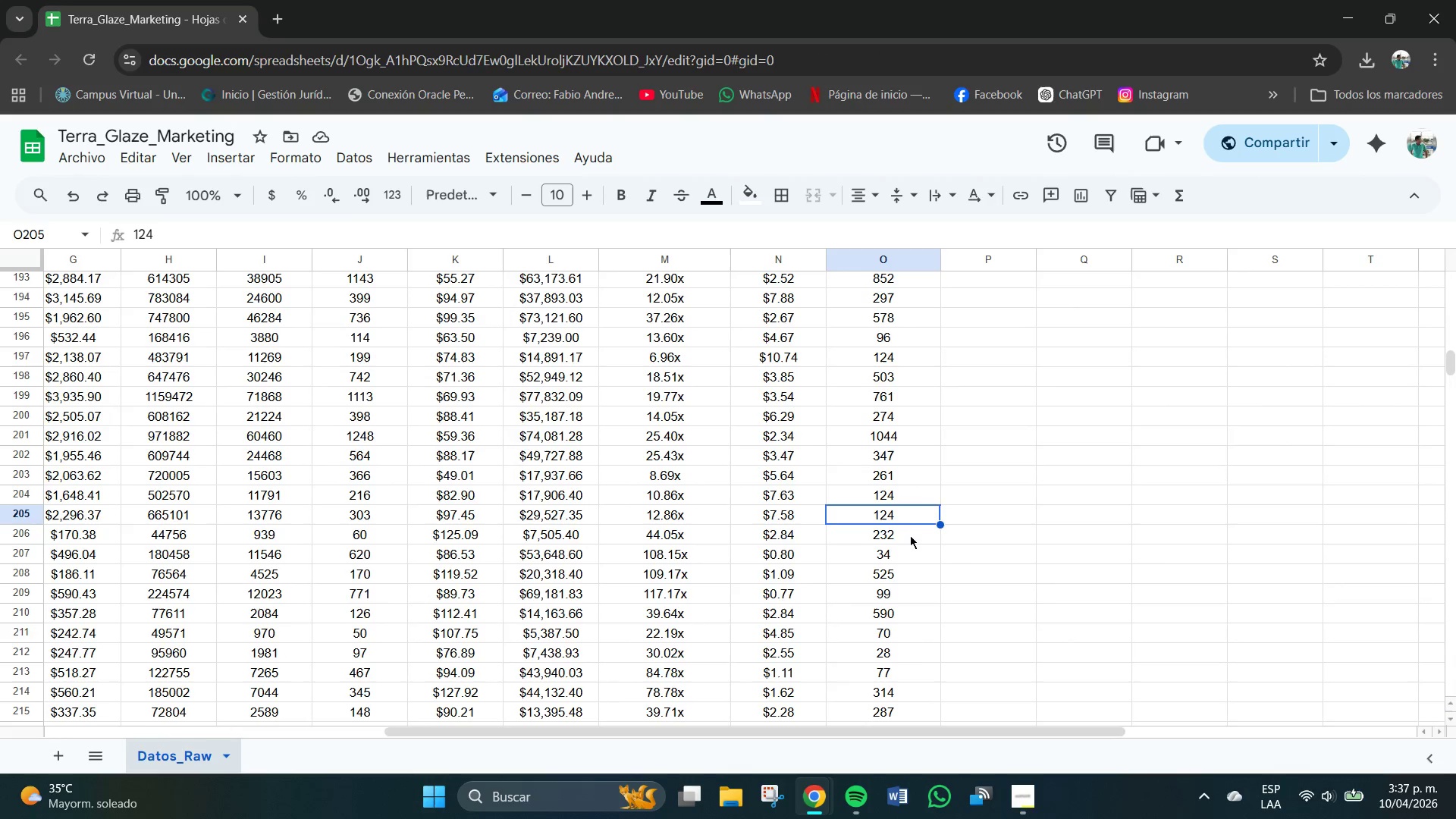 
left_click_drag(start_coordinate=[898, 518], to_coordinate=[865, 500])
 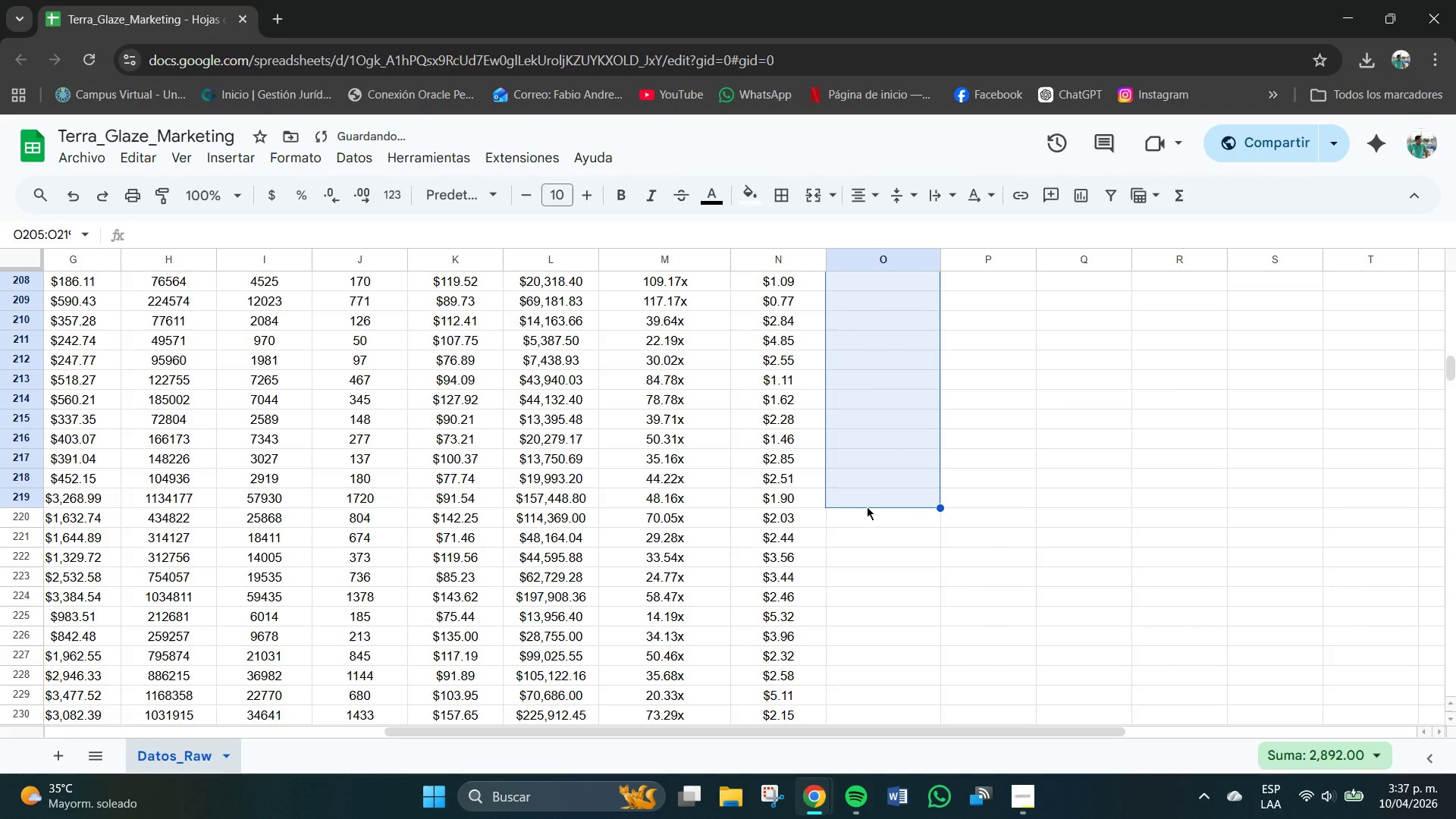 
key(Backspace)
 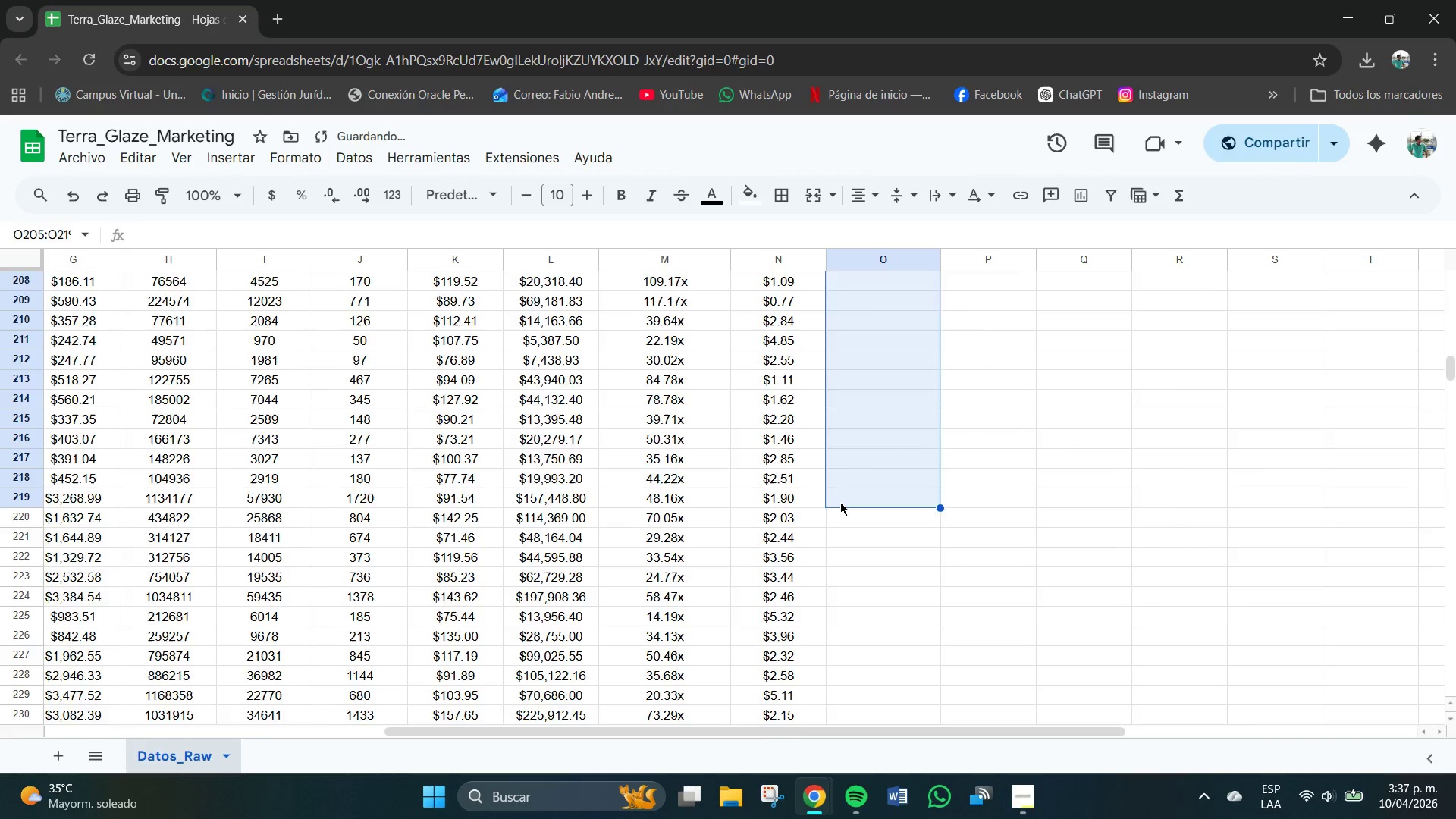 
scroll: coordinate [840, 502], scroll_direction: up, amount: 3.0
 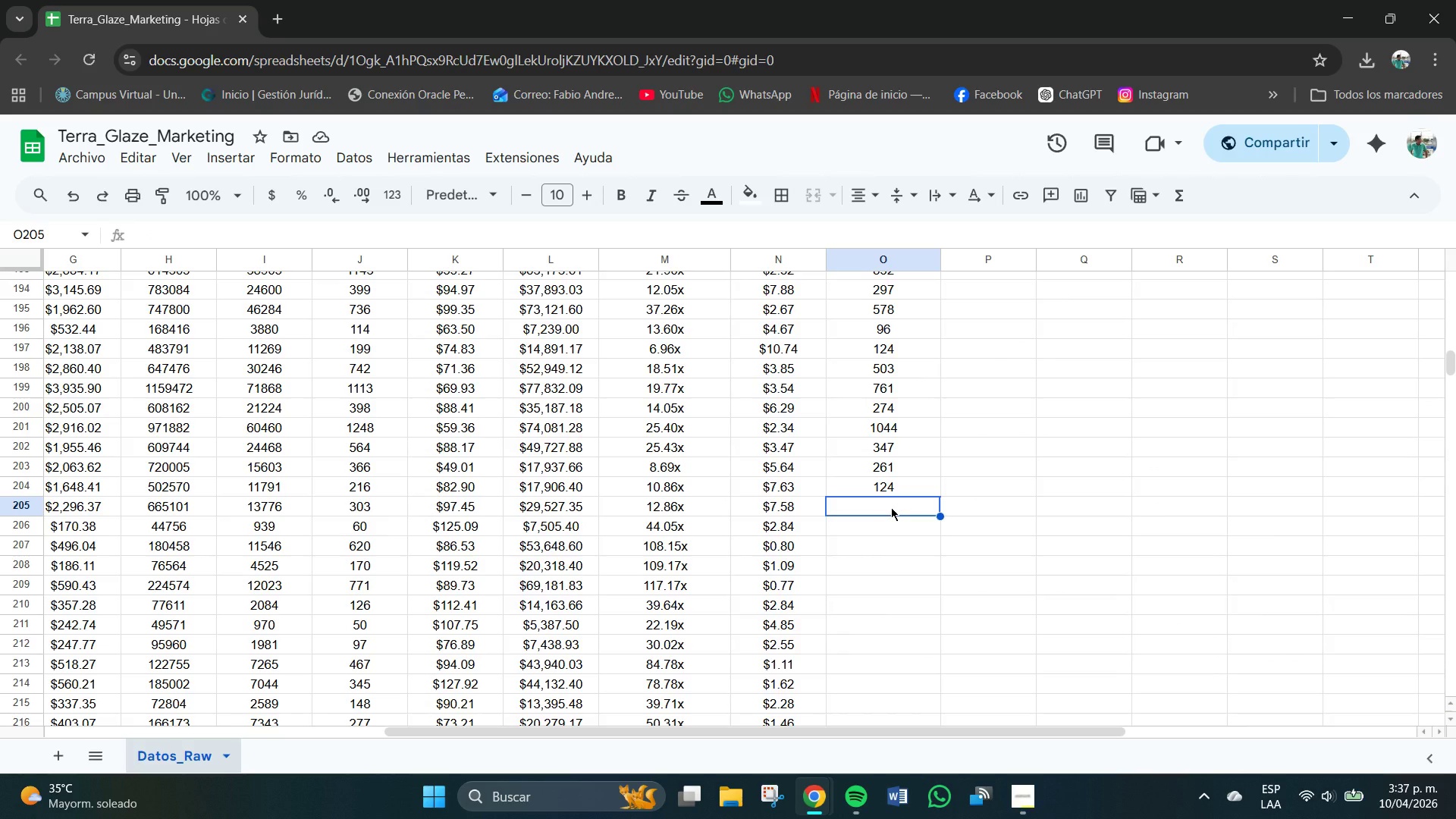 
wait(6.14)
 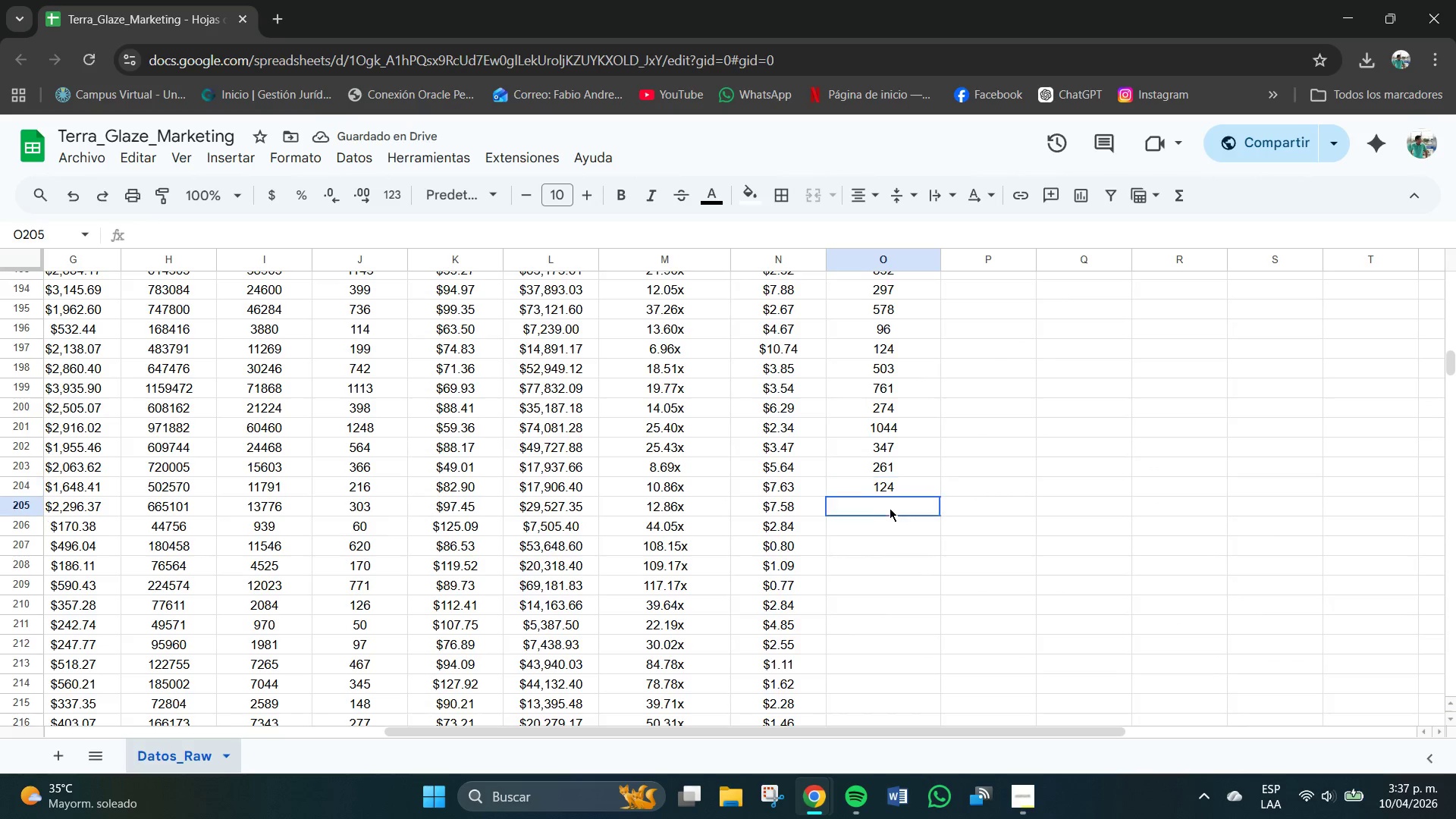 
key(Numpad2)
 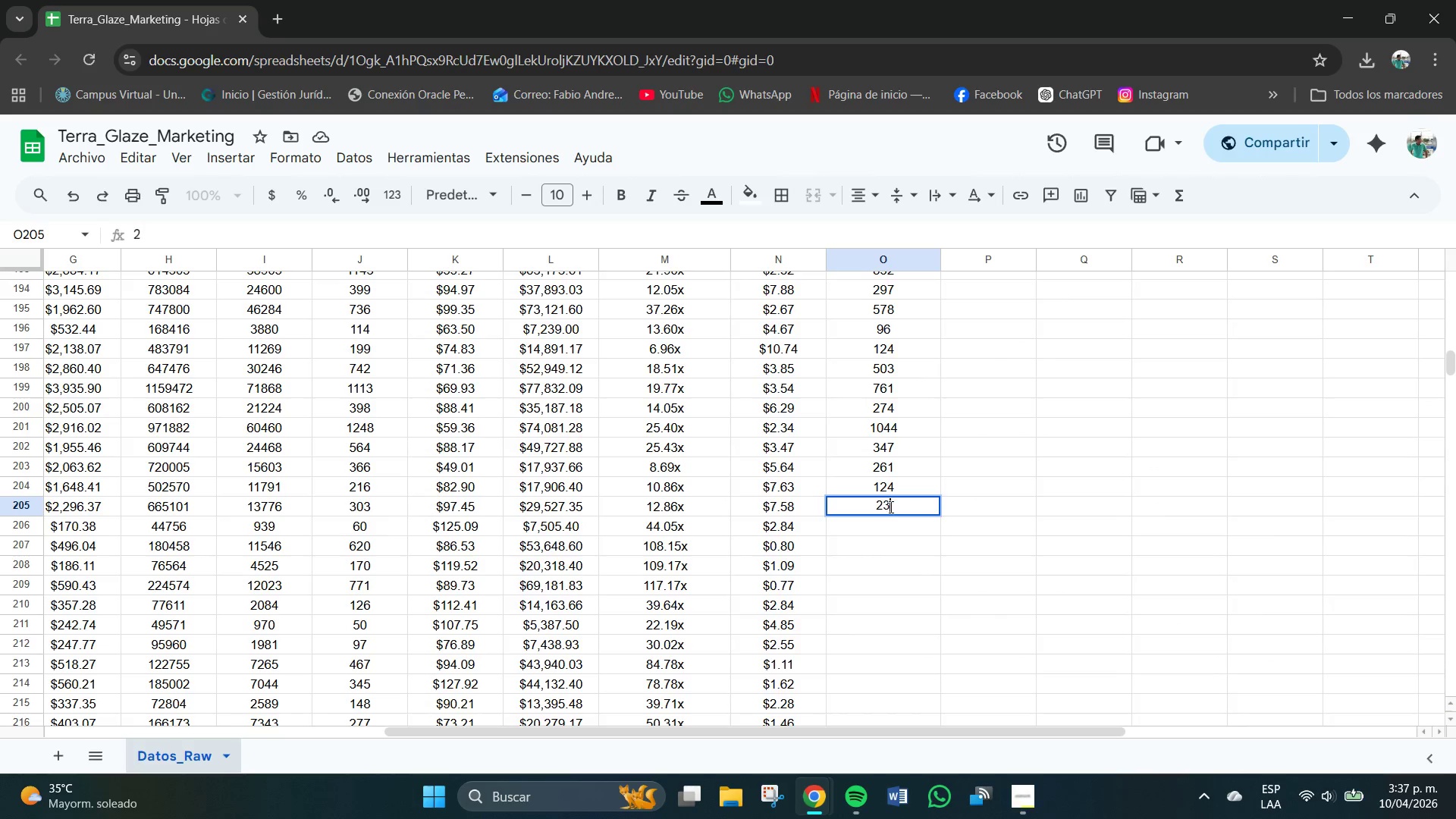 
key(Numpad3)
 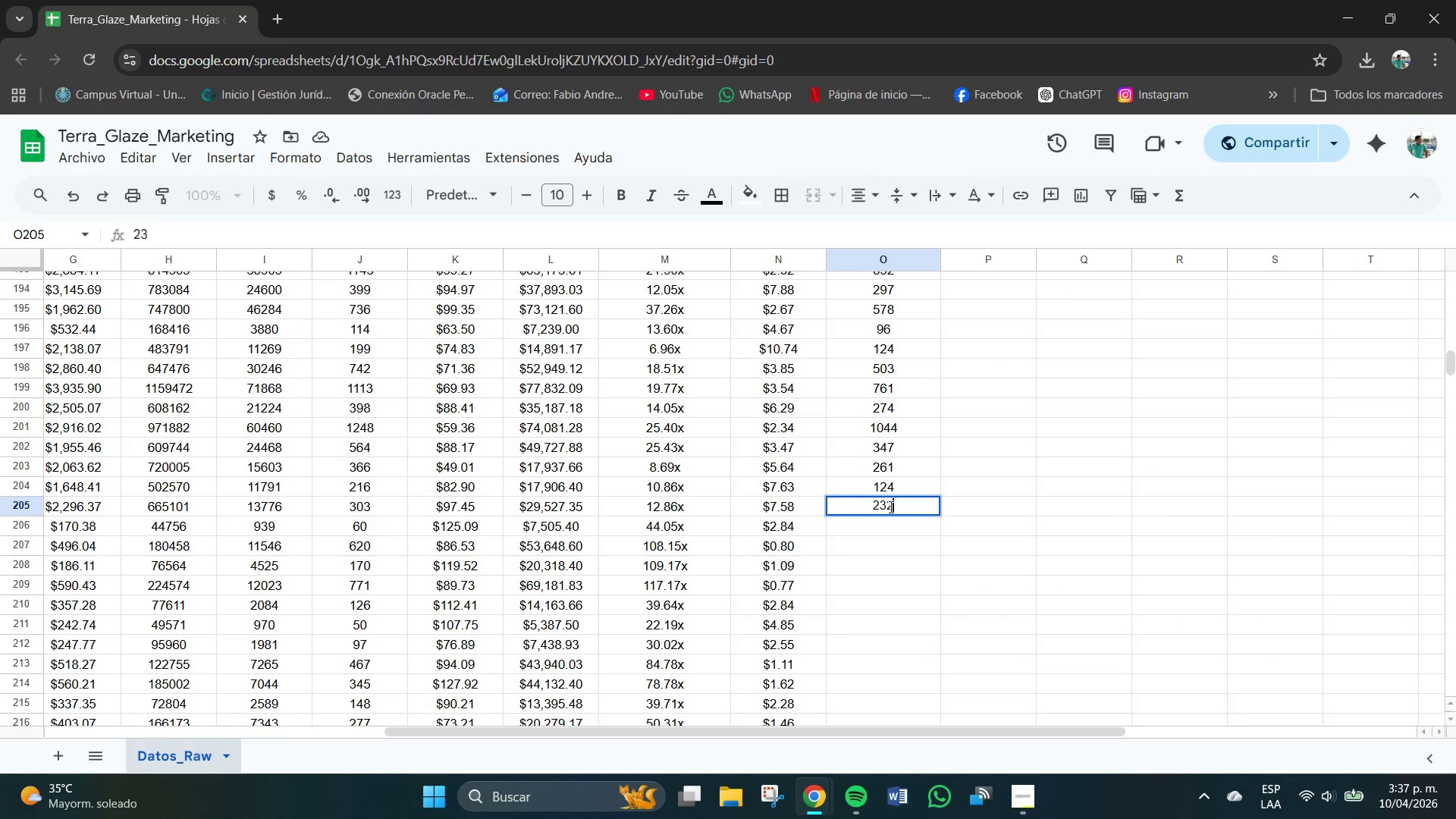 
key(Numpad2)
 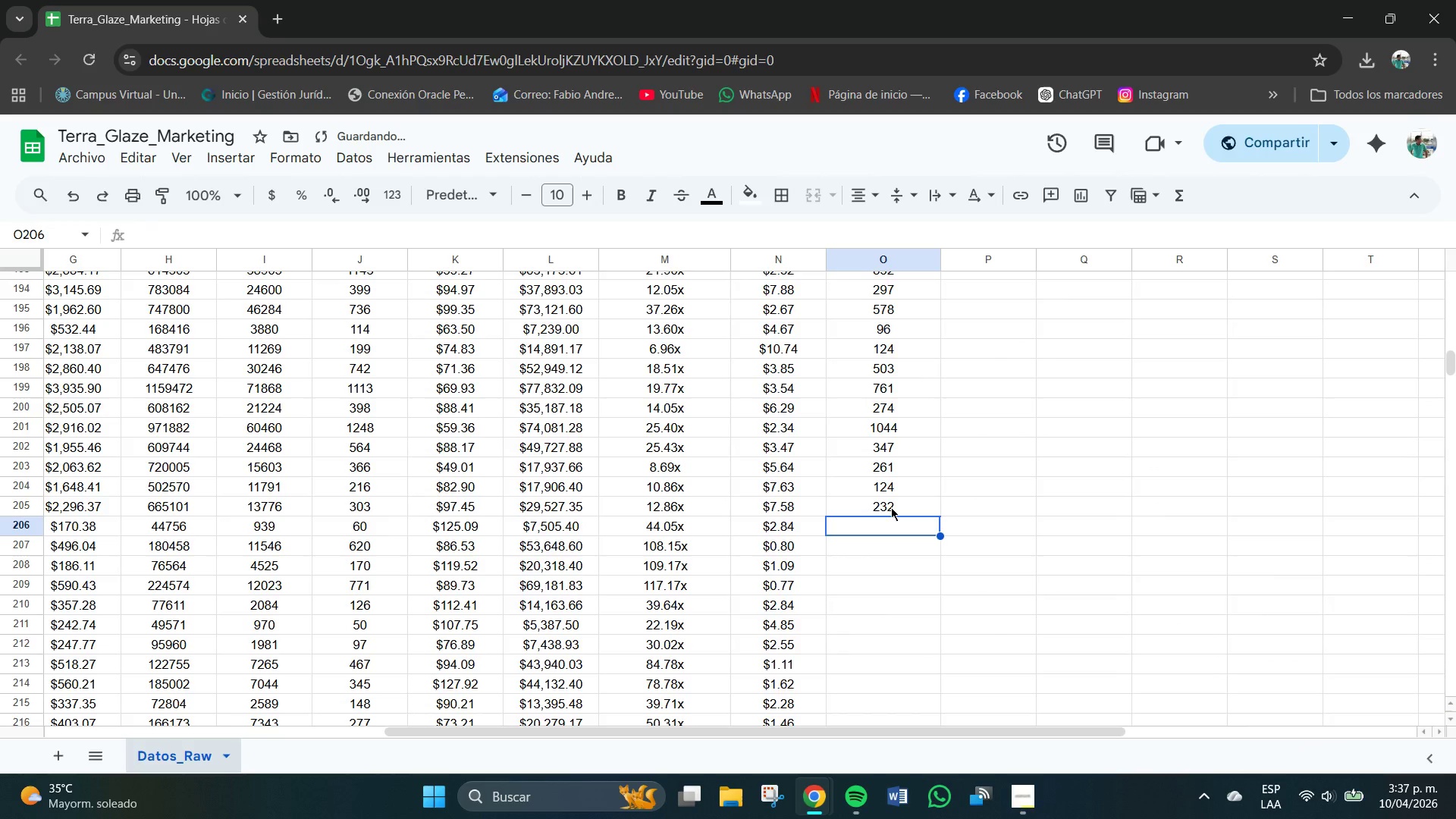 
key(NumpadEnter)
 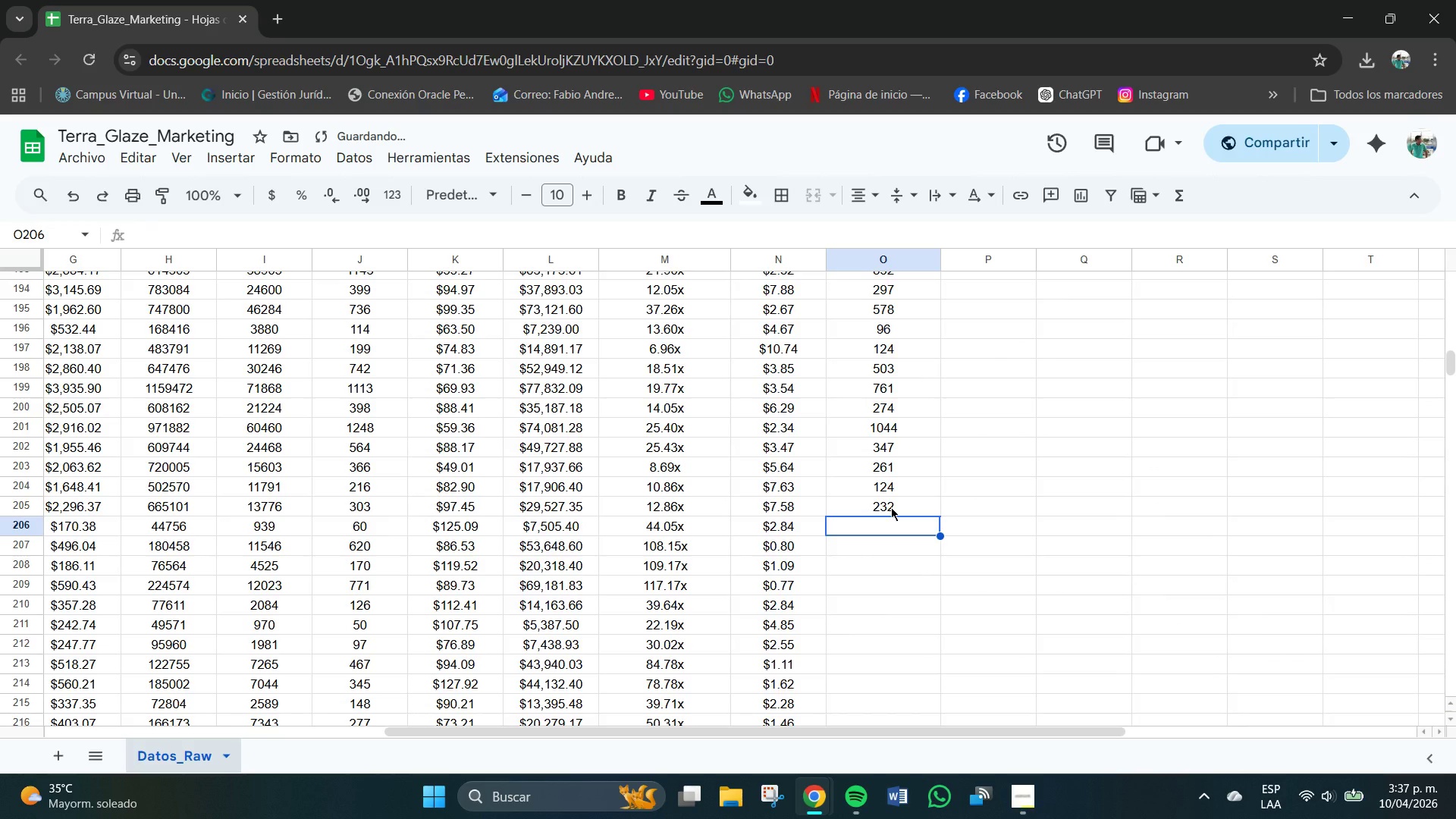 
key(Numpad3)
 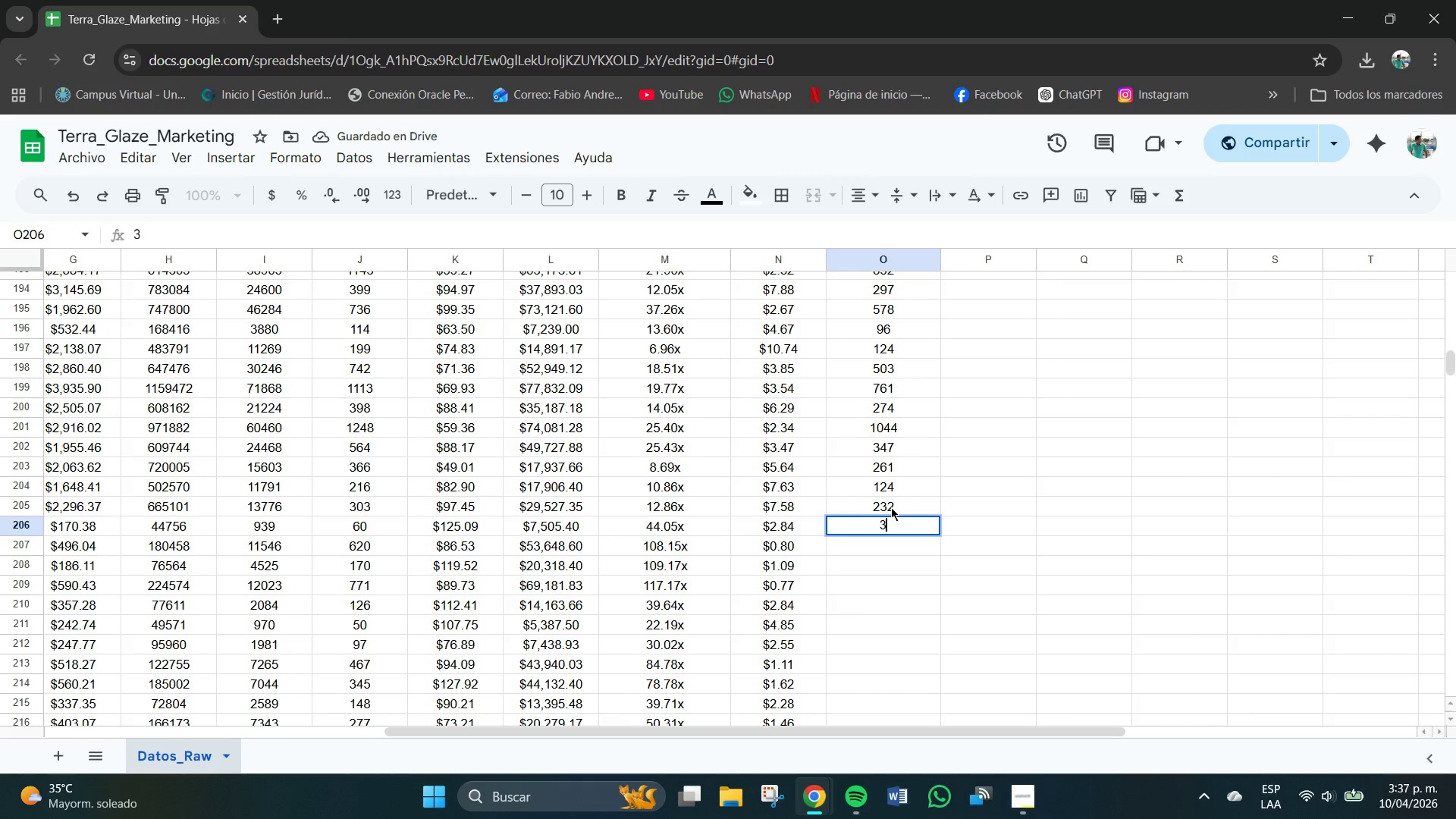 
key(Numpad4)
 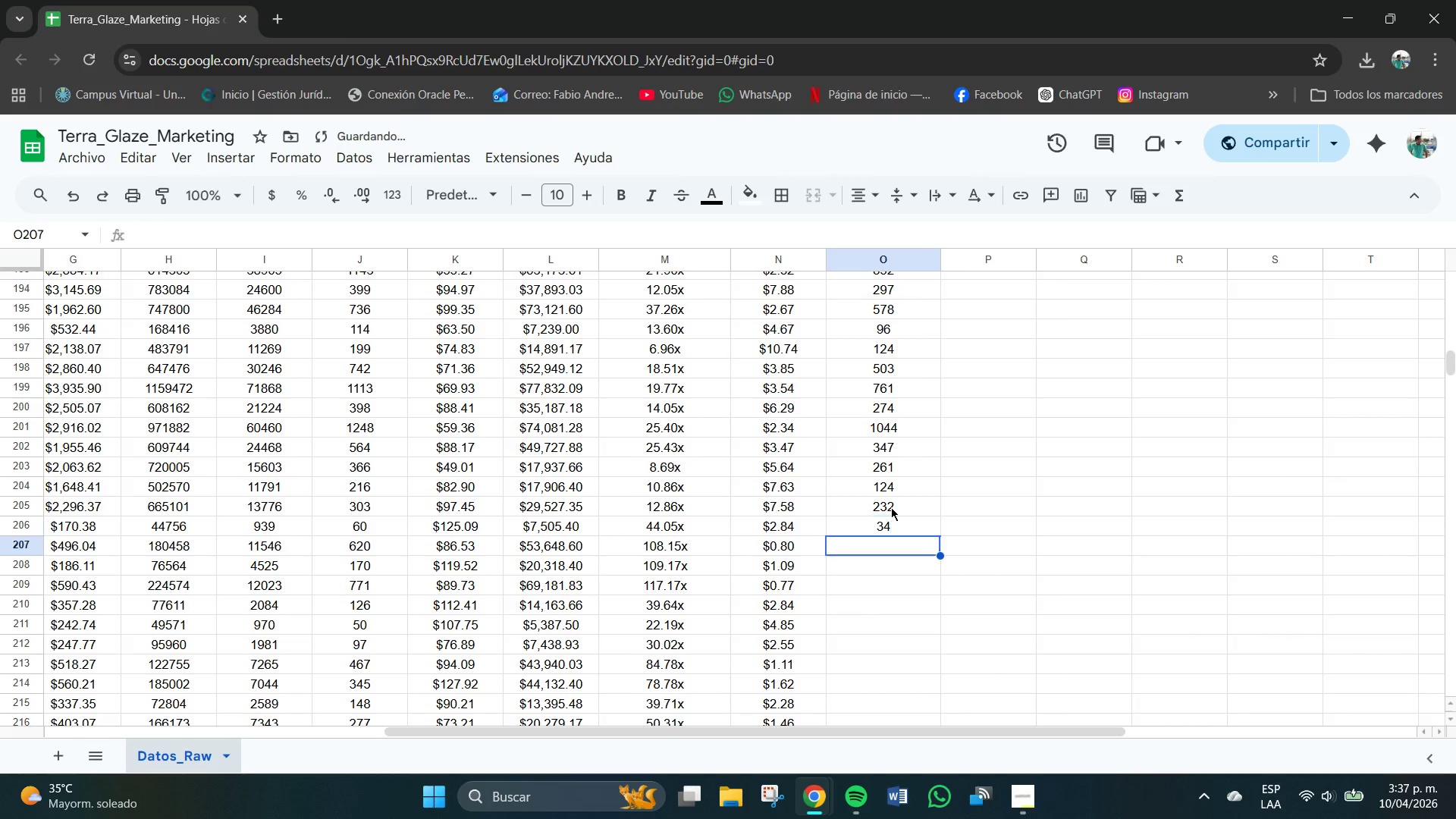 
key(NumpadEnter)
 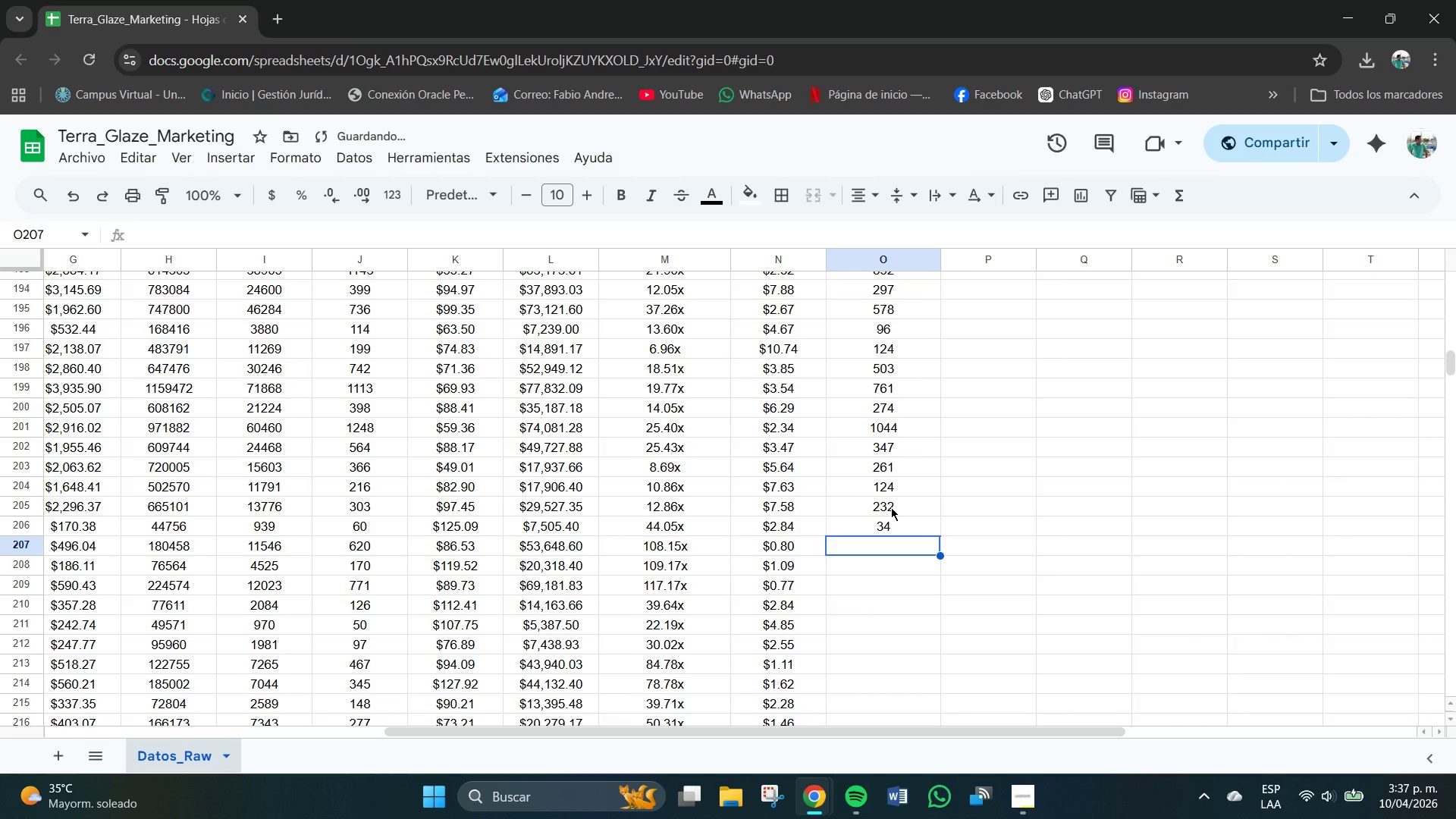 
key(Numpad5)
 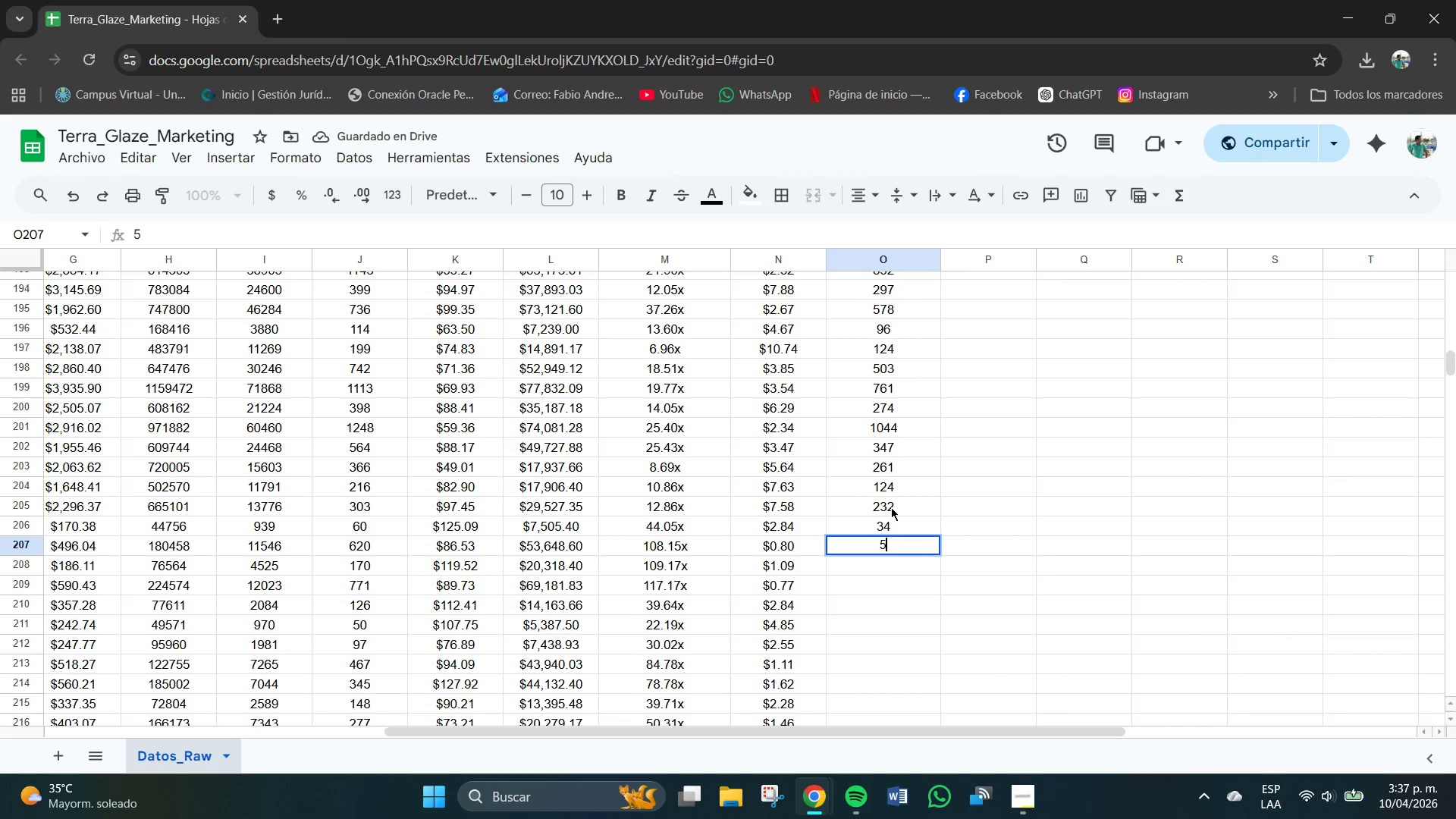 
key(Numpad2)
 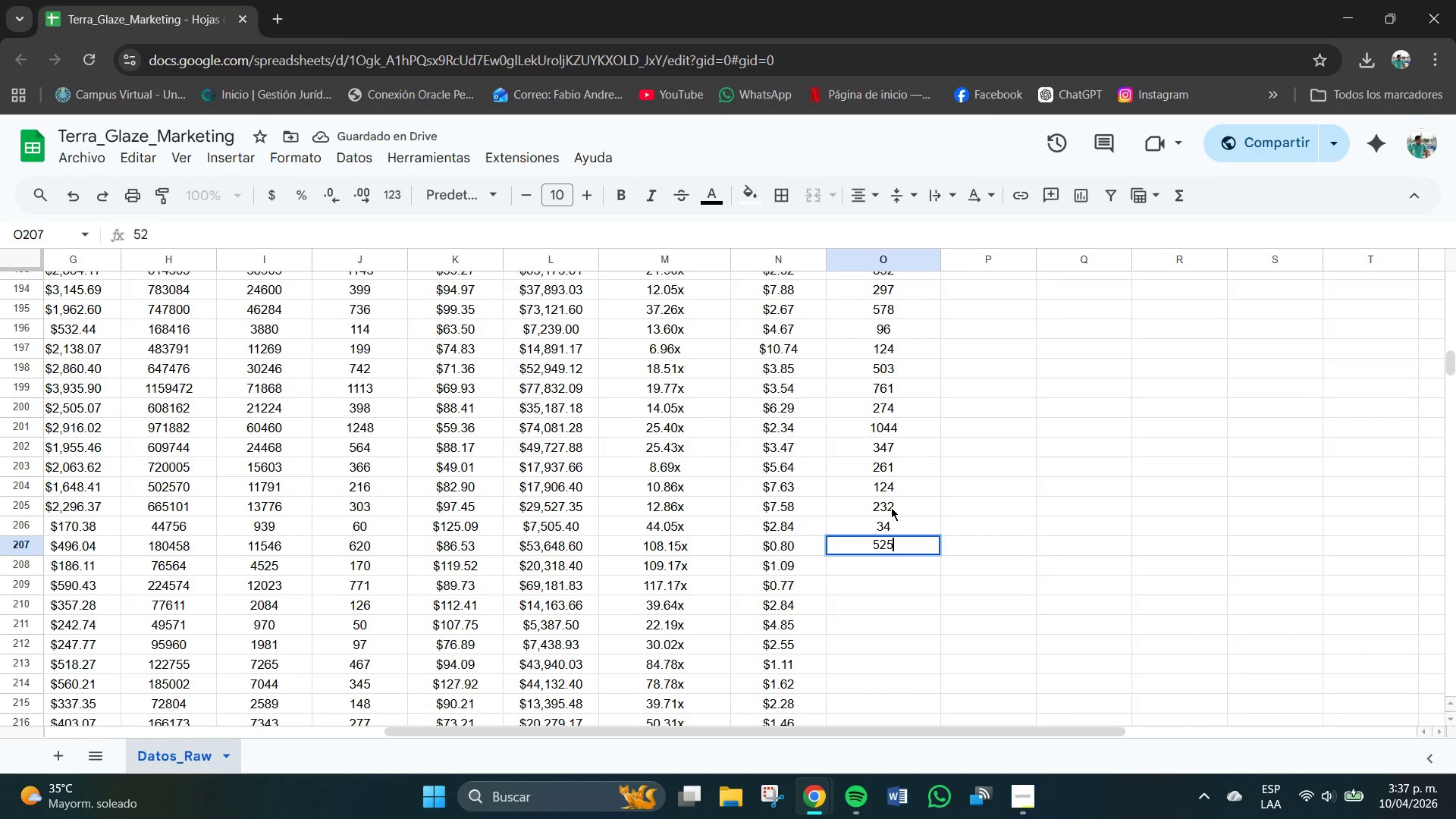 
key(Numpad5)
 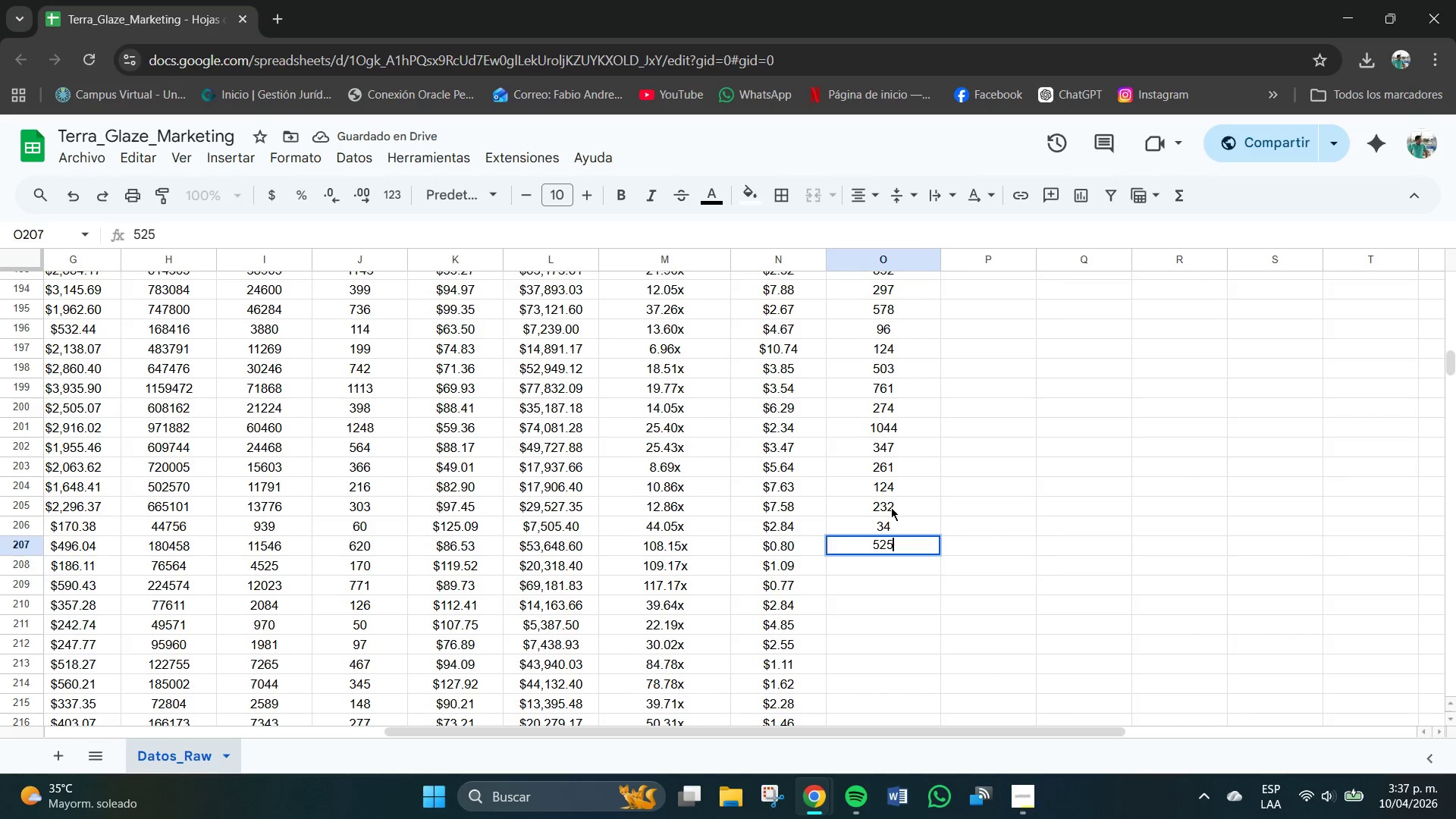 
key(NumpadEnter)
 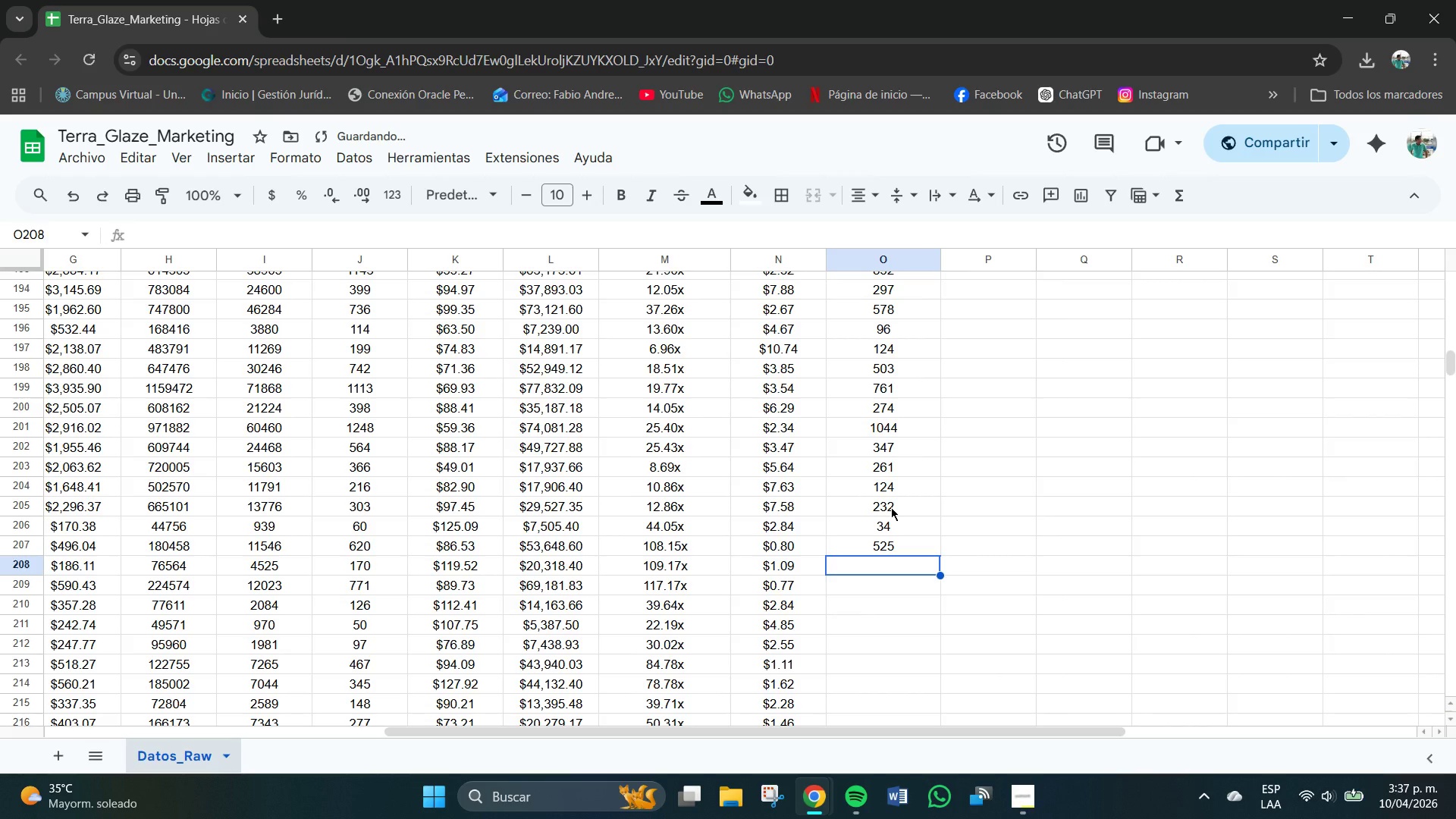 
key(Numpad9)
 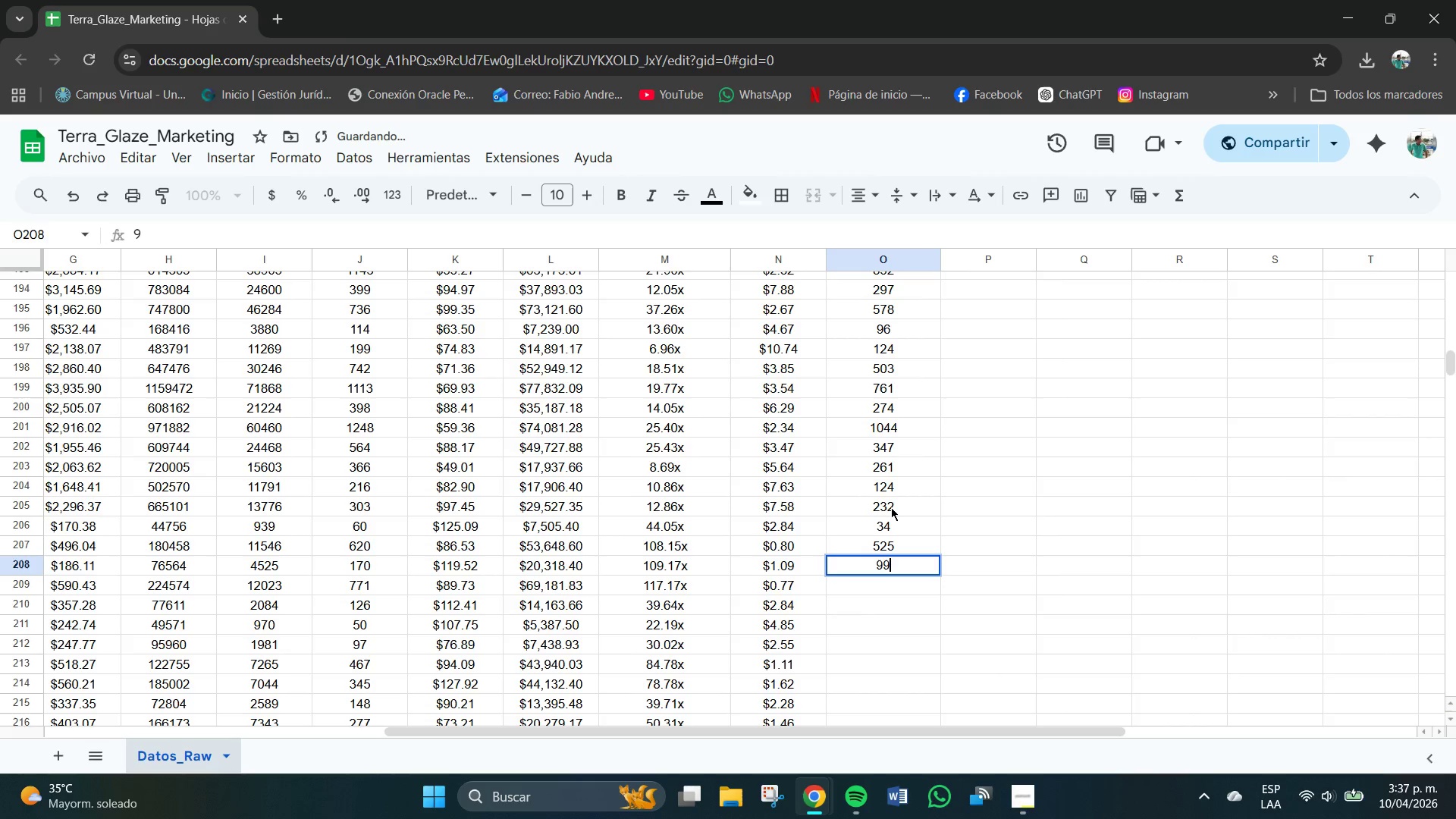 
key(Numpad9)
 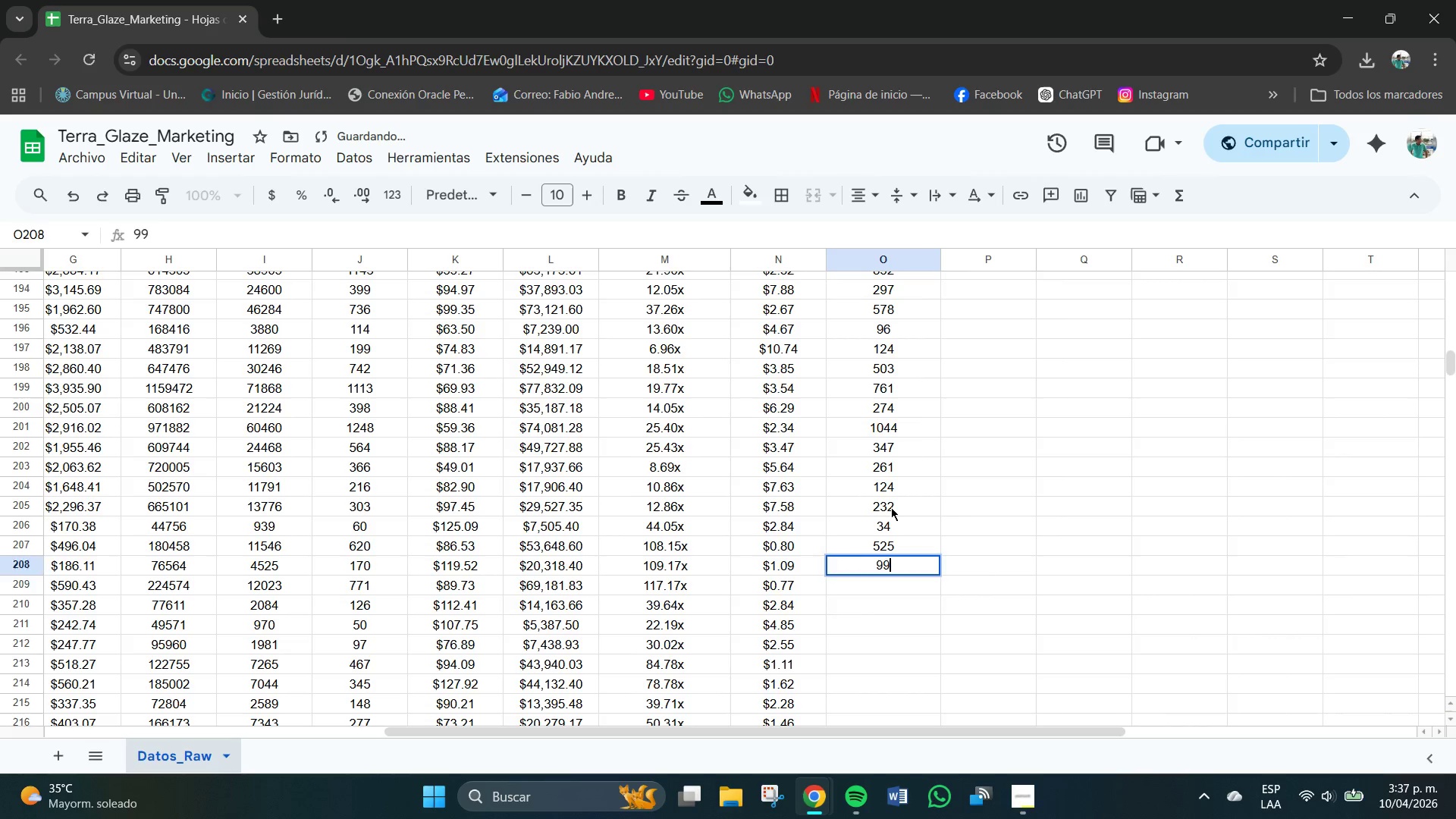 
key(NumpadEnter)
 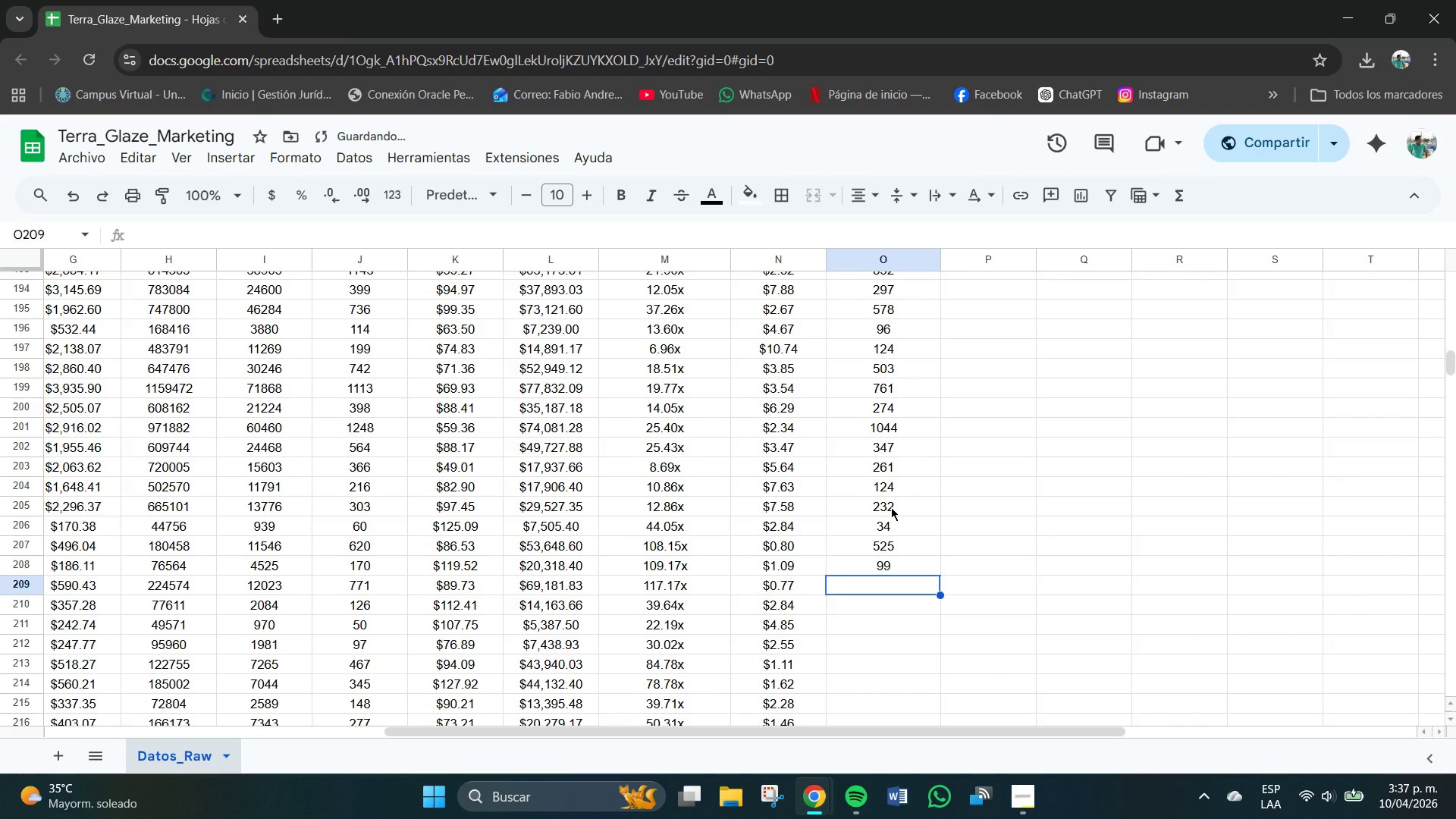 
key(Numpad5)
 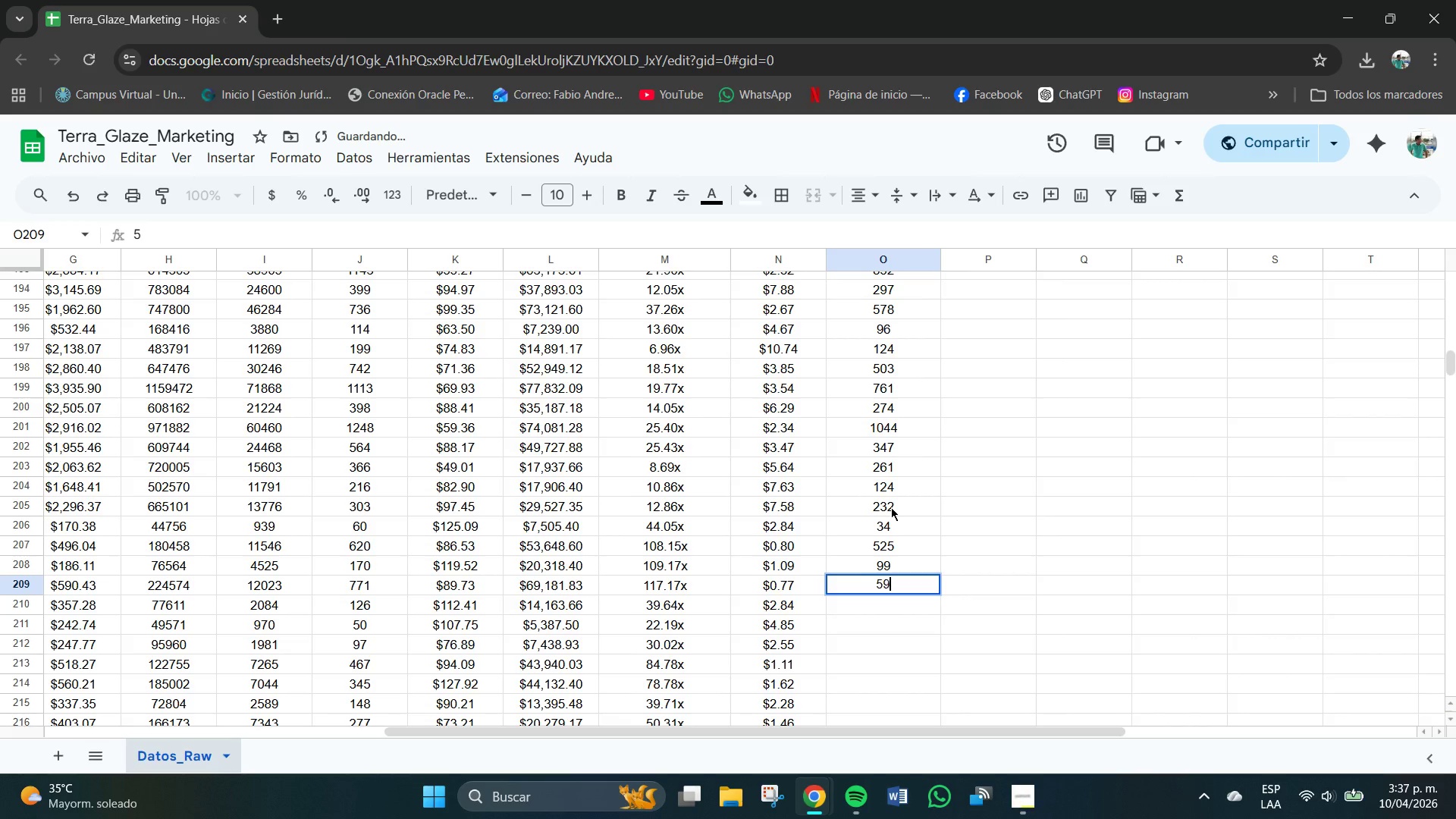 
key(Numpad9)
 